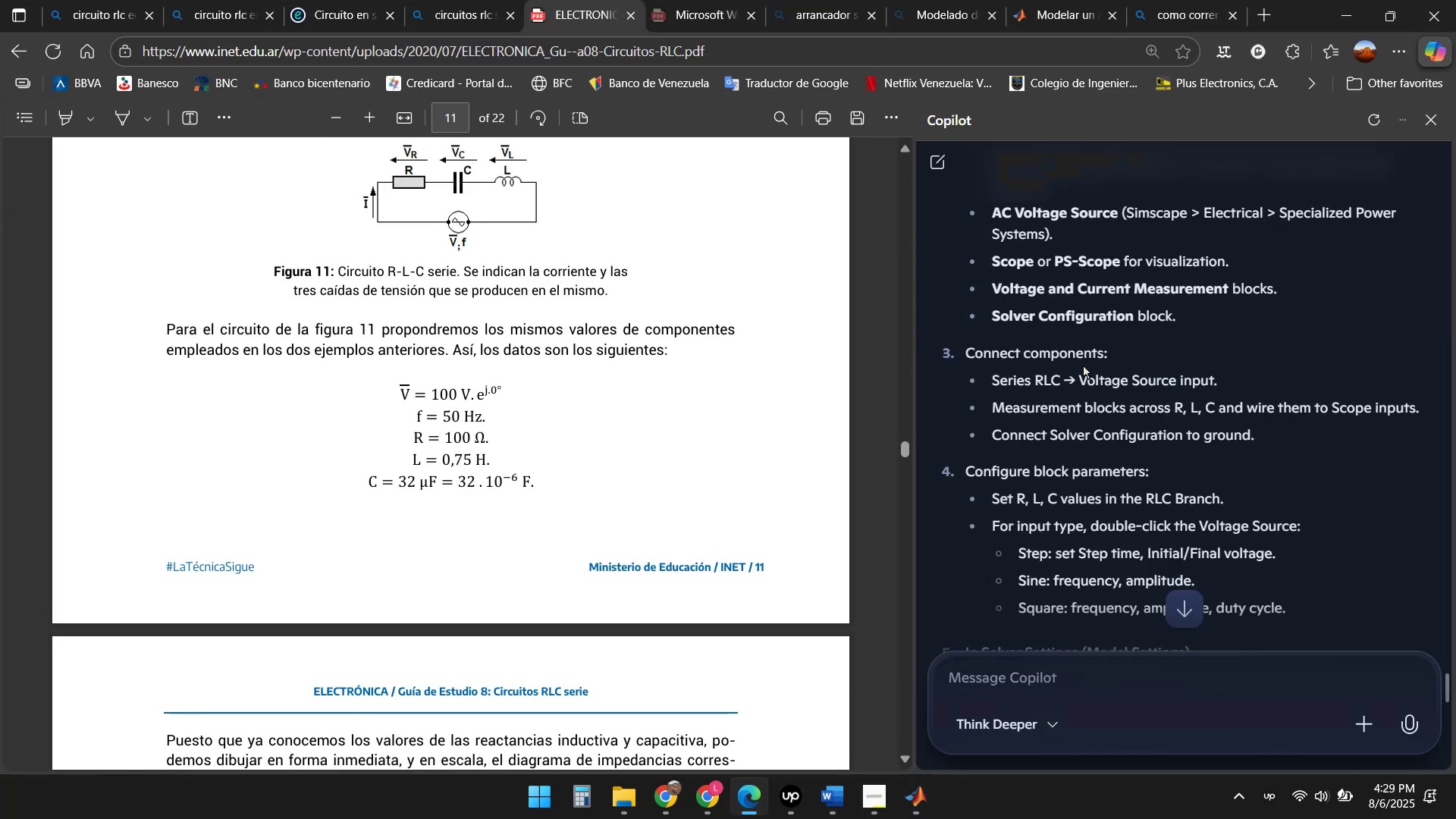 
scroll: coordinate [1092, 347], scroll_direction: up, amount: 1.0
 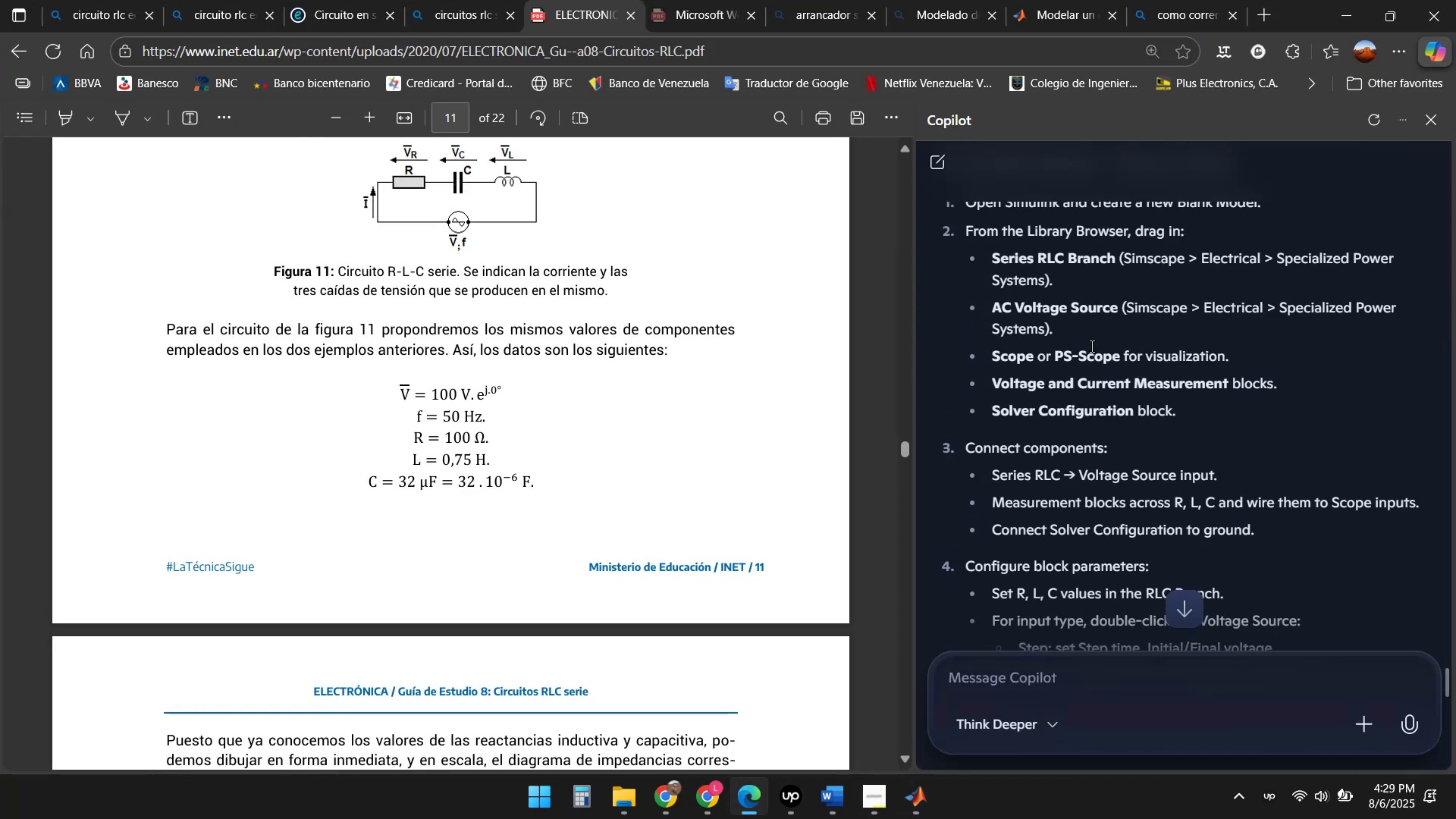 
scroll: coordinate [1092, 347], scroll_direction: down, amount: 1.0
 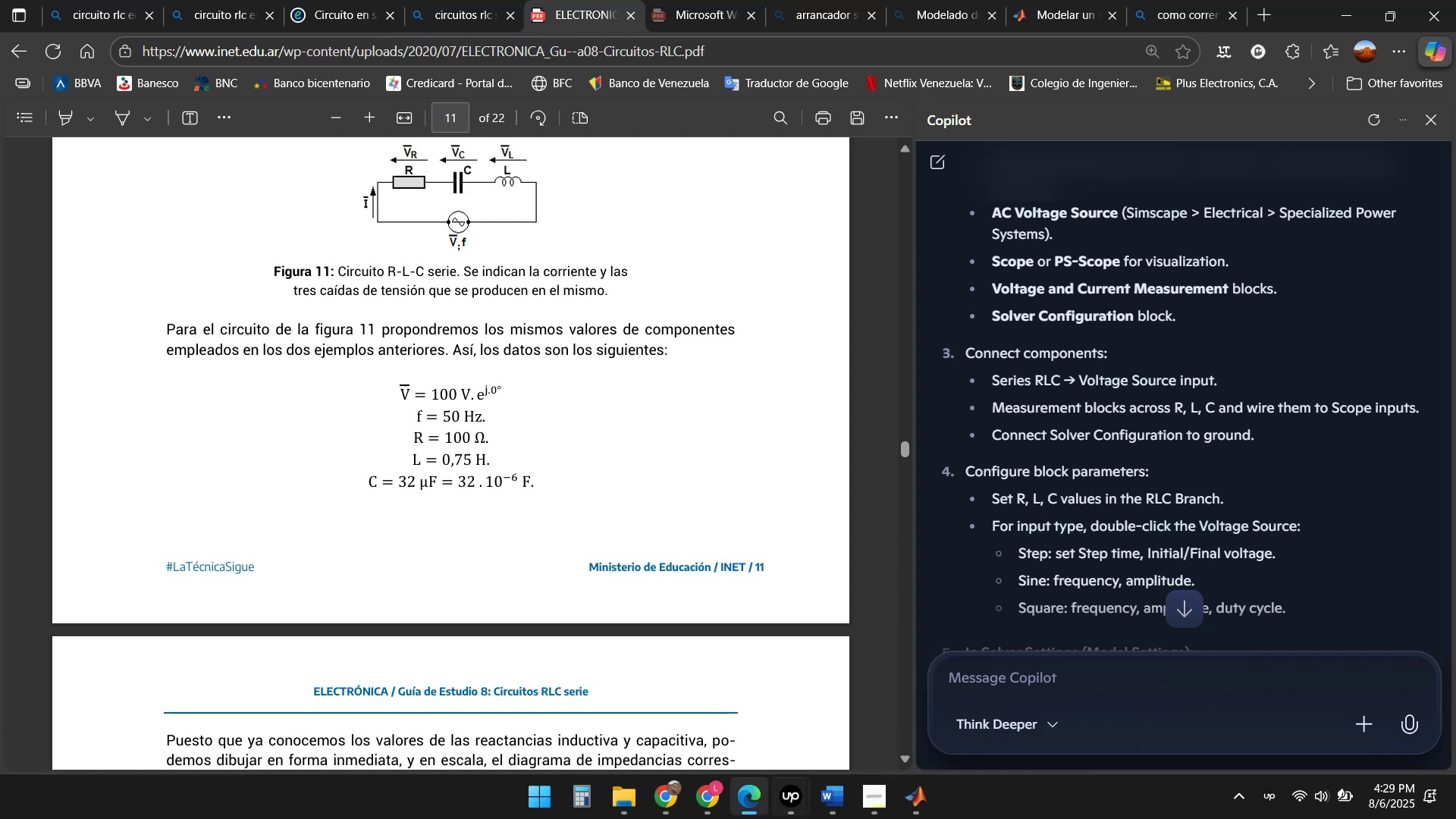 
left_click([912, 810])
 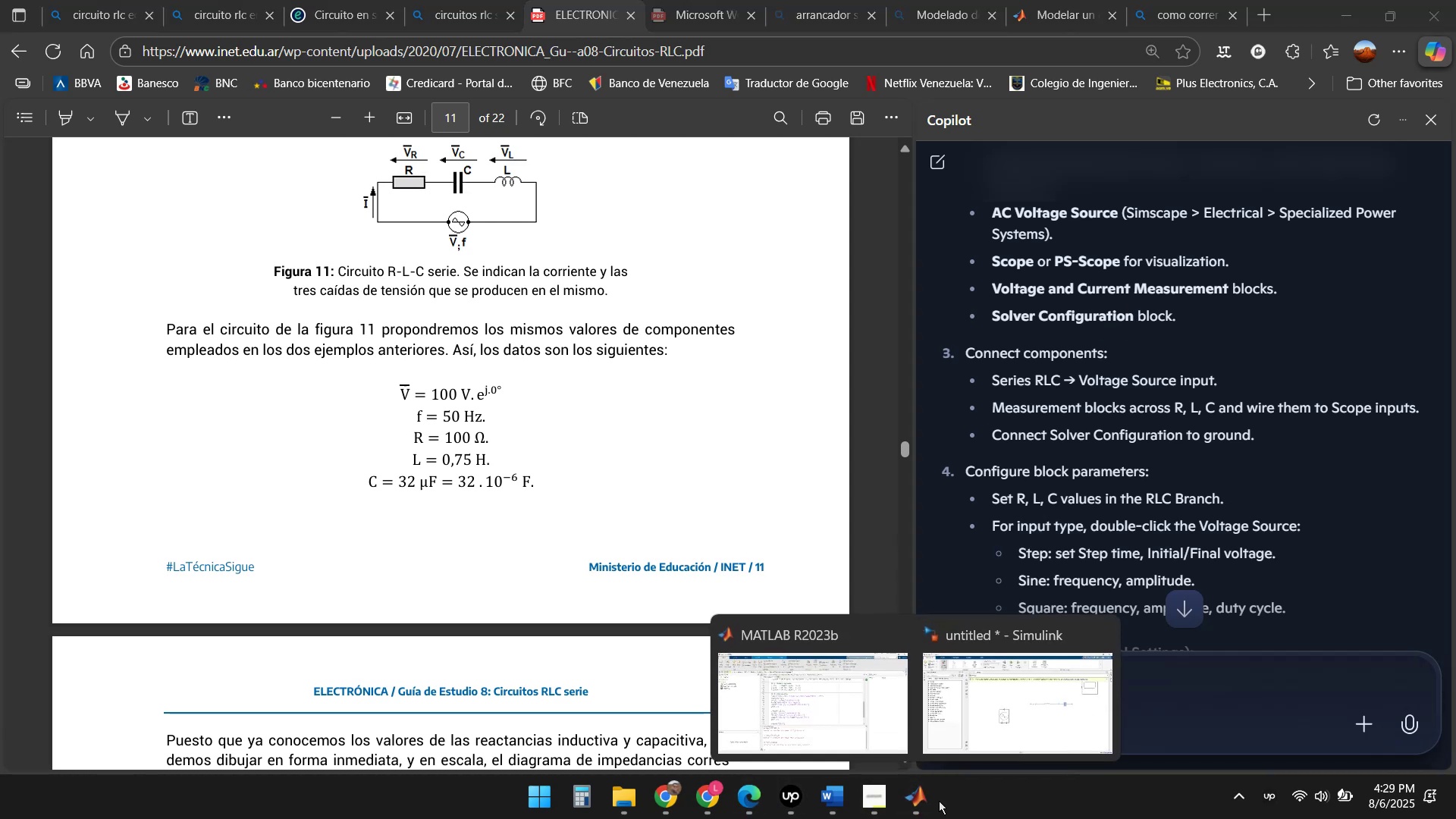 
left_click([984, 717])
 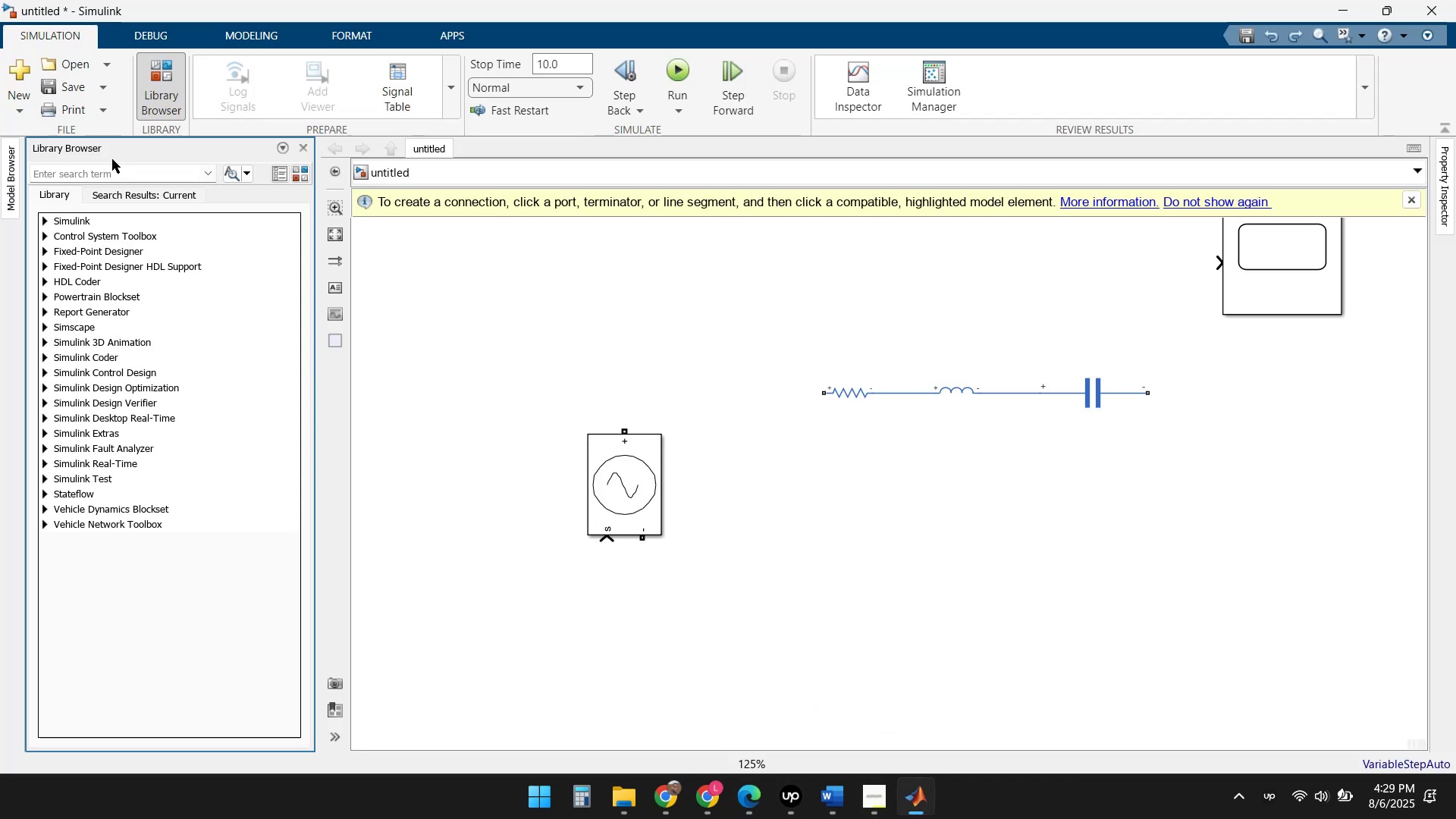 
left_click([110, 174])
 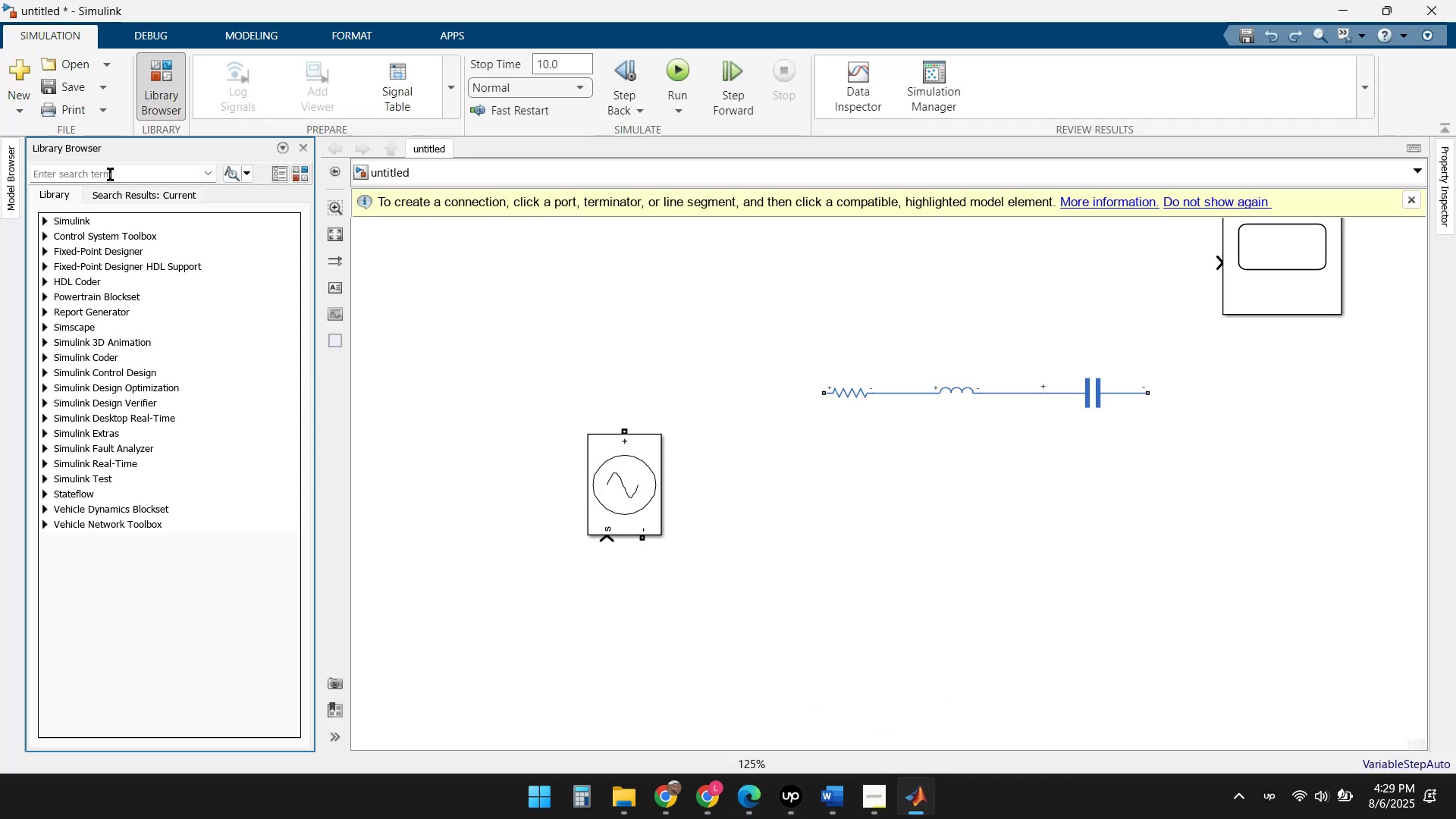 
type(Solver)
 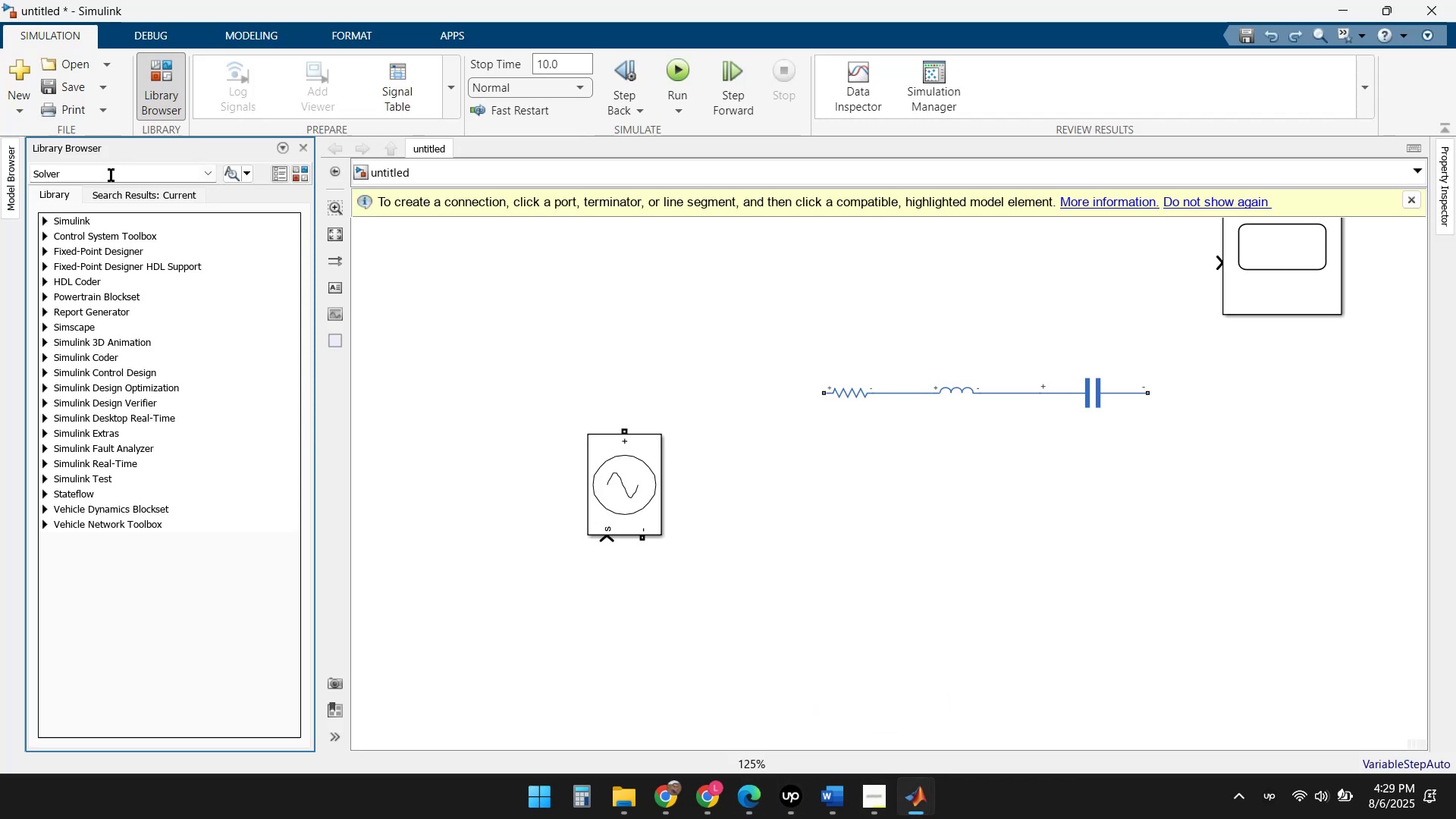 
key(Enter)
 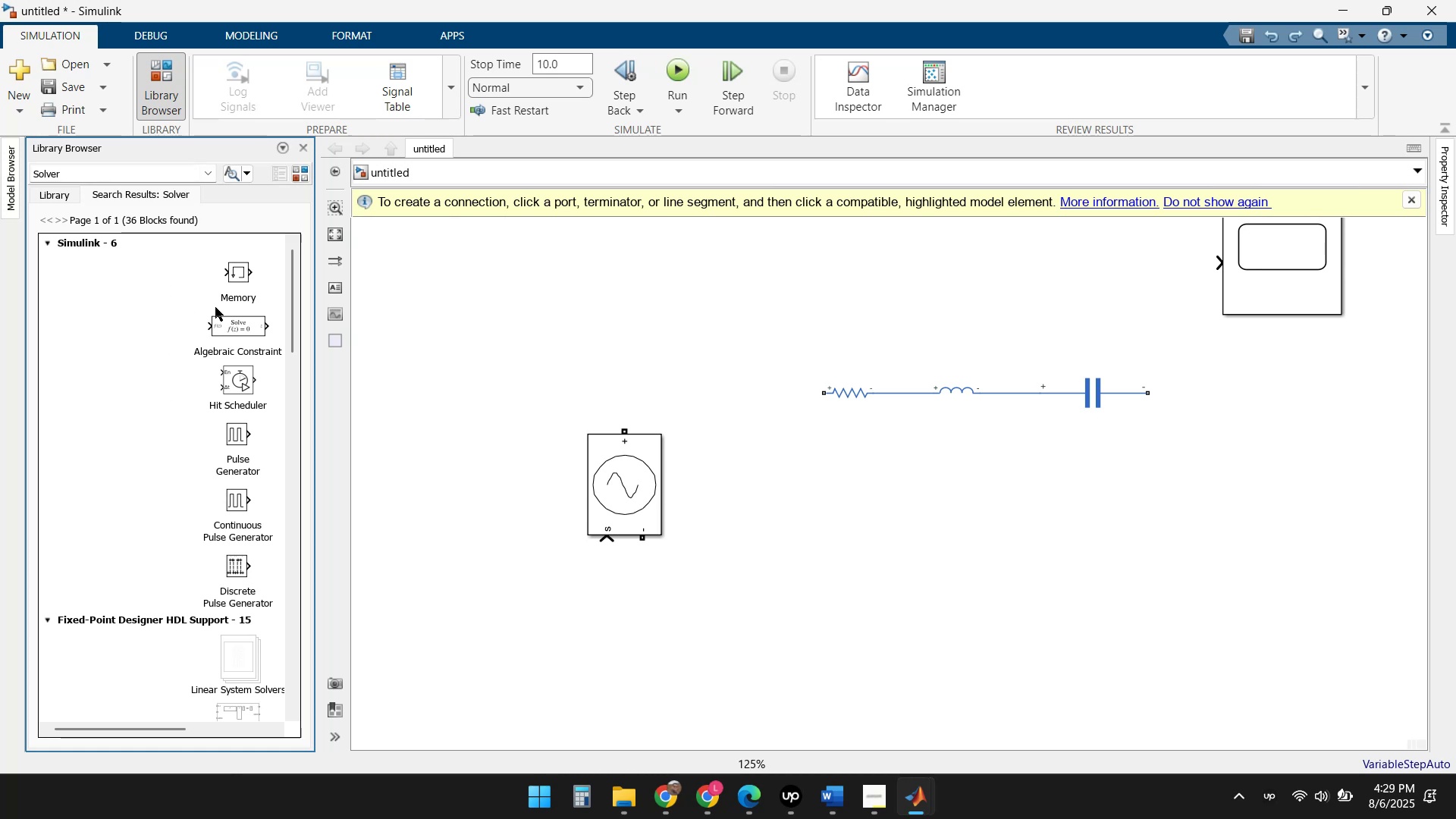 
wait(5.79)
 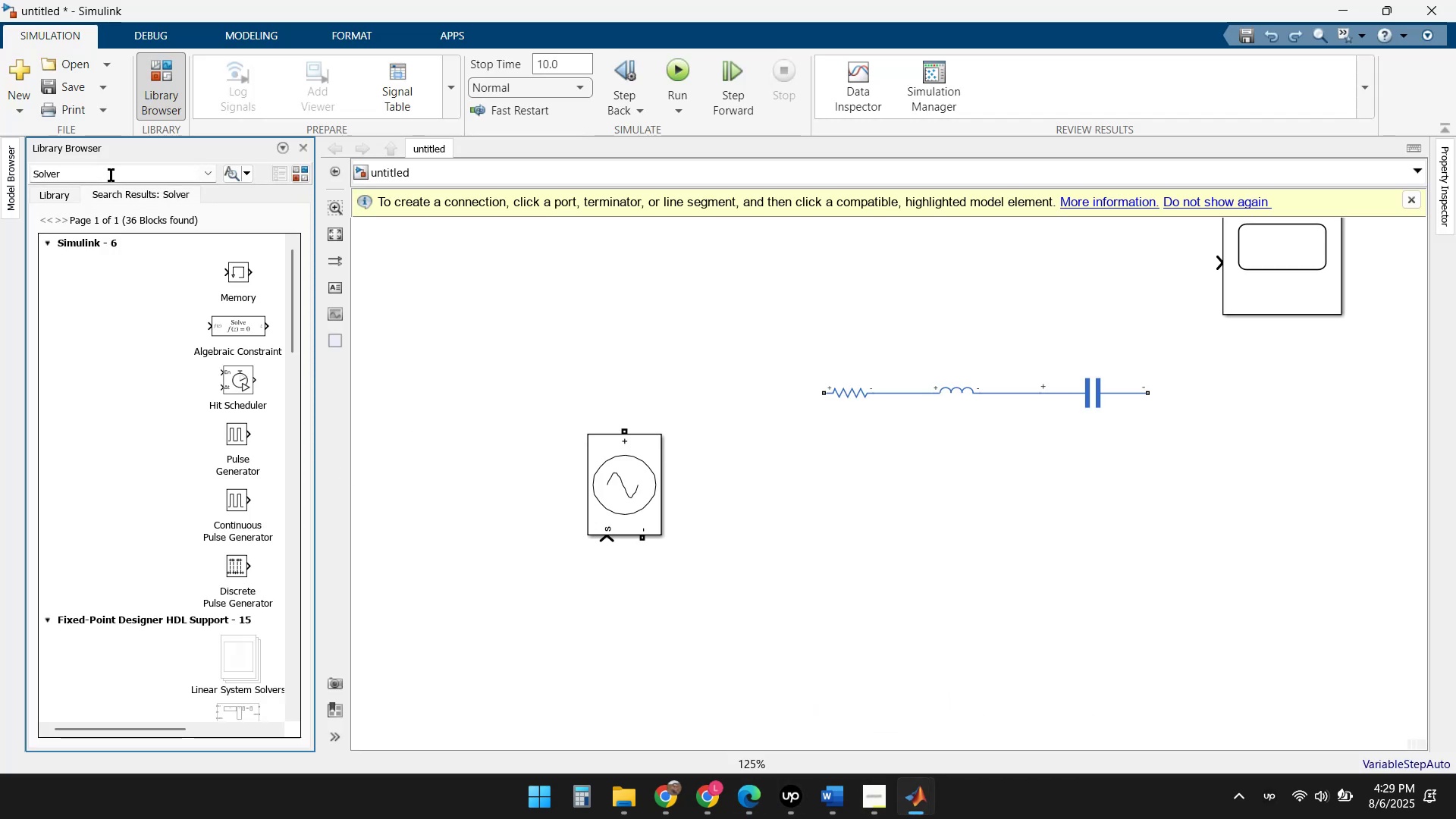 
scroll: coordinate [184, 369], scroll_direction: down, amount: 1.0
 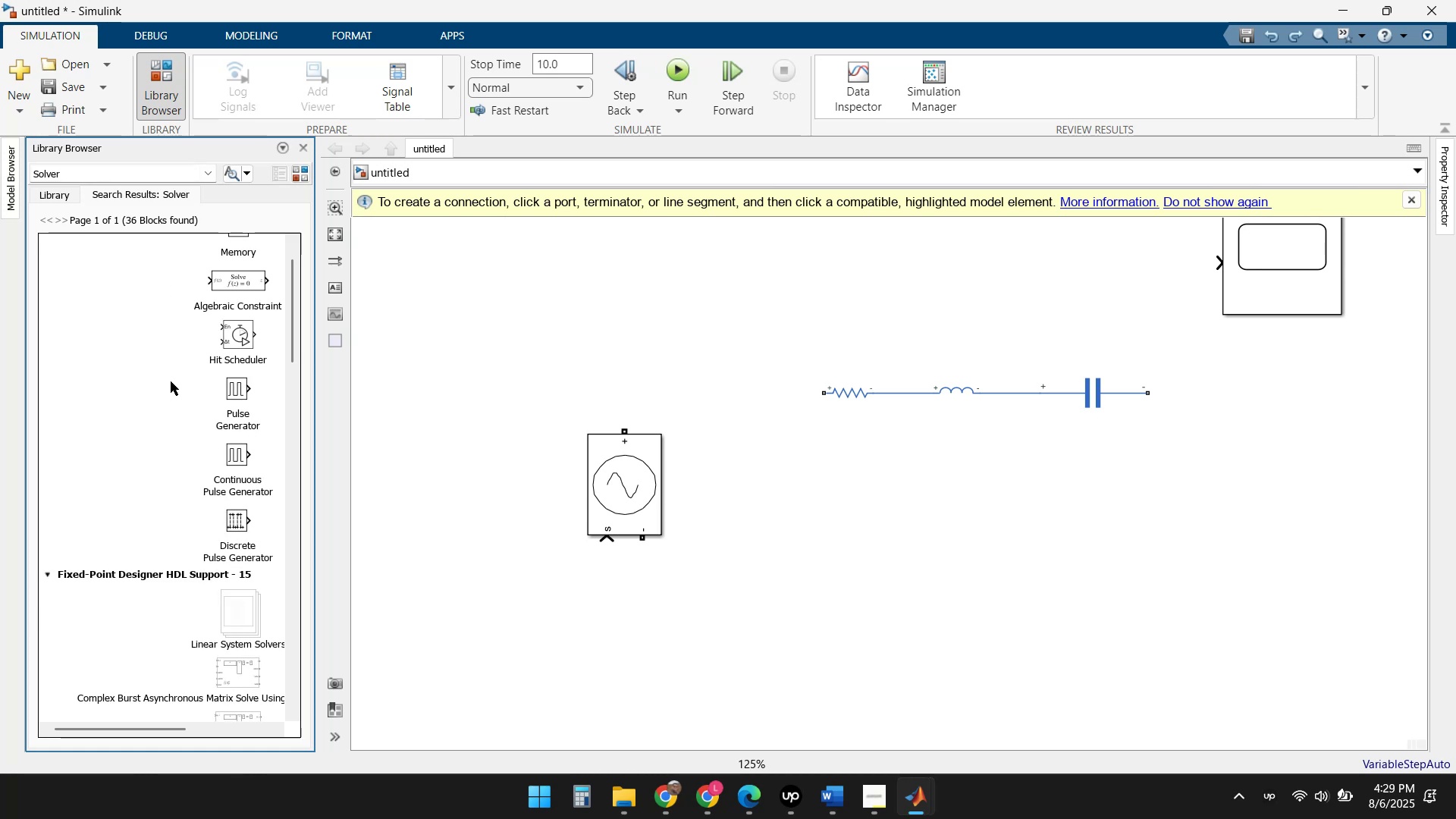 
mouse_move([236, 394])
 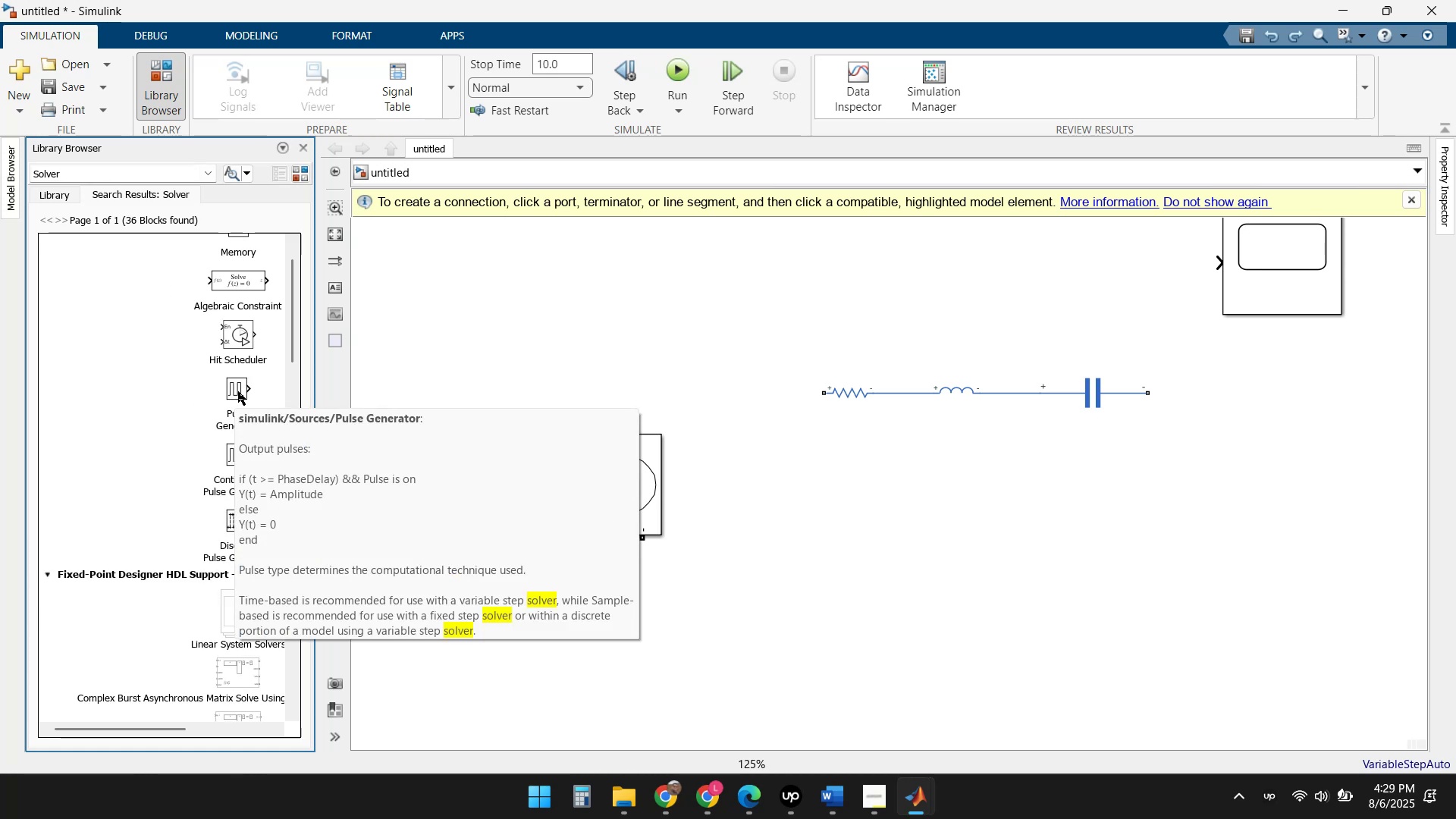 
left_click([238, 391])
 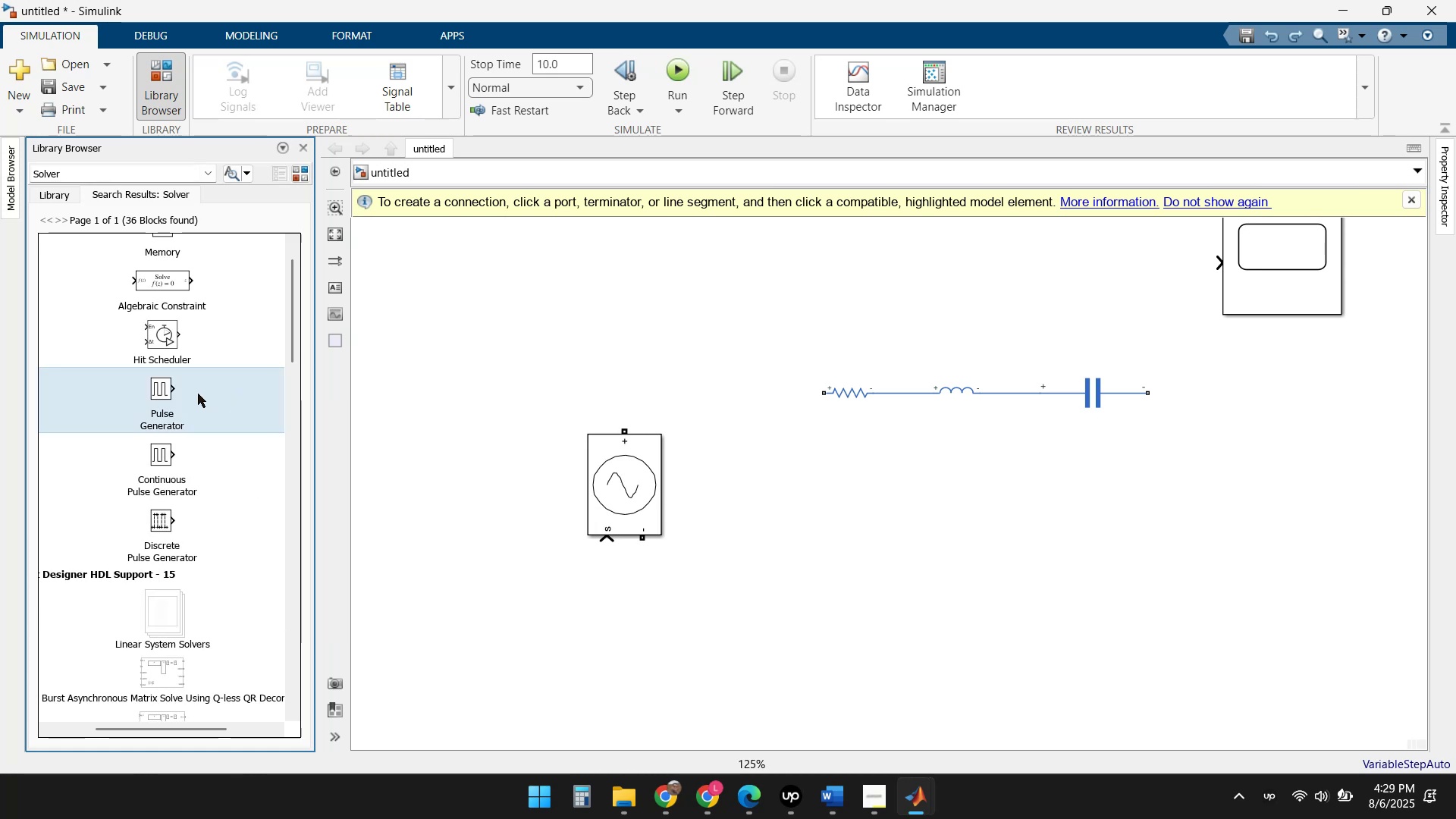 
right_click([150, 393])
 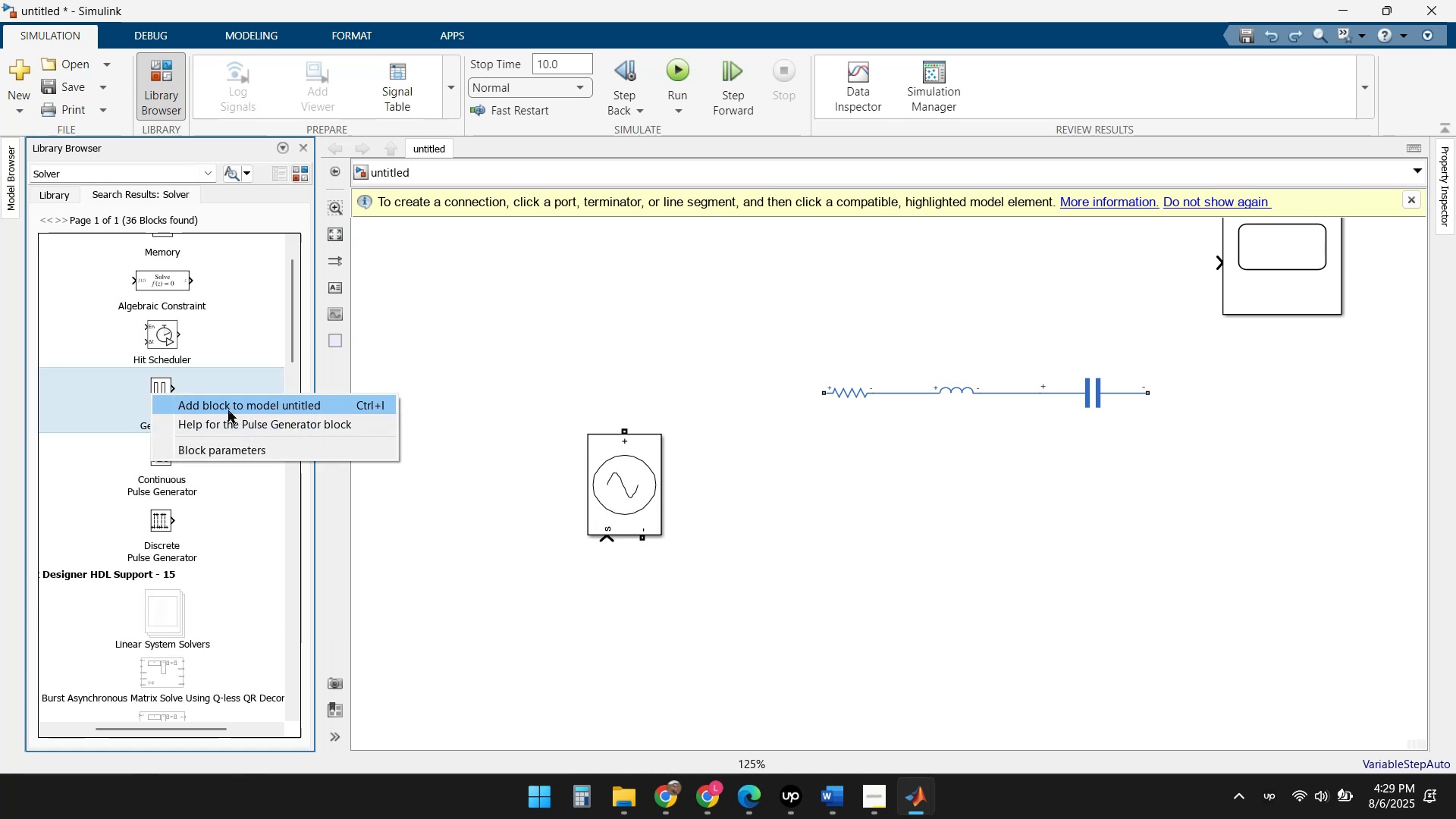 
left_click([231, 410])
 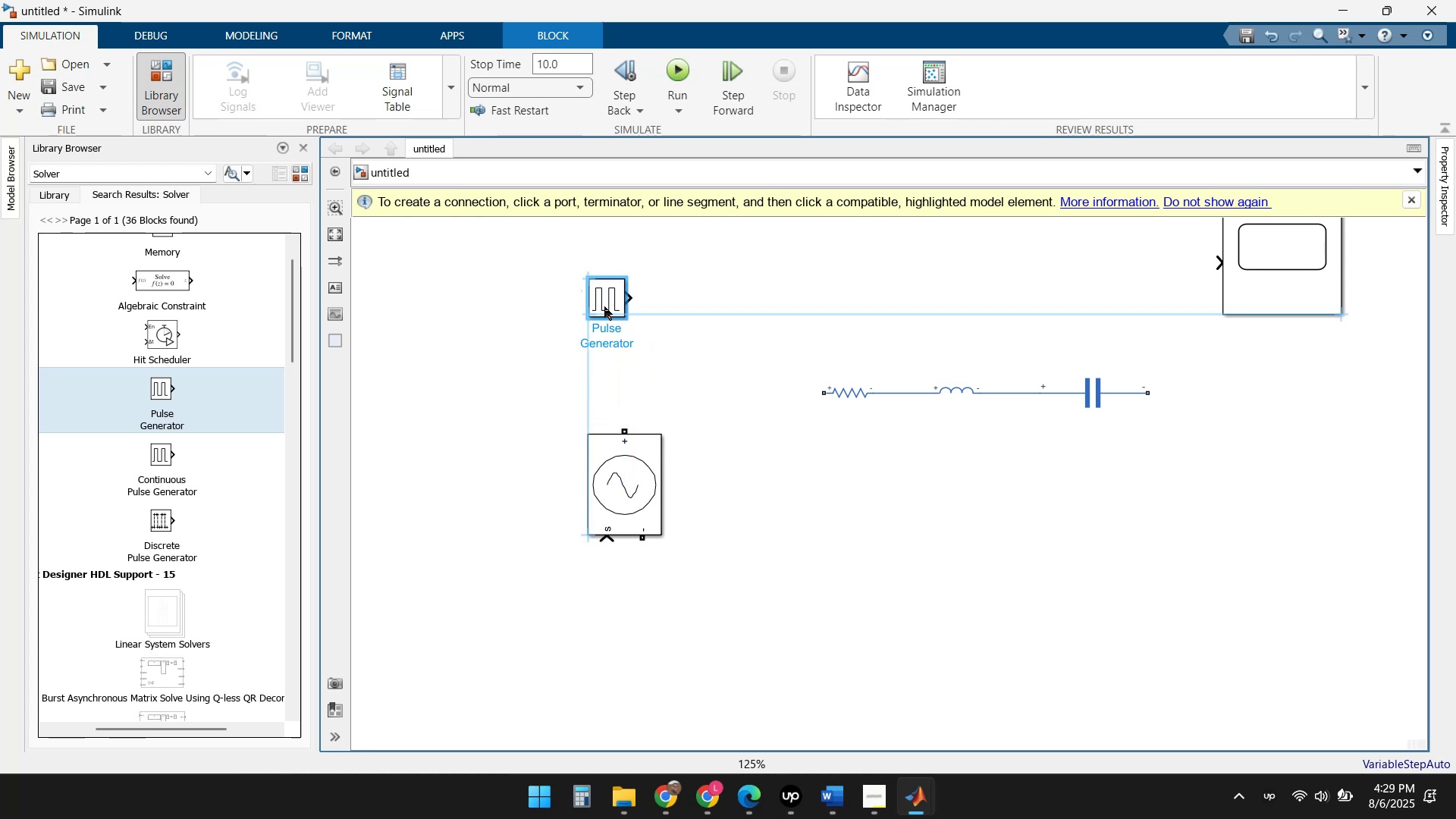 
double_click([612, 297])
 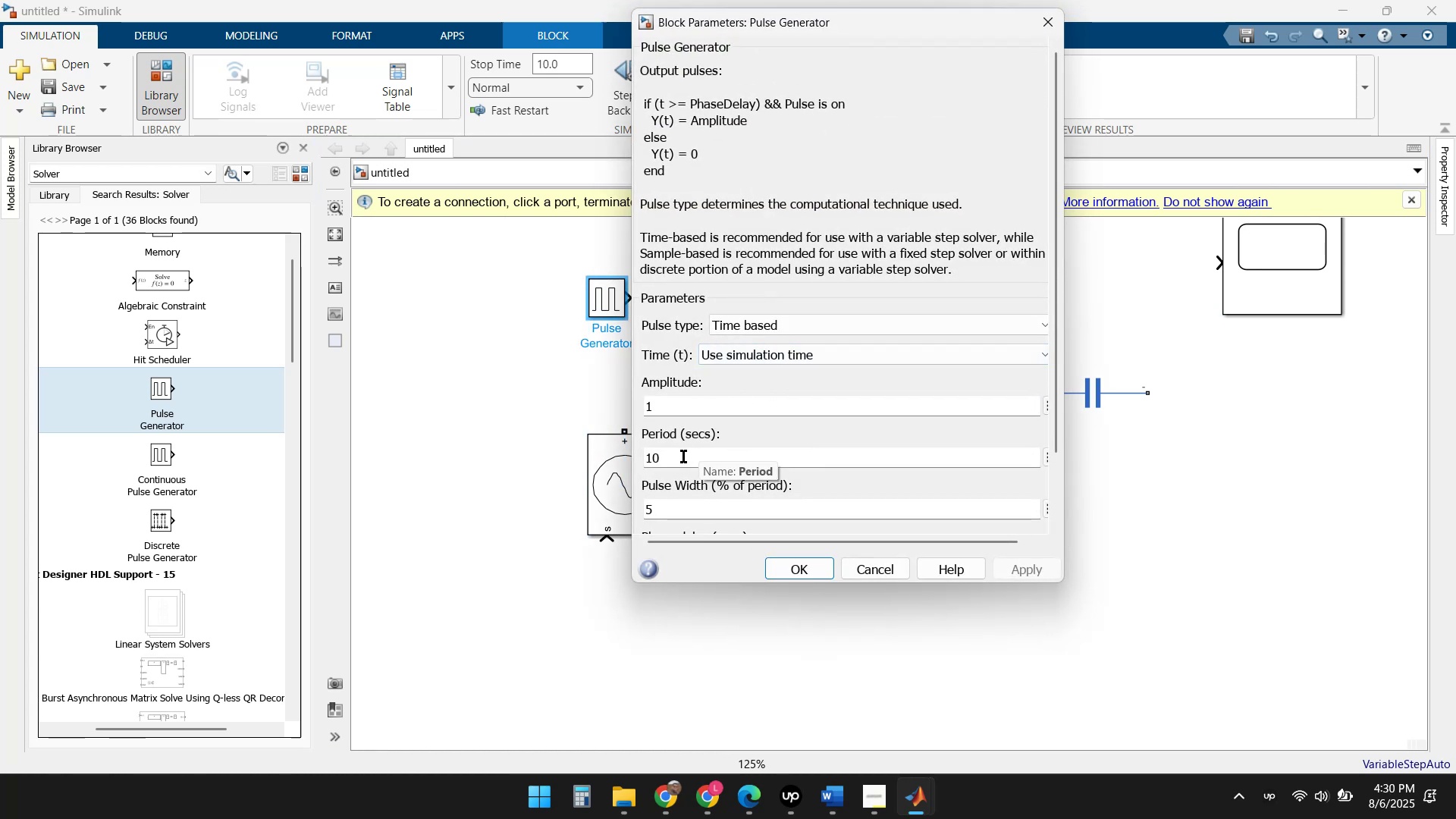 
wait(9.68)
 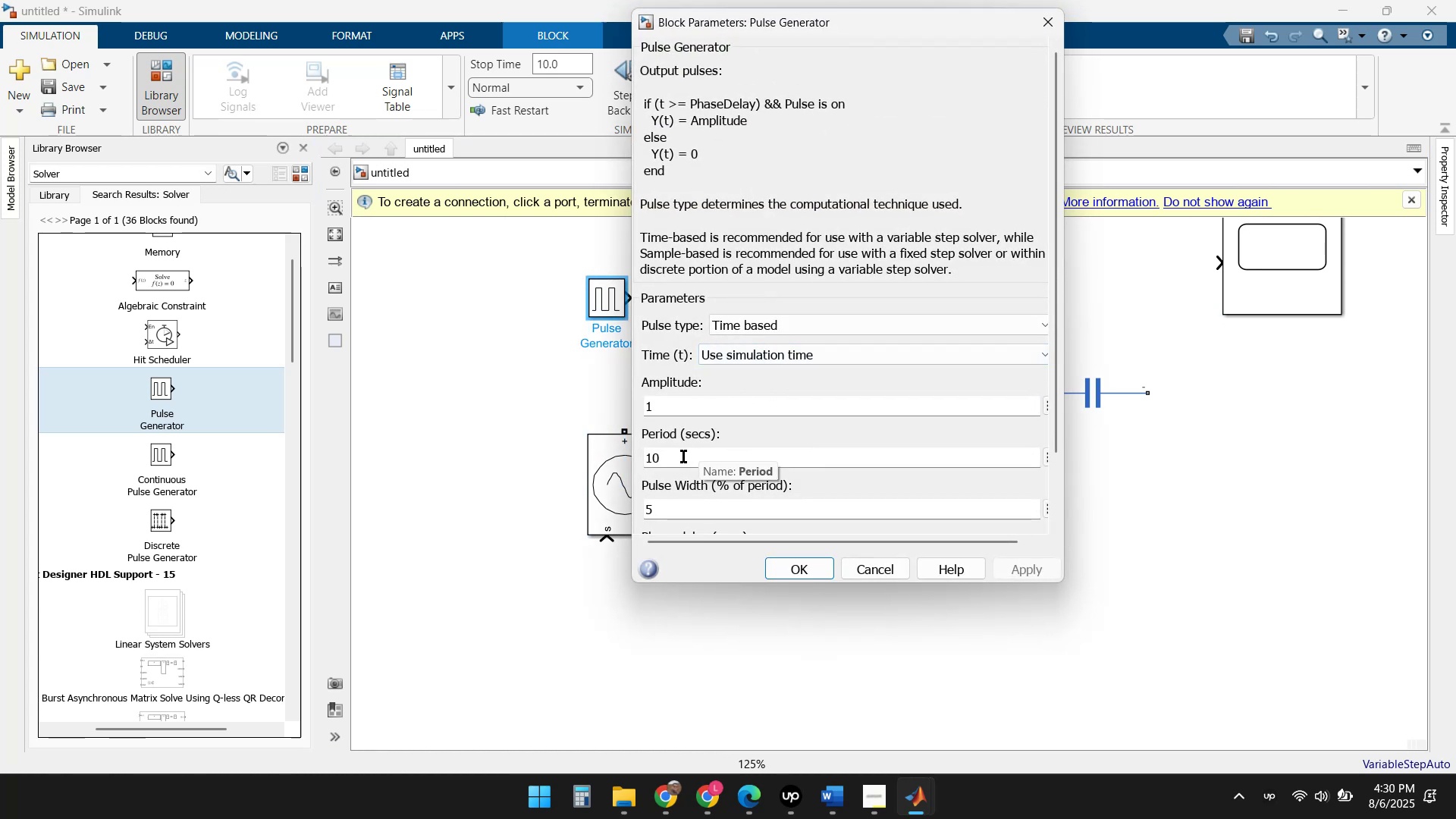 
left_click([667, 403])
 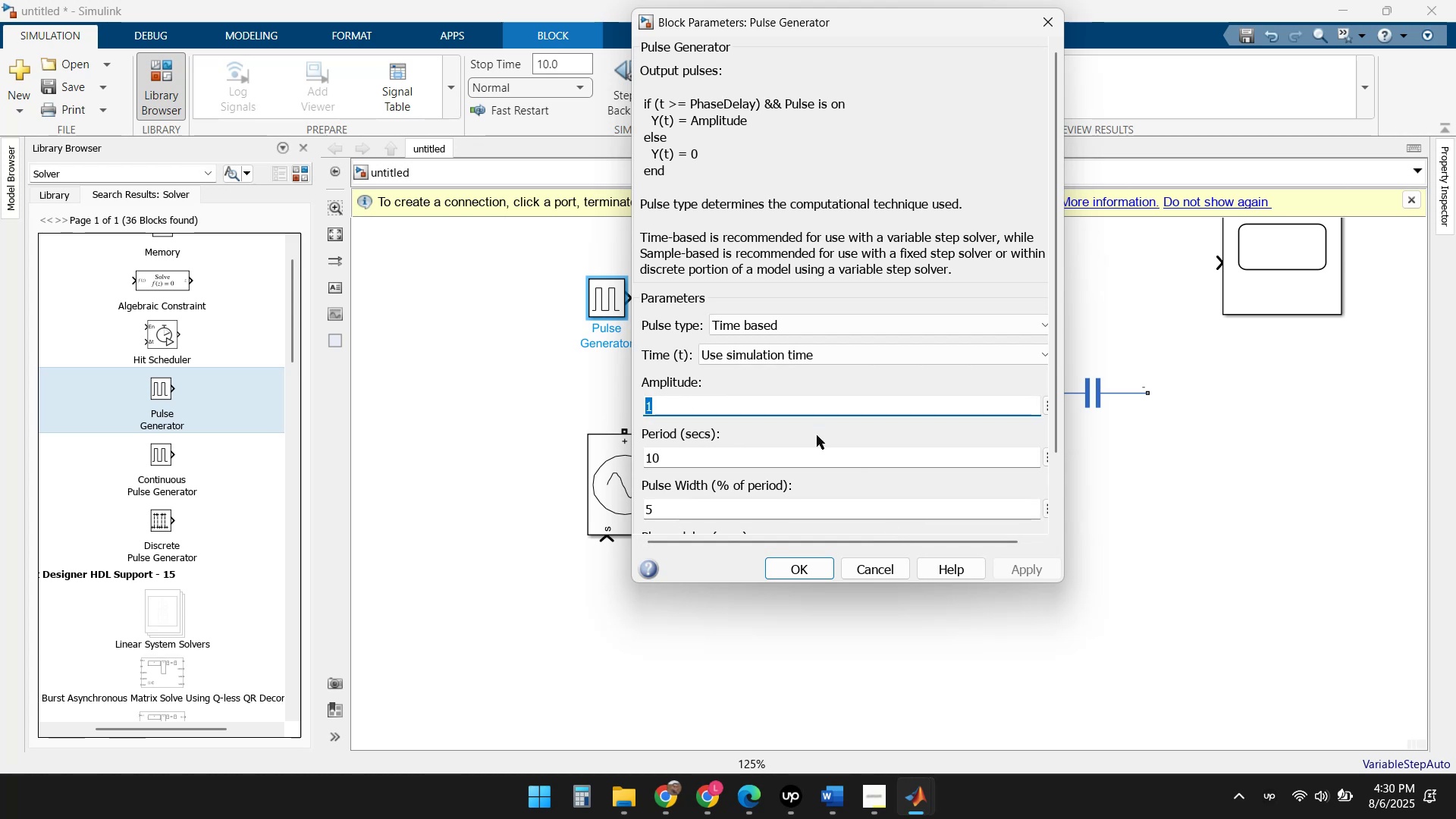 
double_click([812, 316])
 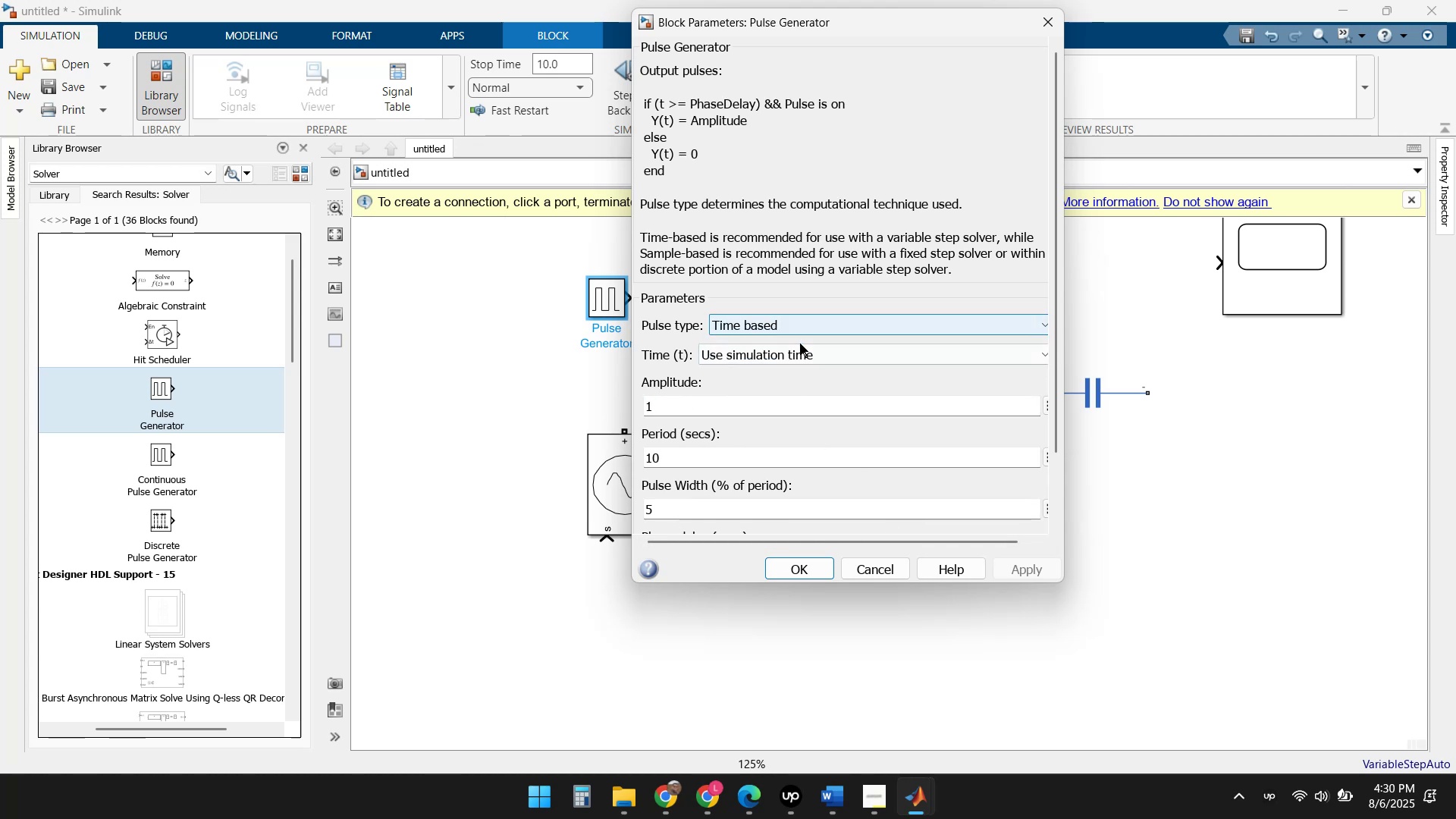 
left_click([799, 356])
 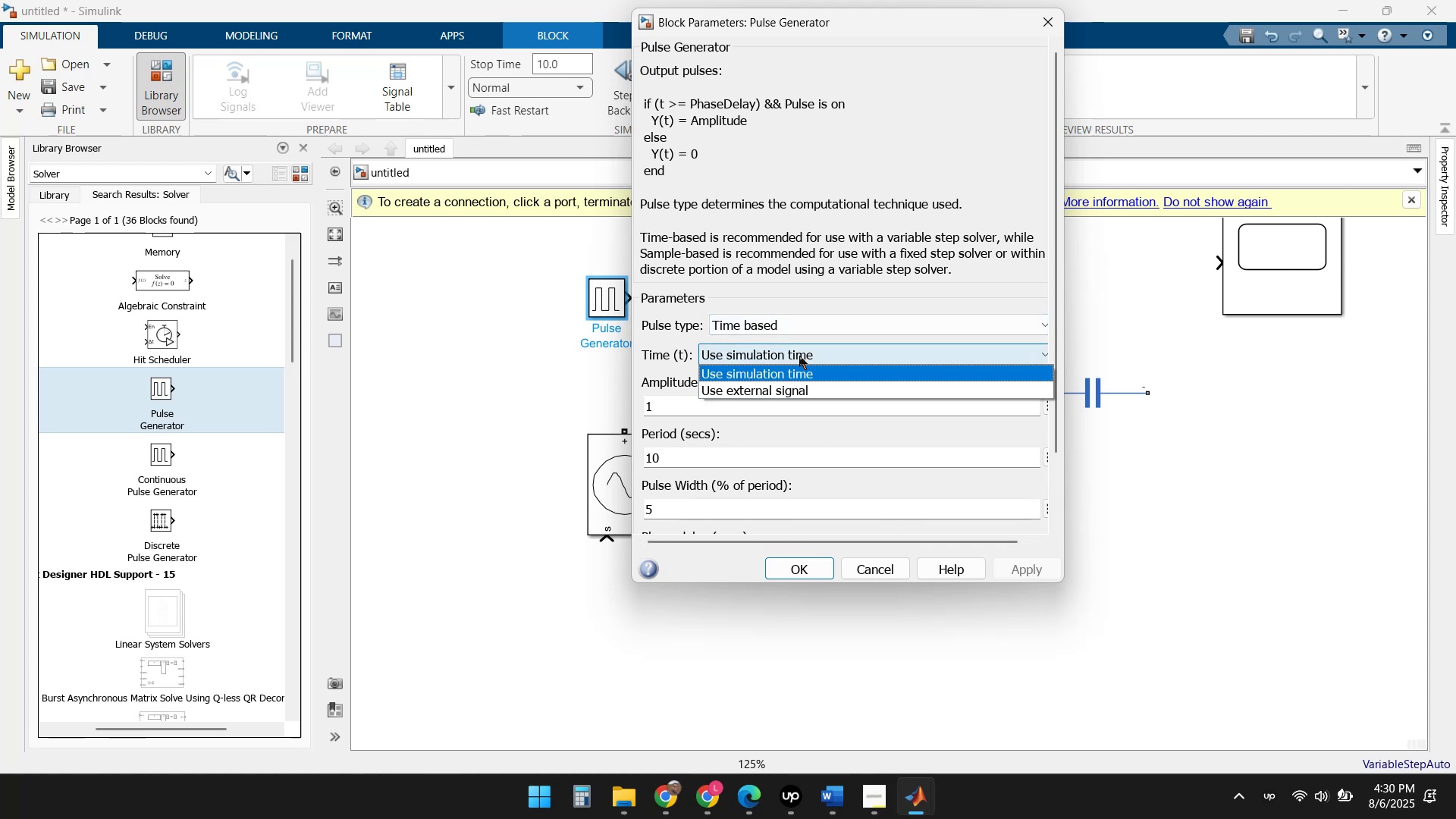 
left_click([799, 356])
 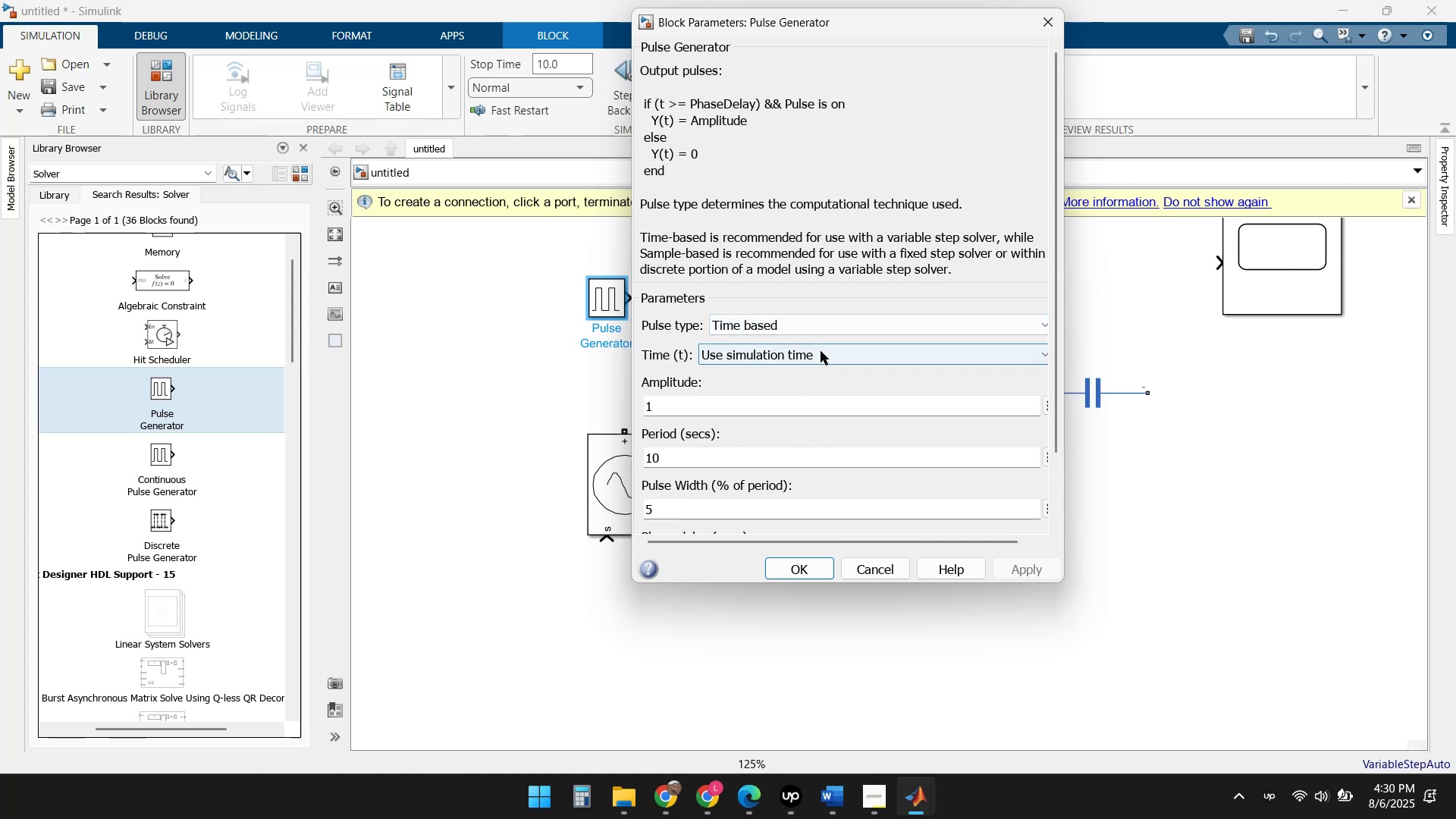 
double_click([821, 351])
 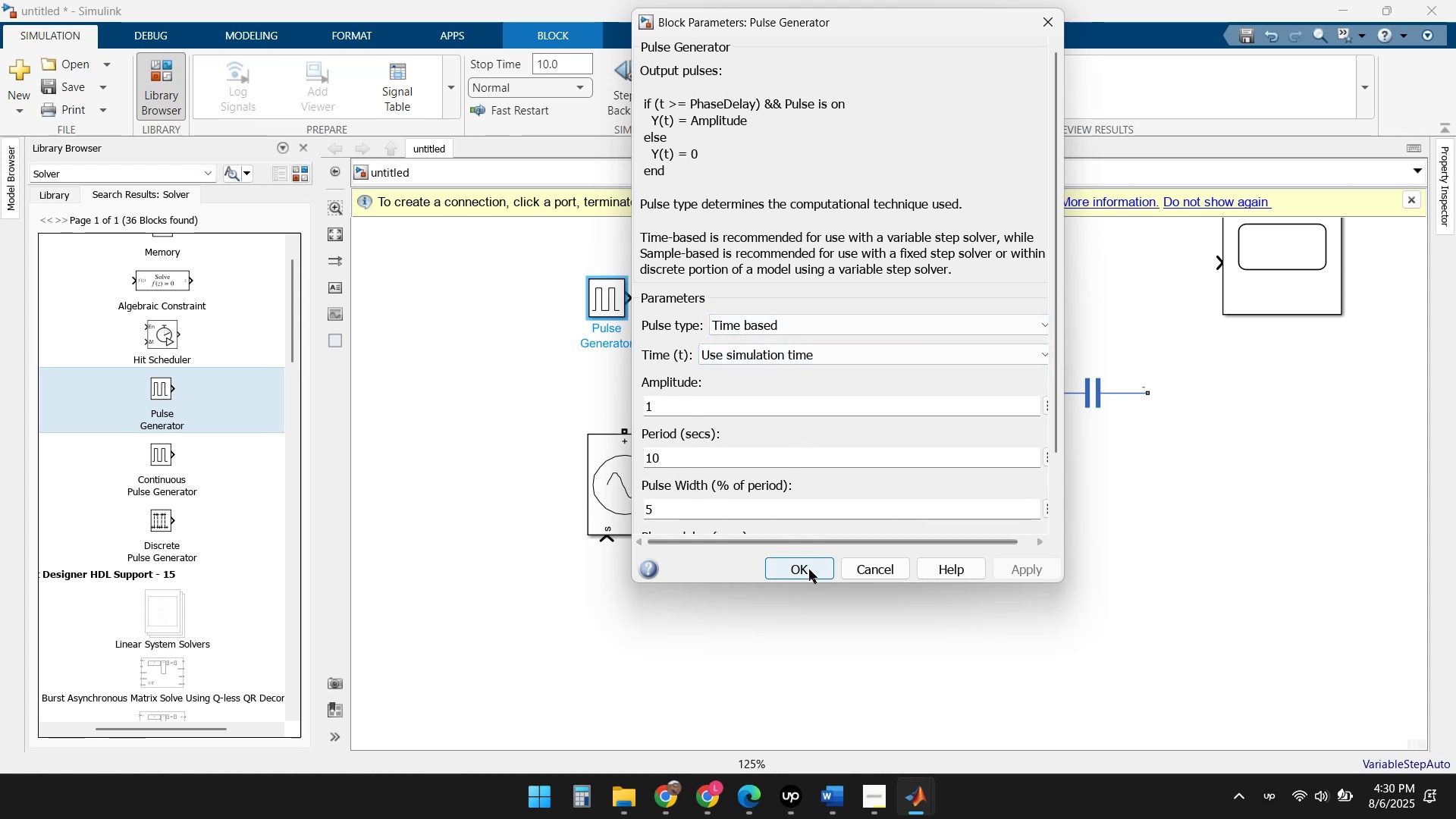 
left_click([792, 566])
 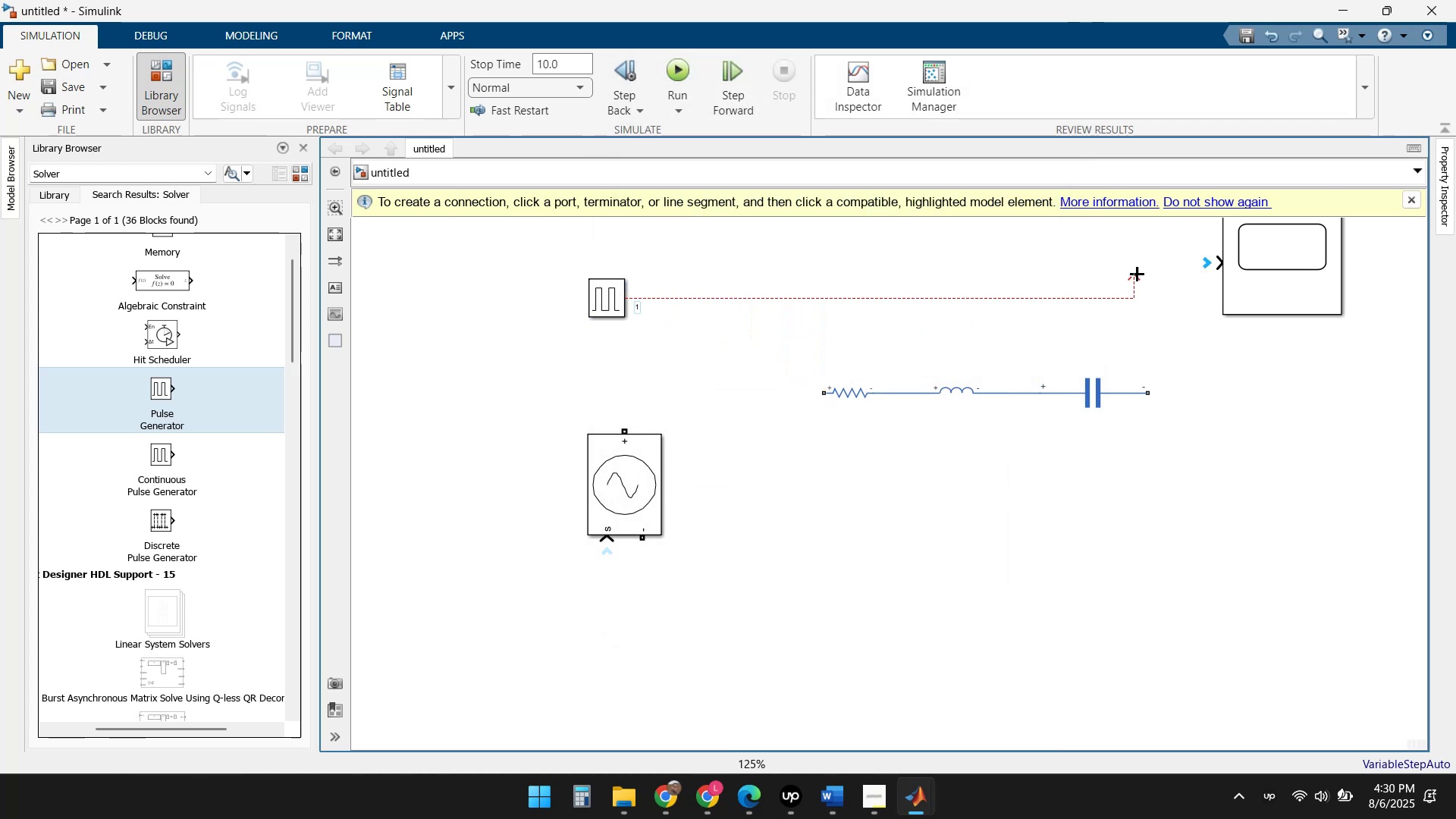 
wait(6.83)
 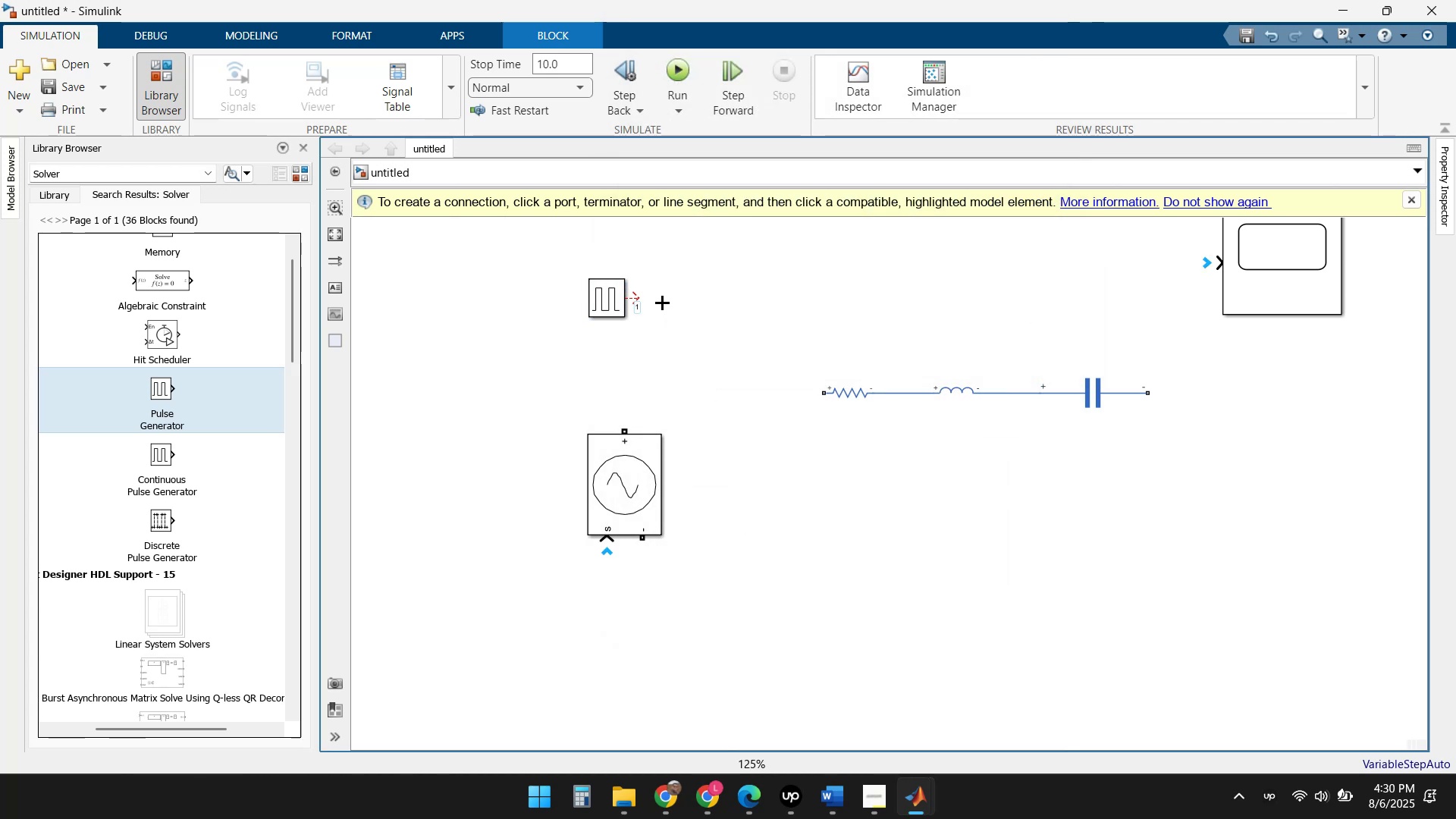 
scroll: coordinate [742, 463], scroll_direction: up, amount: 1.0
 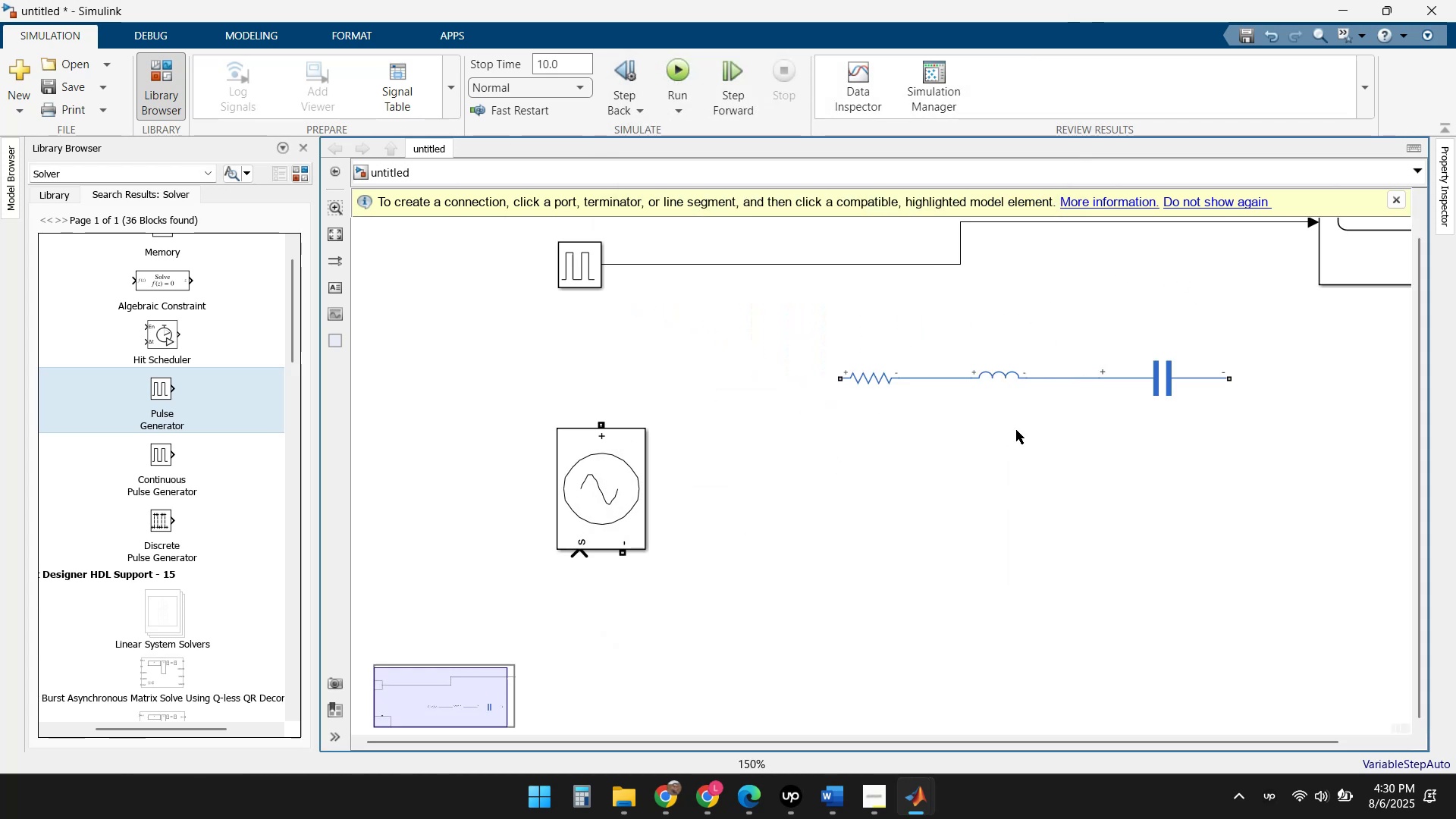 
scroll: coordinate [950, 436], scroll_direction: down, amount: 2.0
 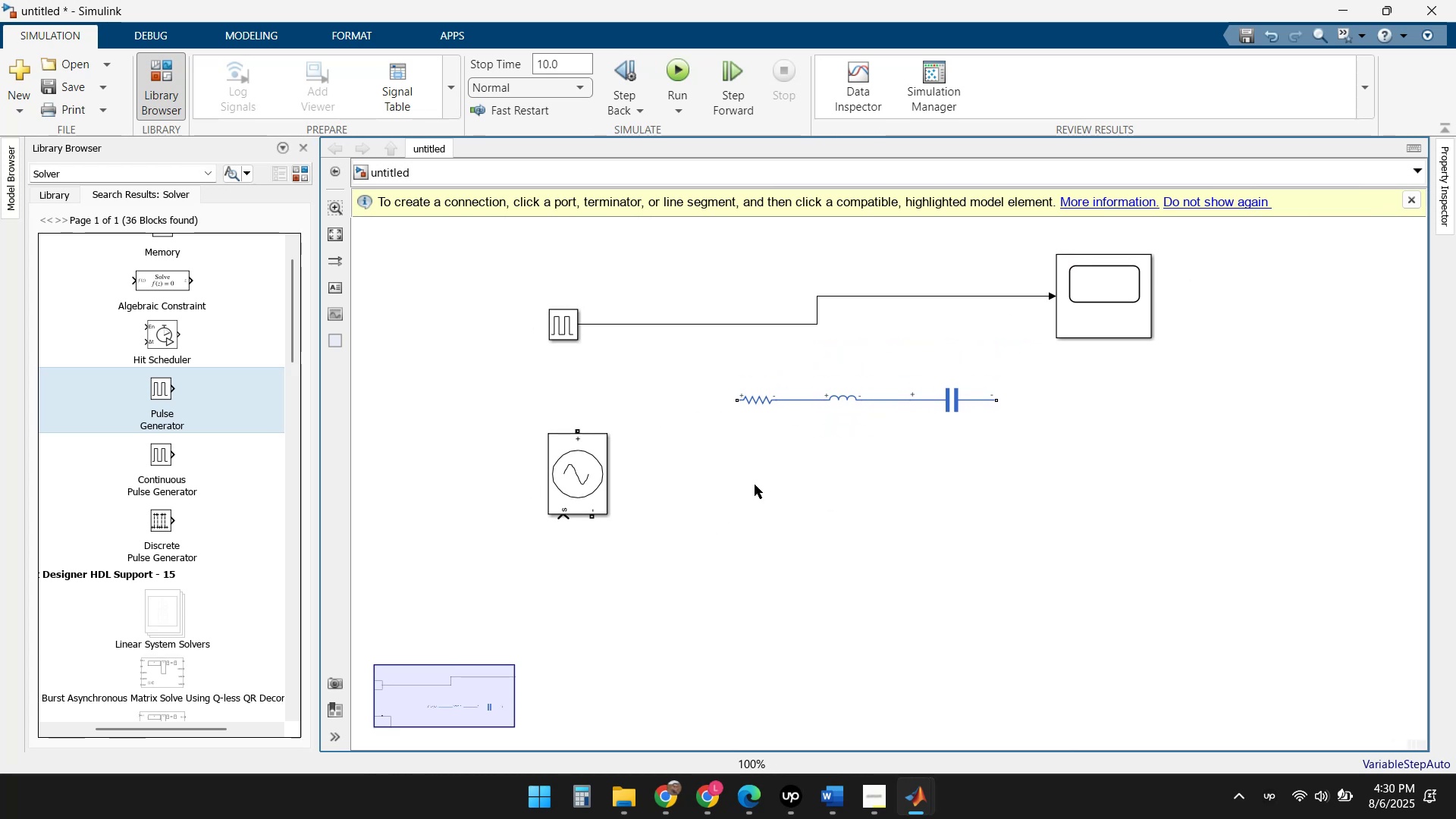 
wait(5.43)
 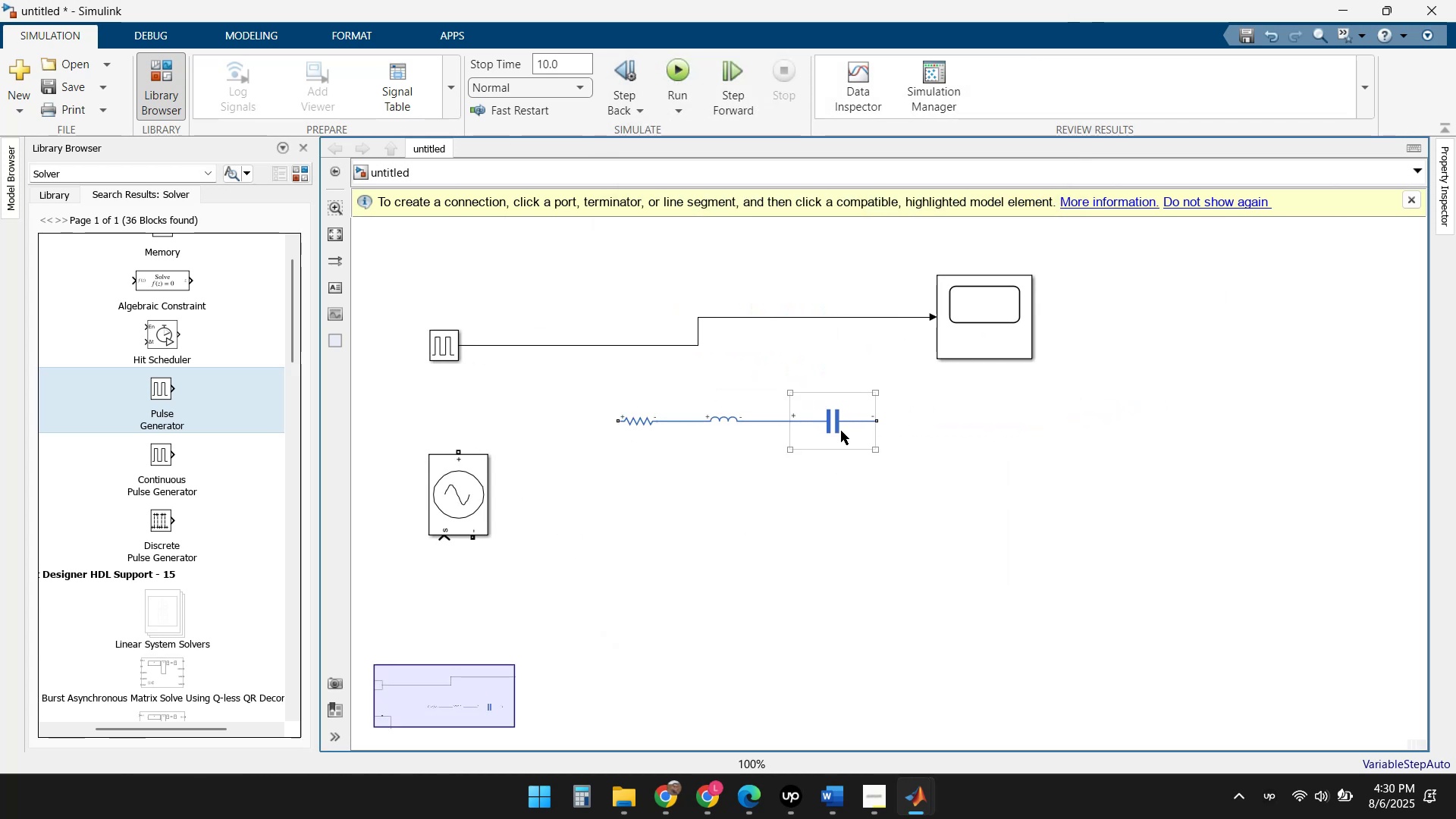 
scroll: coordinate [190, 439], scroll_direction: down, amount: 1.0
 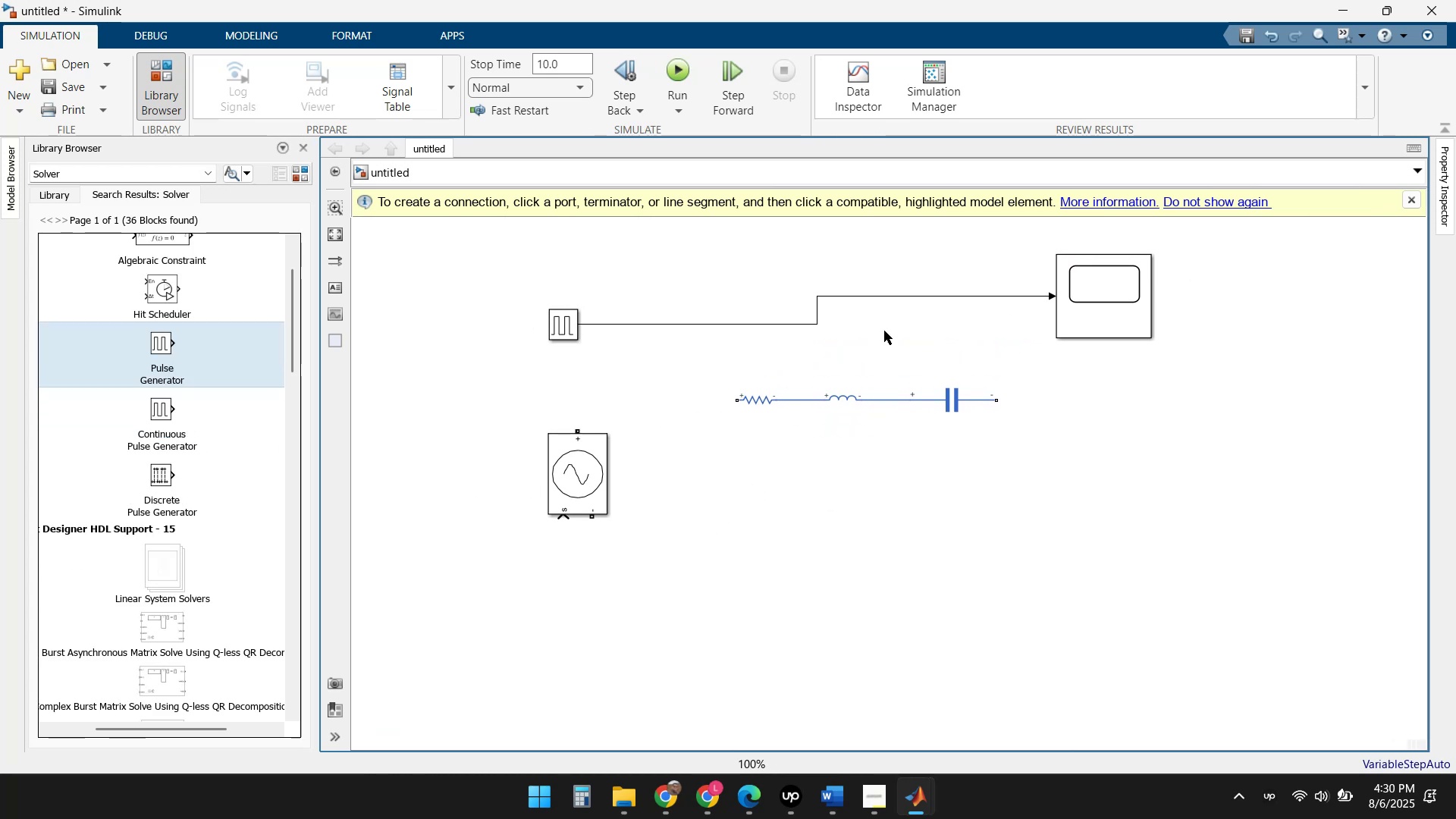 
double_click([1097, 290])
 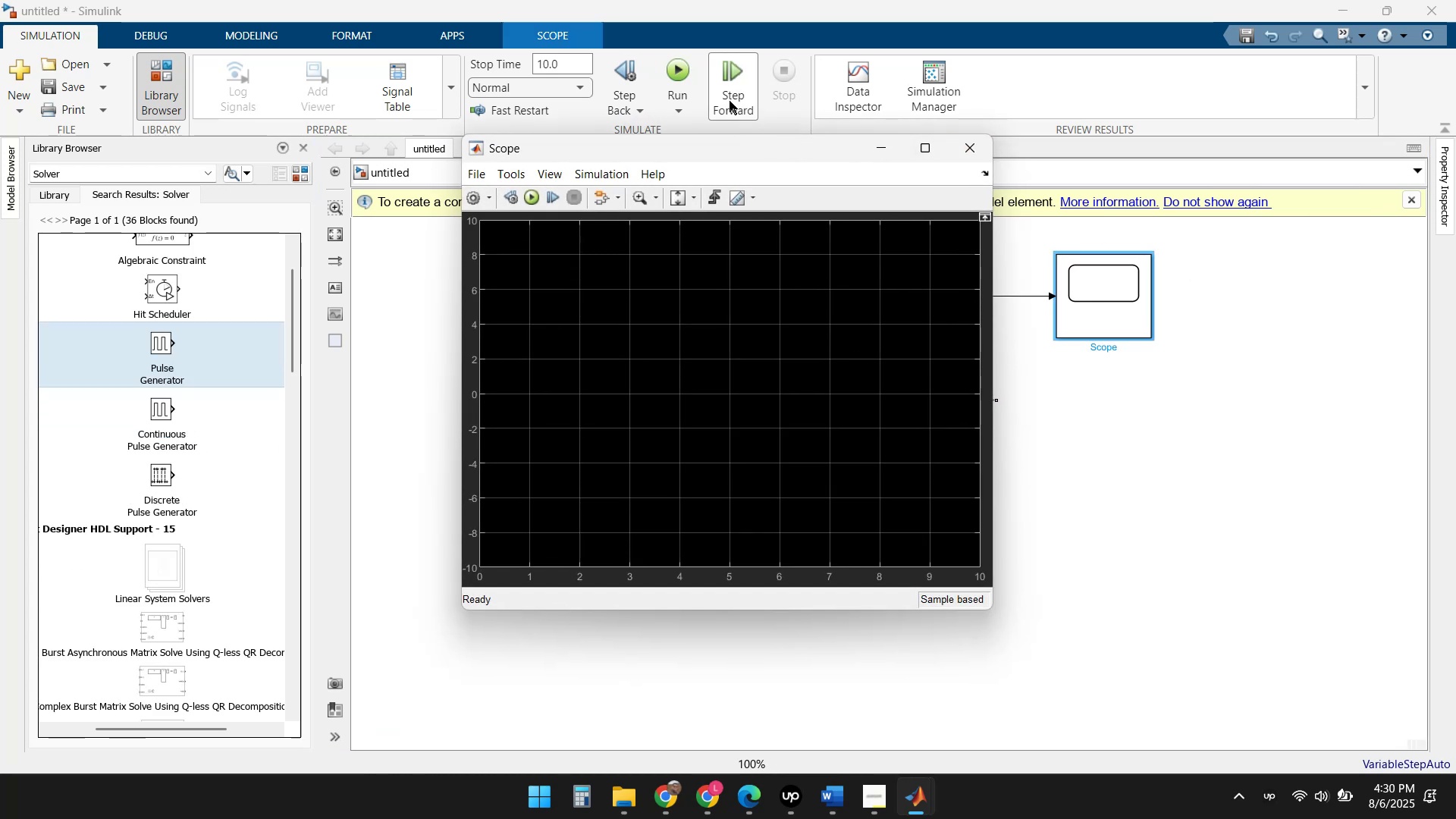 
left_click([673, 71])
 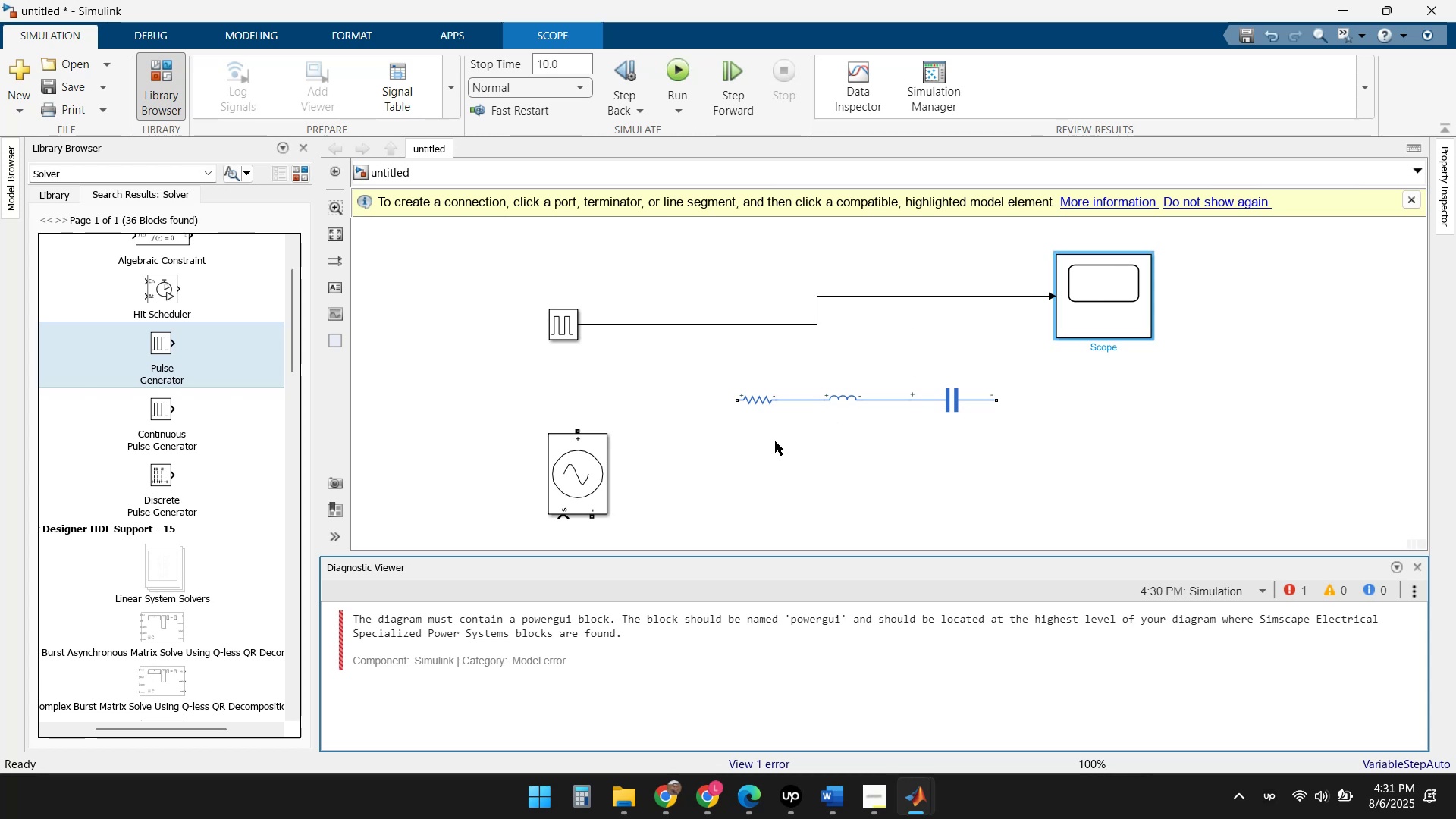 
wait(40.72)
 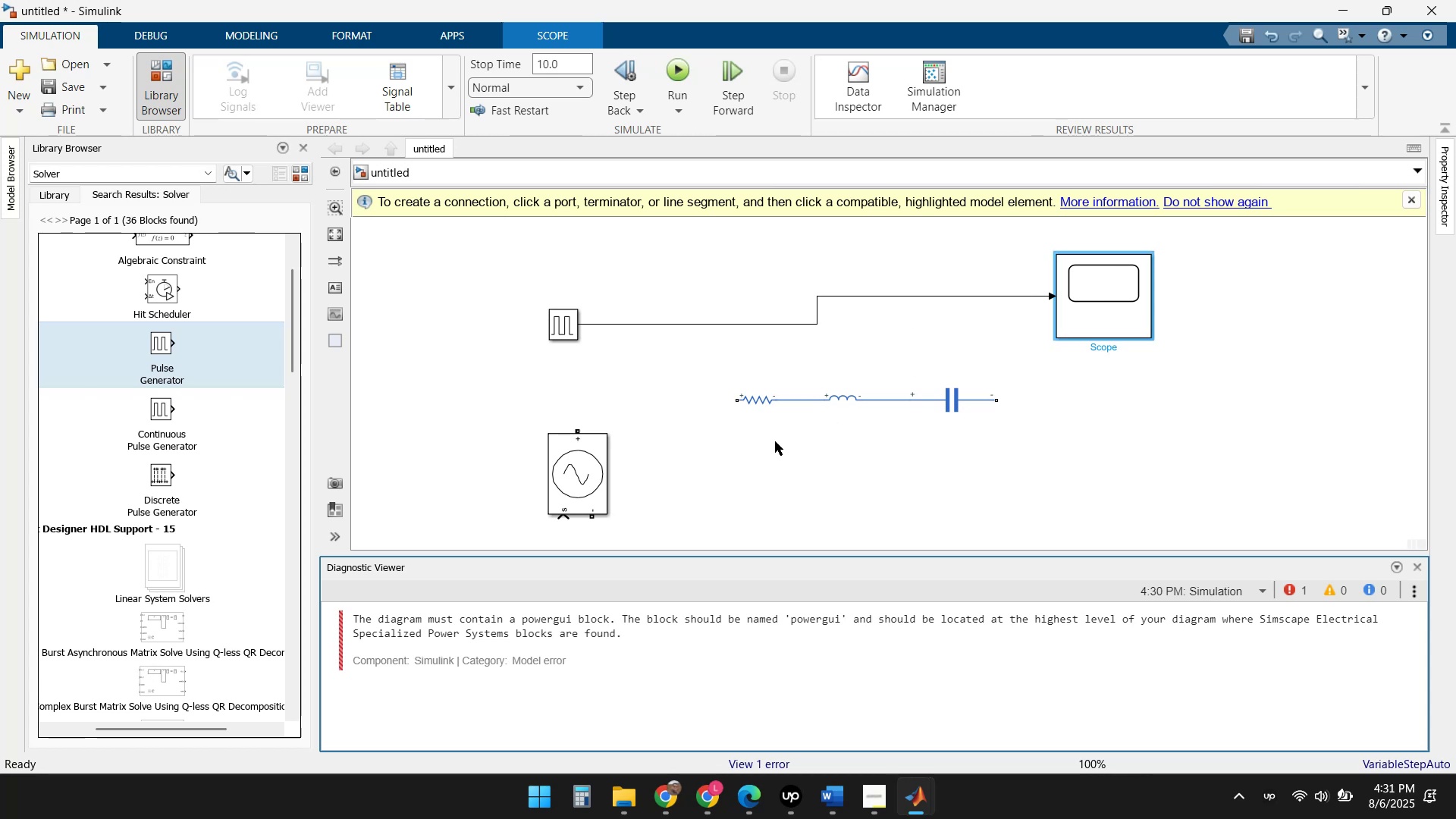 
left_click([592, 469])
 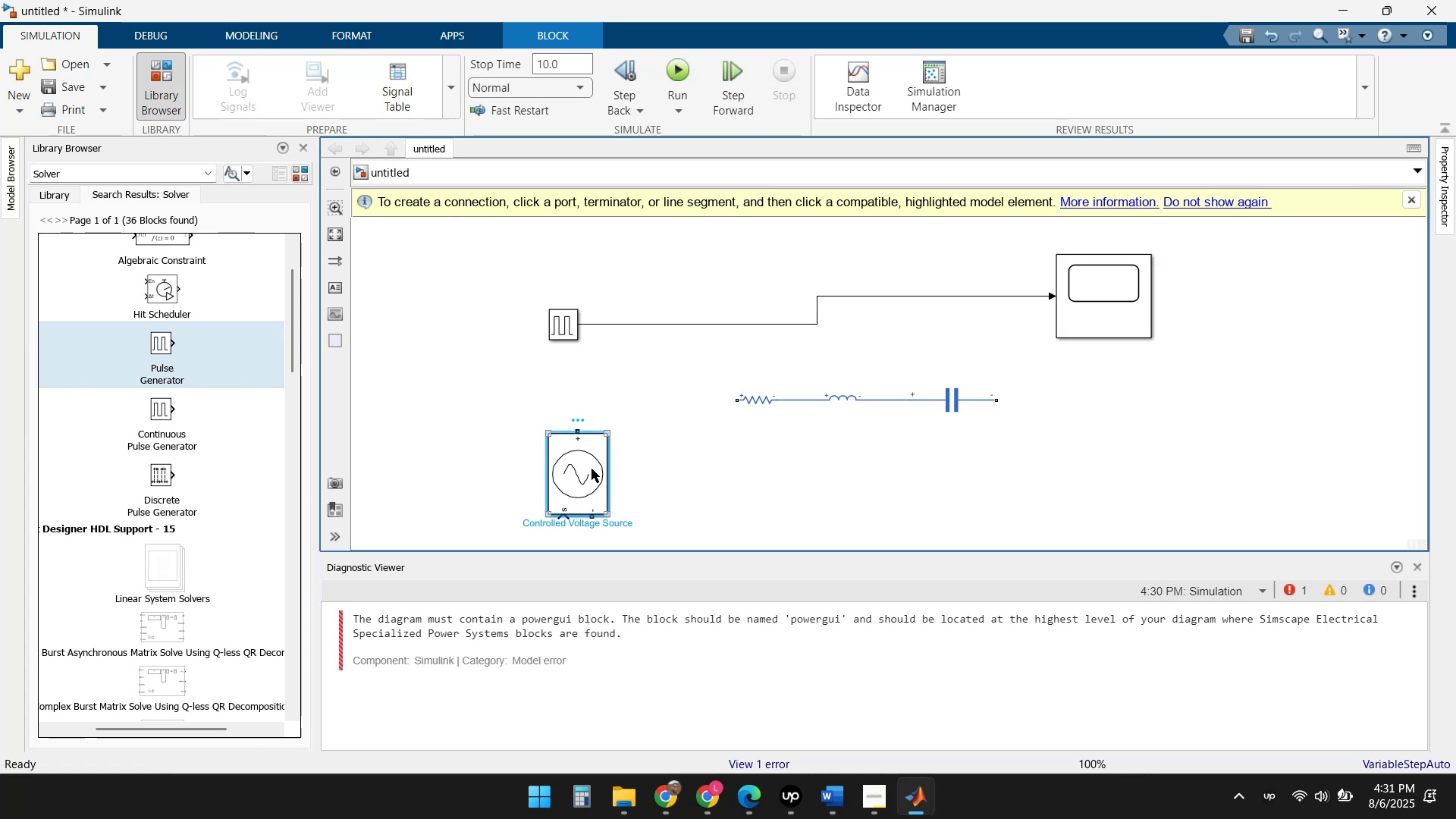 
key(Delete)
 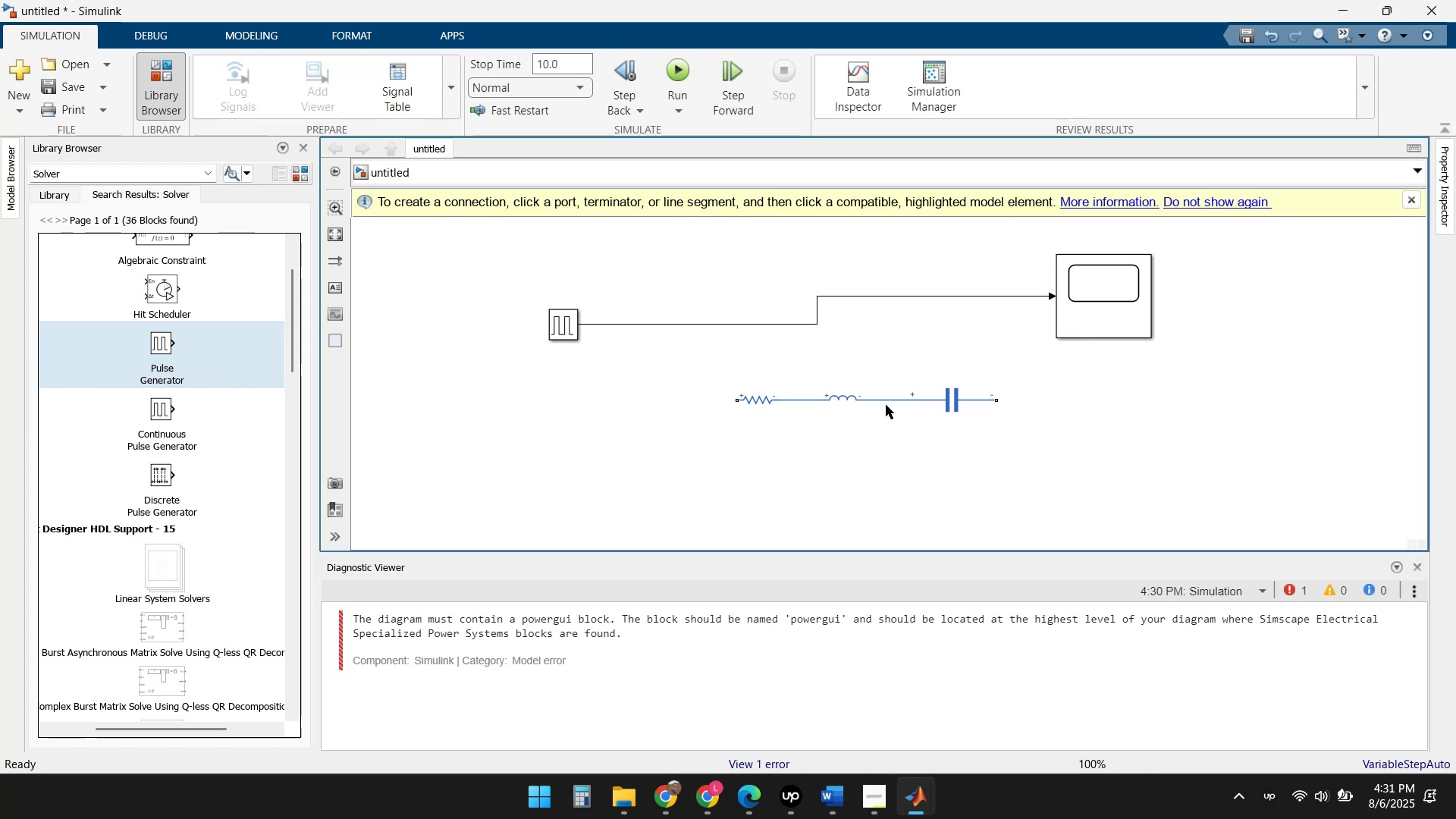 
left_click([764, 400])
 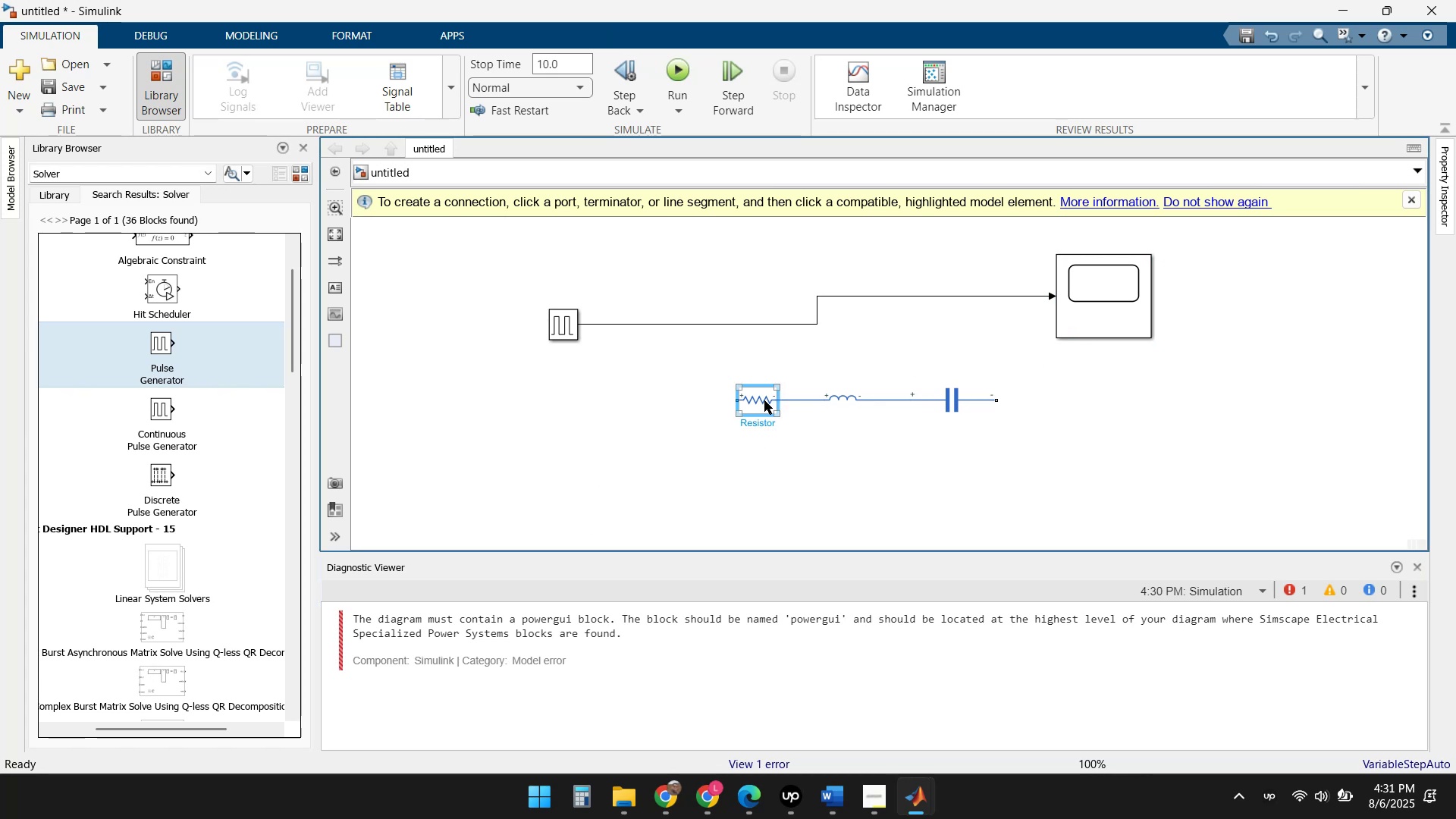 
key(Delete)
 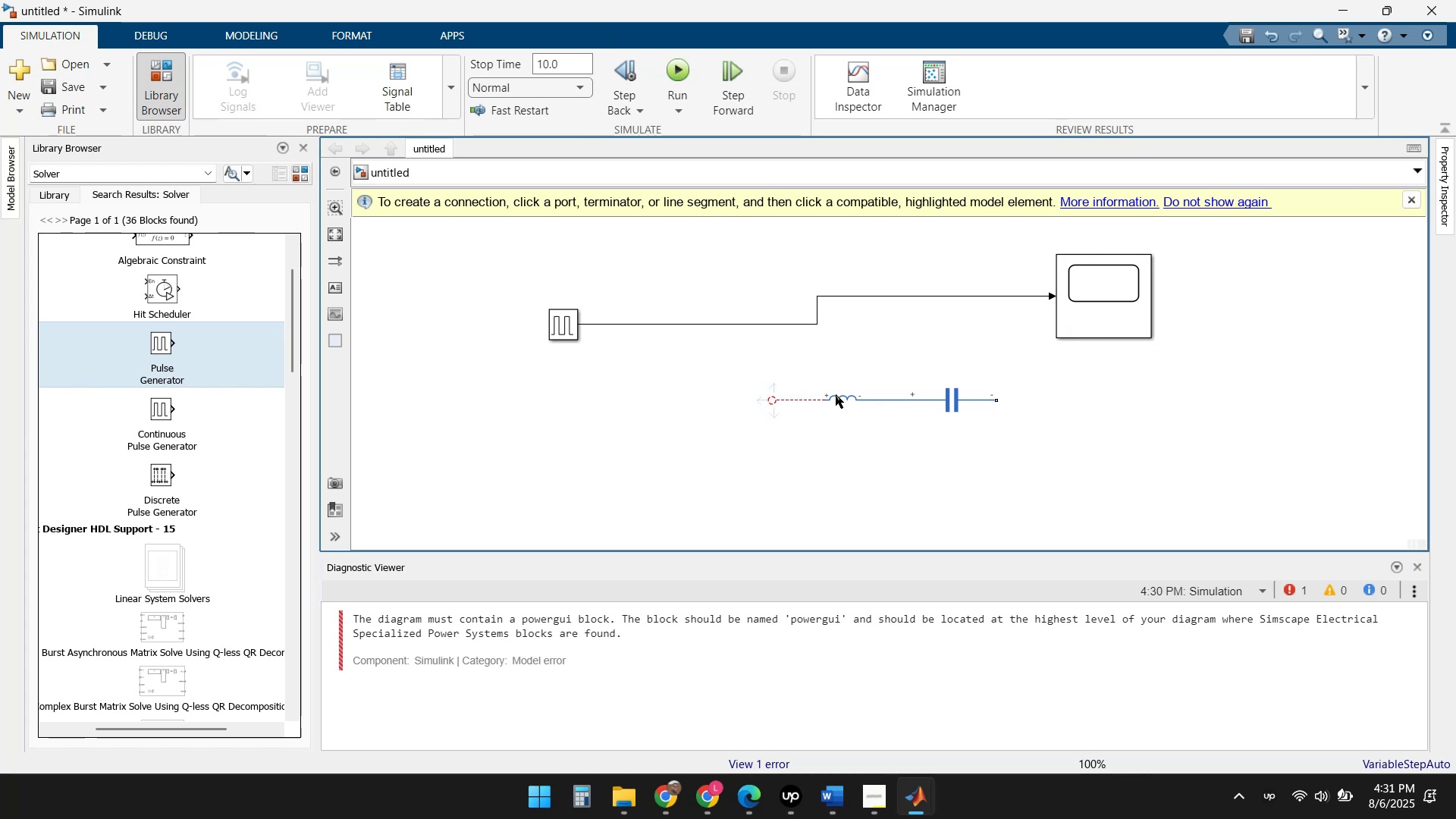 
double_click([839, 394])
 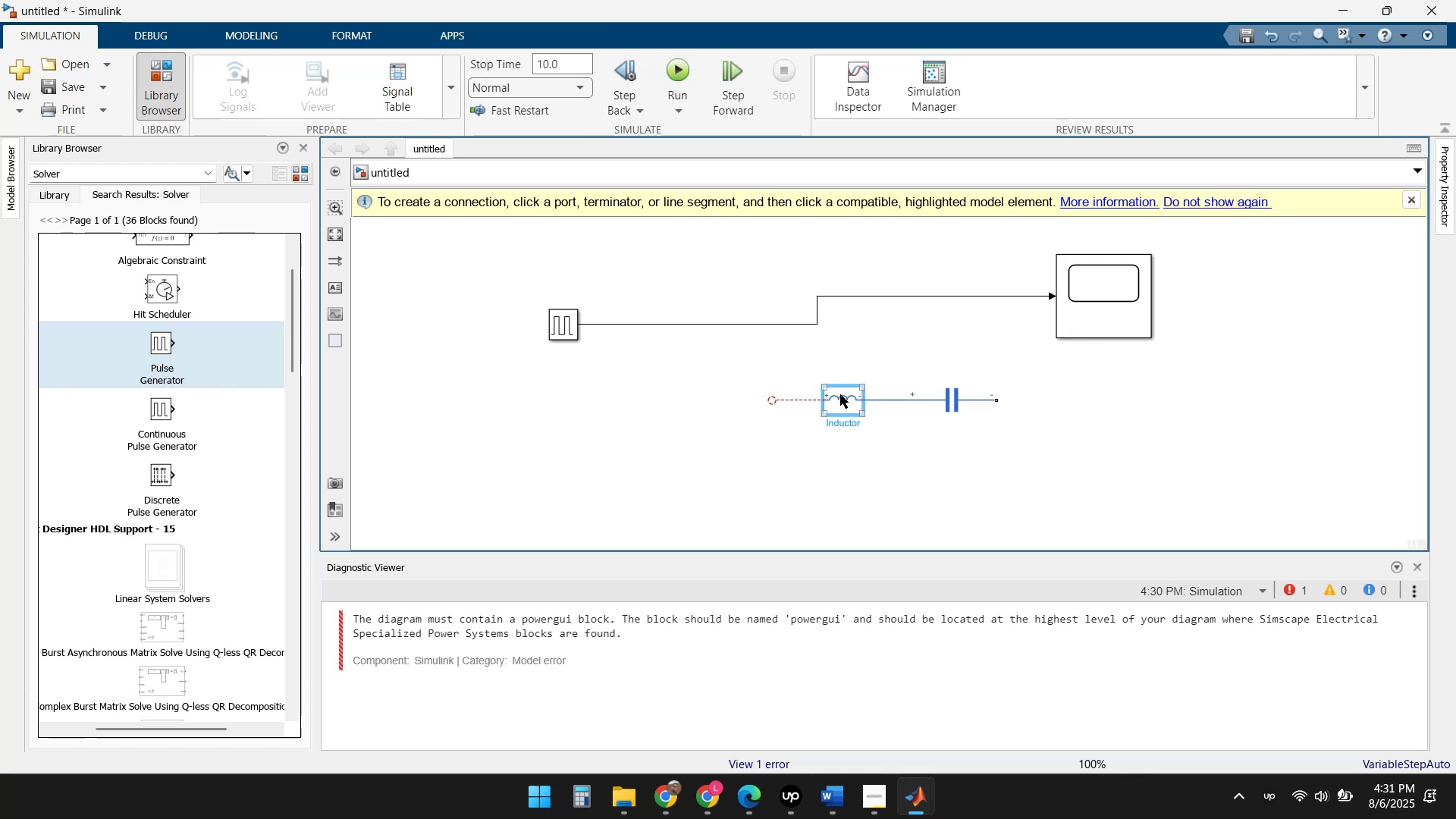 
key(Delete)
 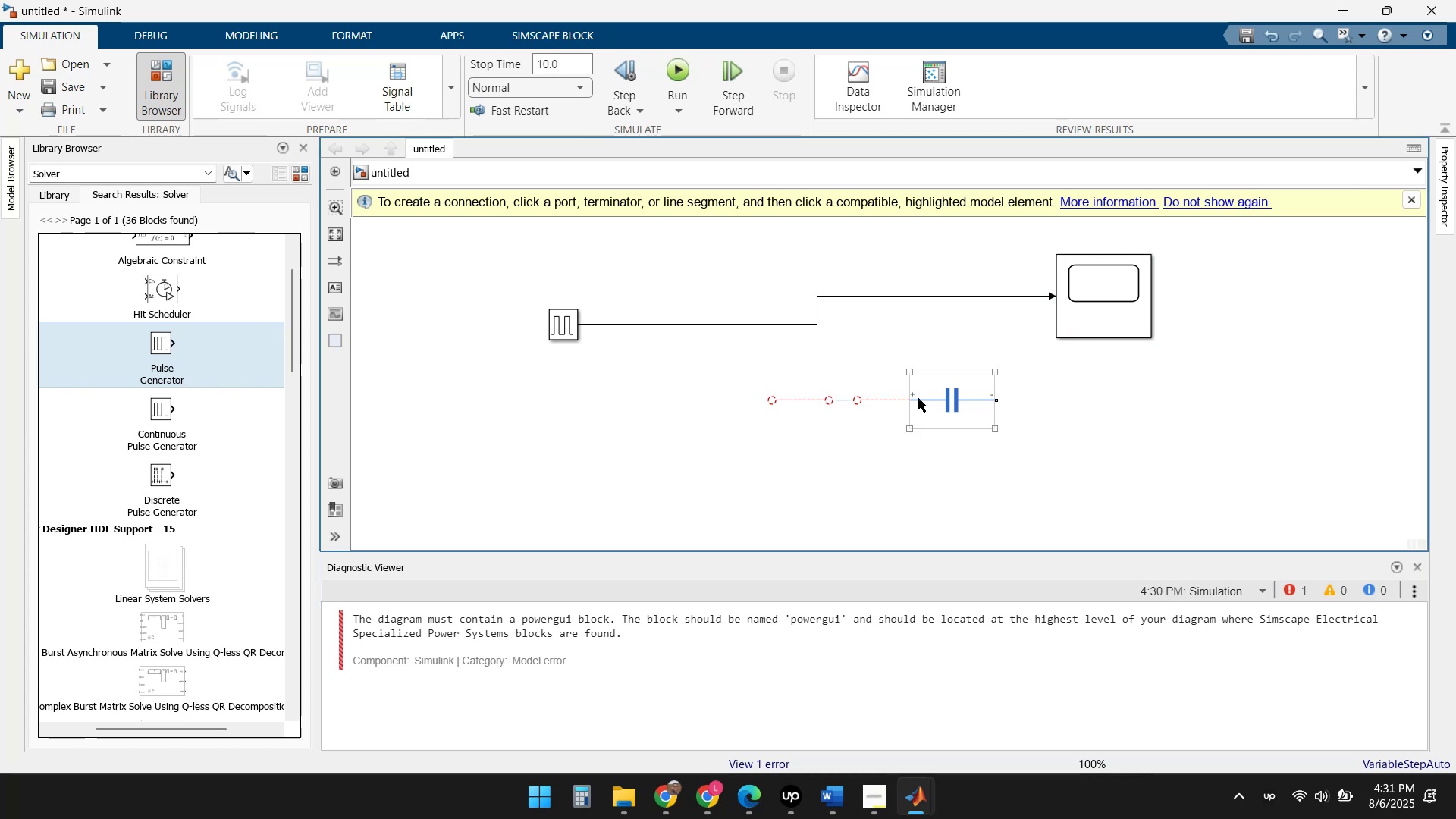 
left_click([918, 398])
 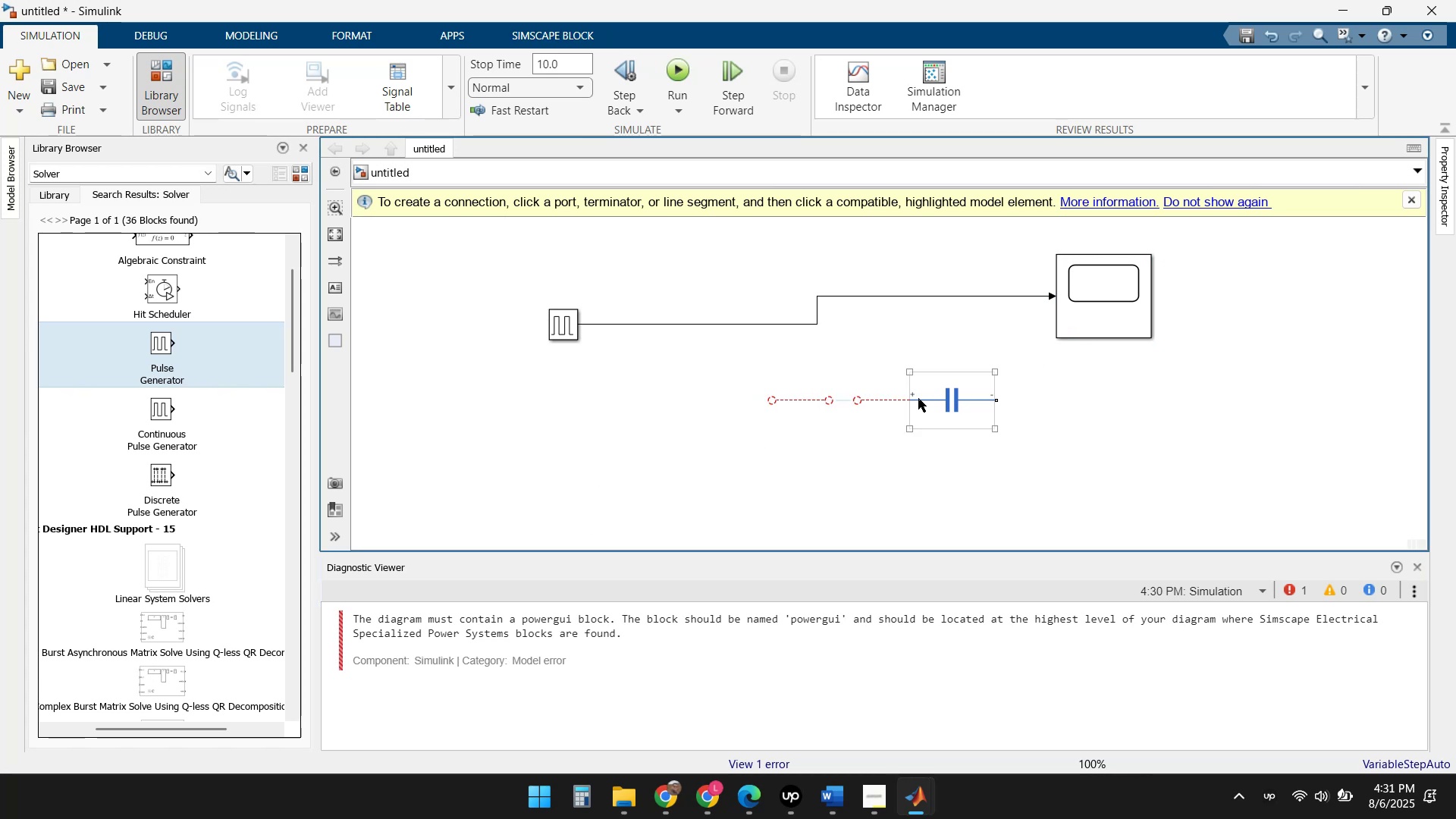 
key(Delete)
 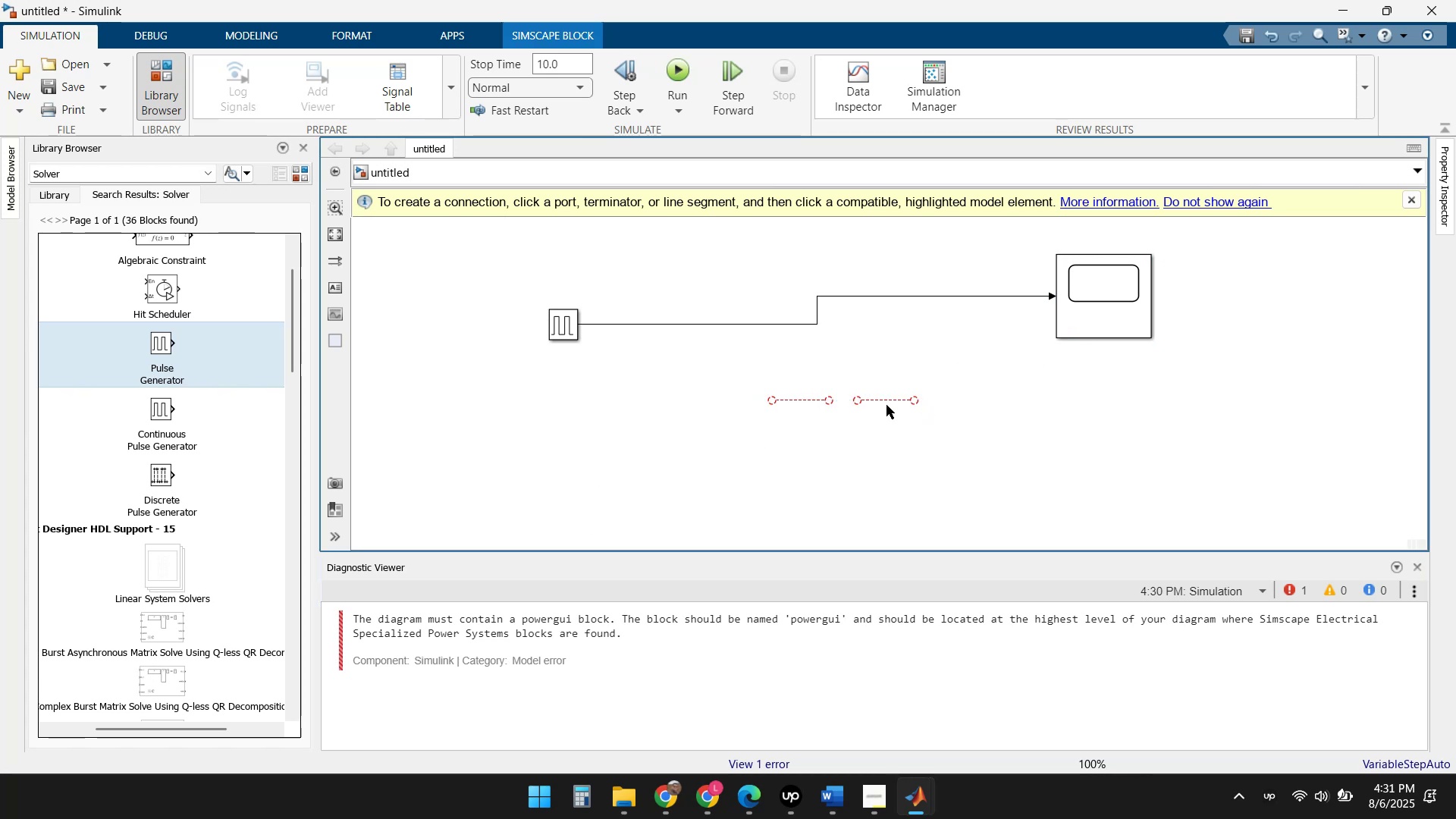 
left_click([886, 402])
 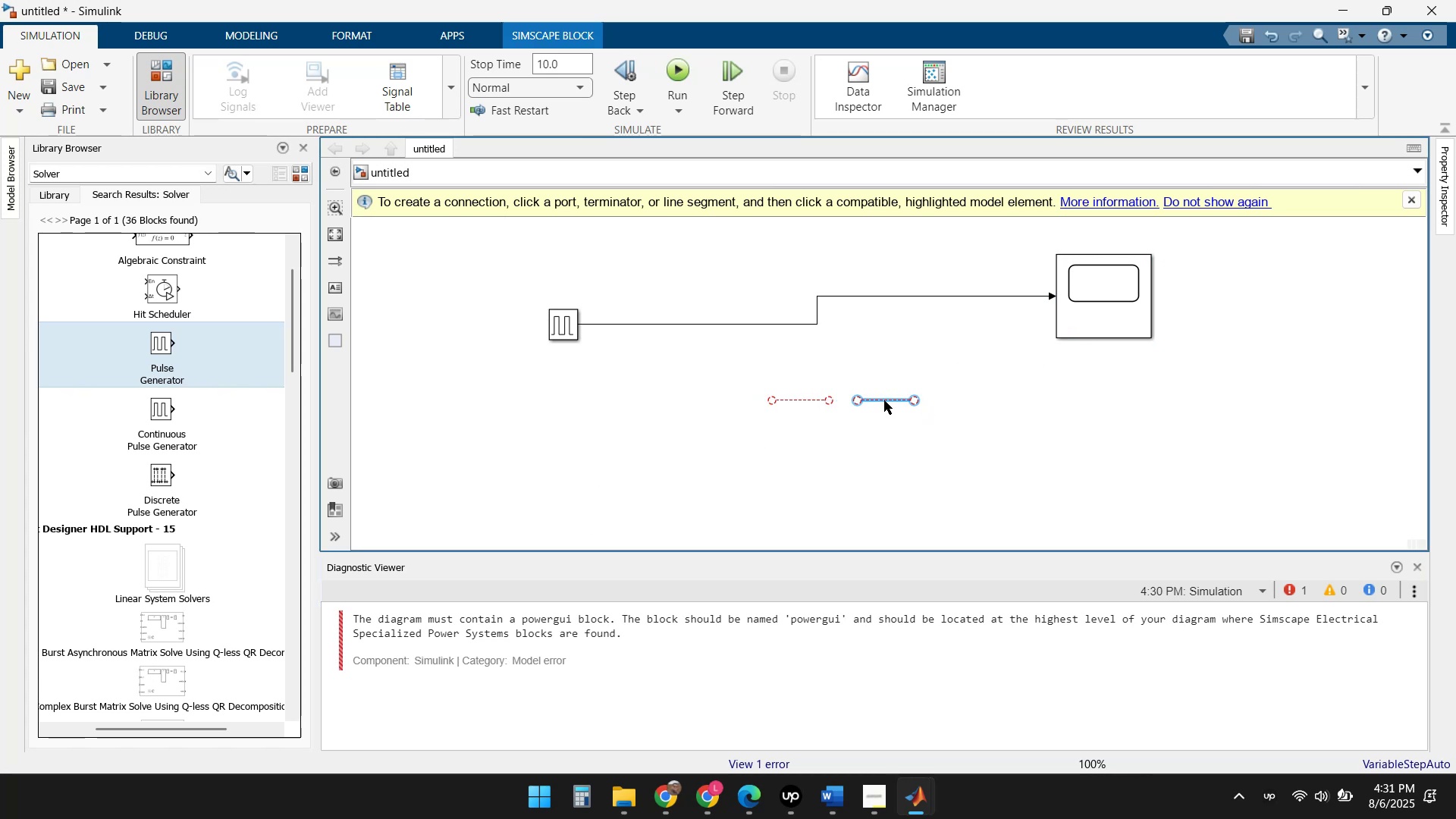 
key(Delete)
 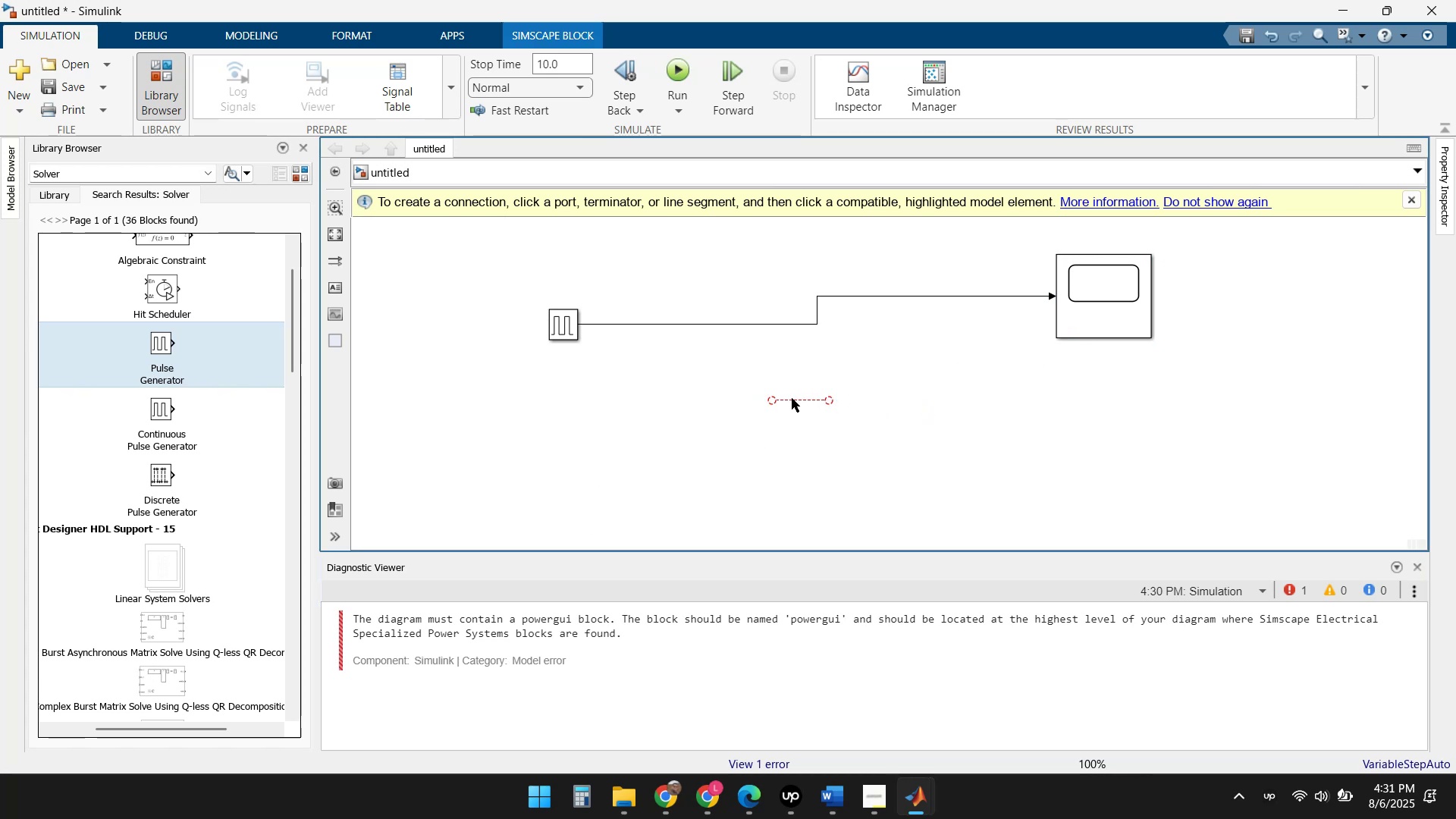 
left_click([789, 397])
 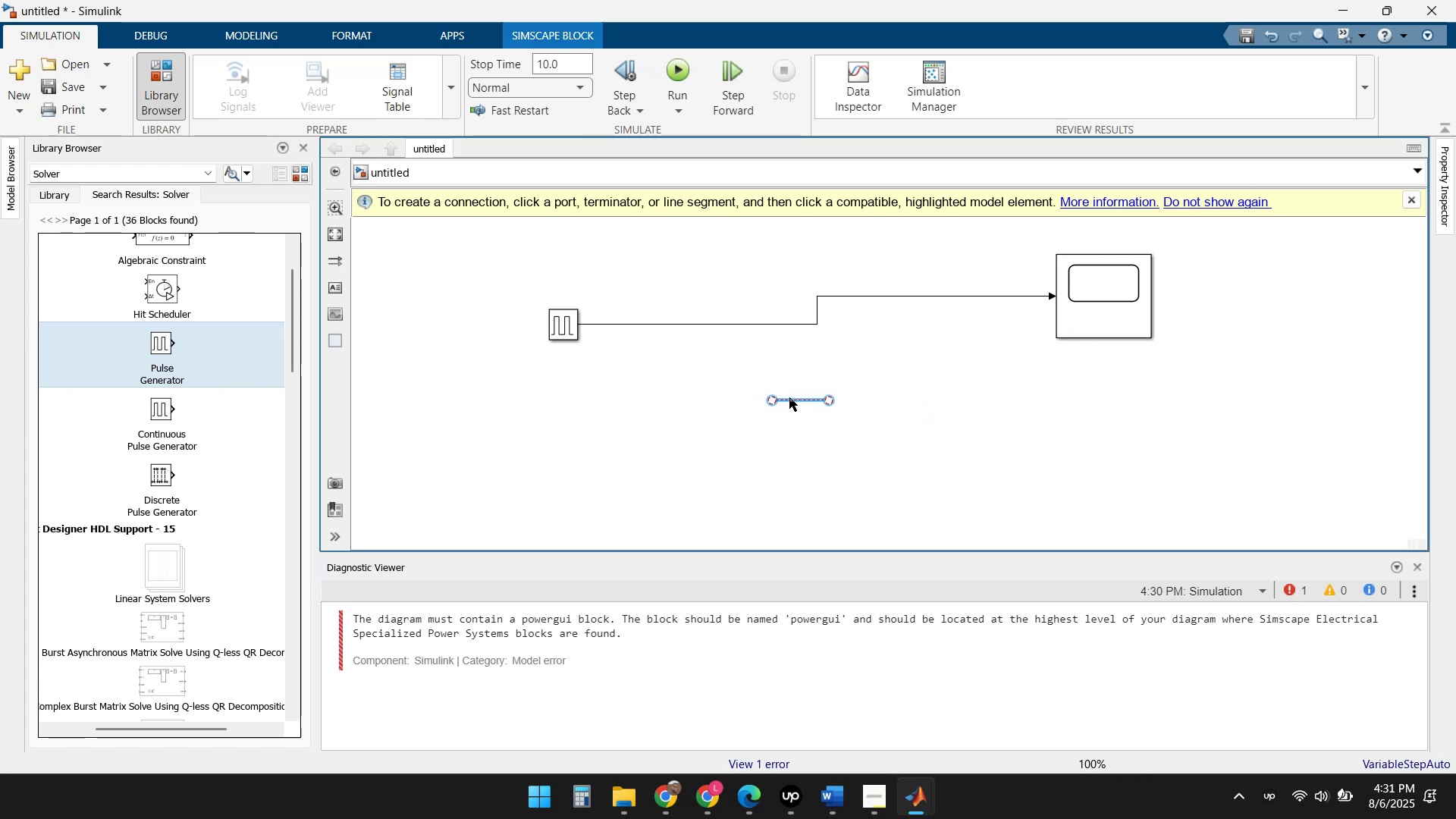 
key(Delete)
 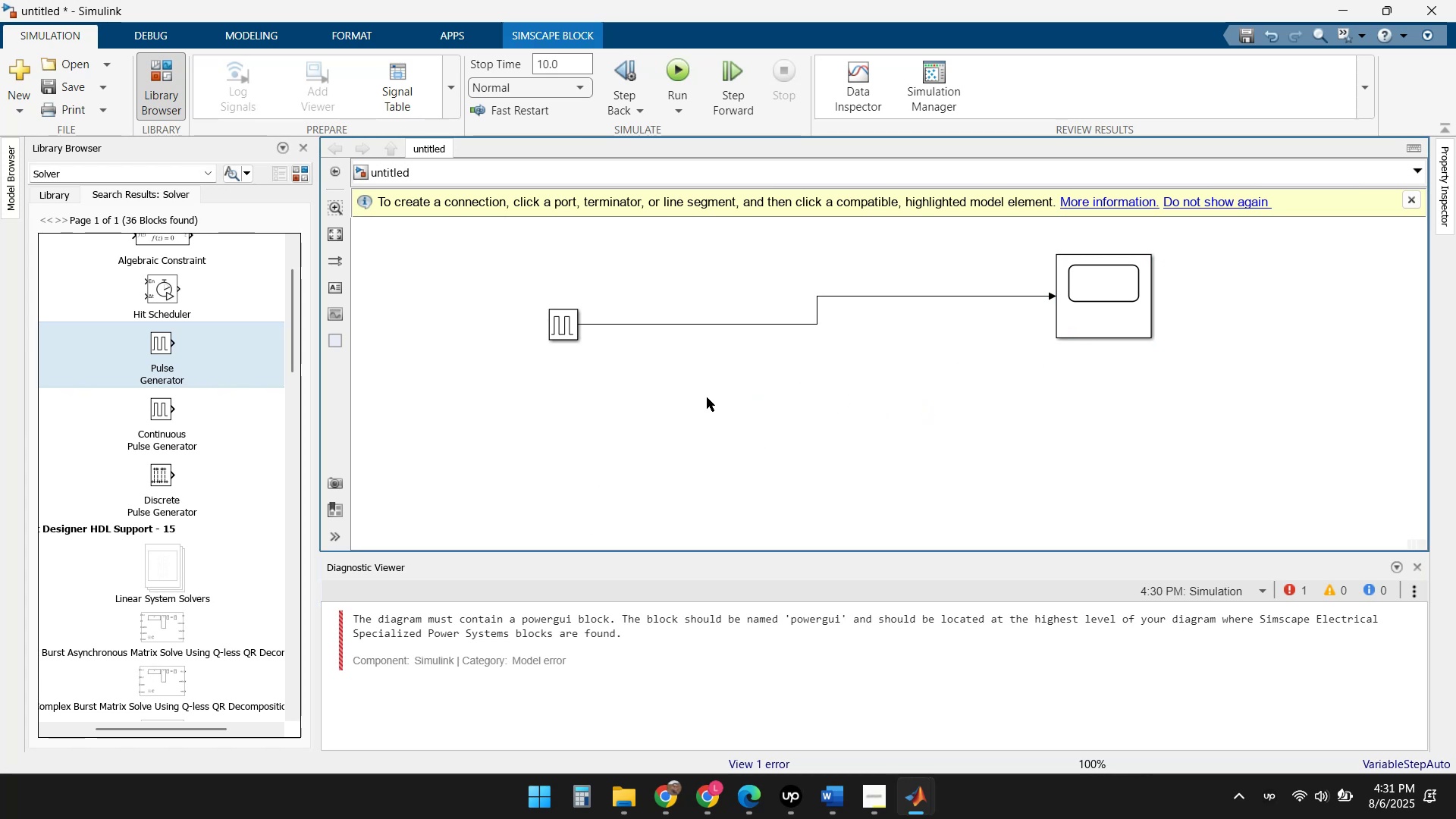 
left_click([707, 397])
 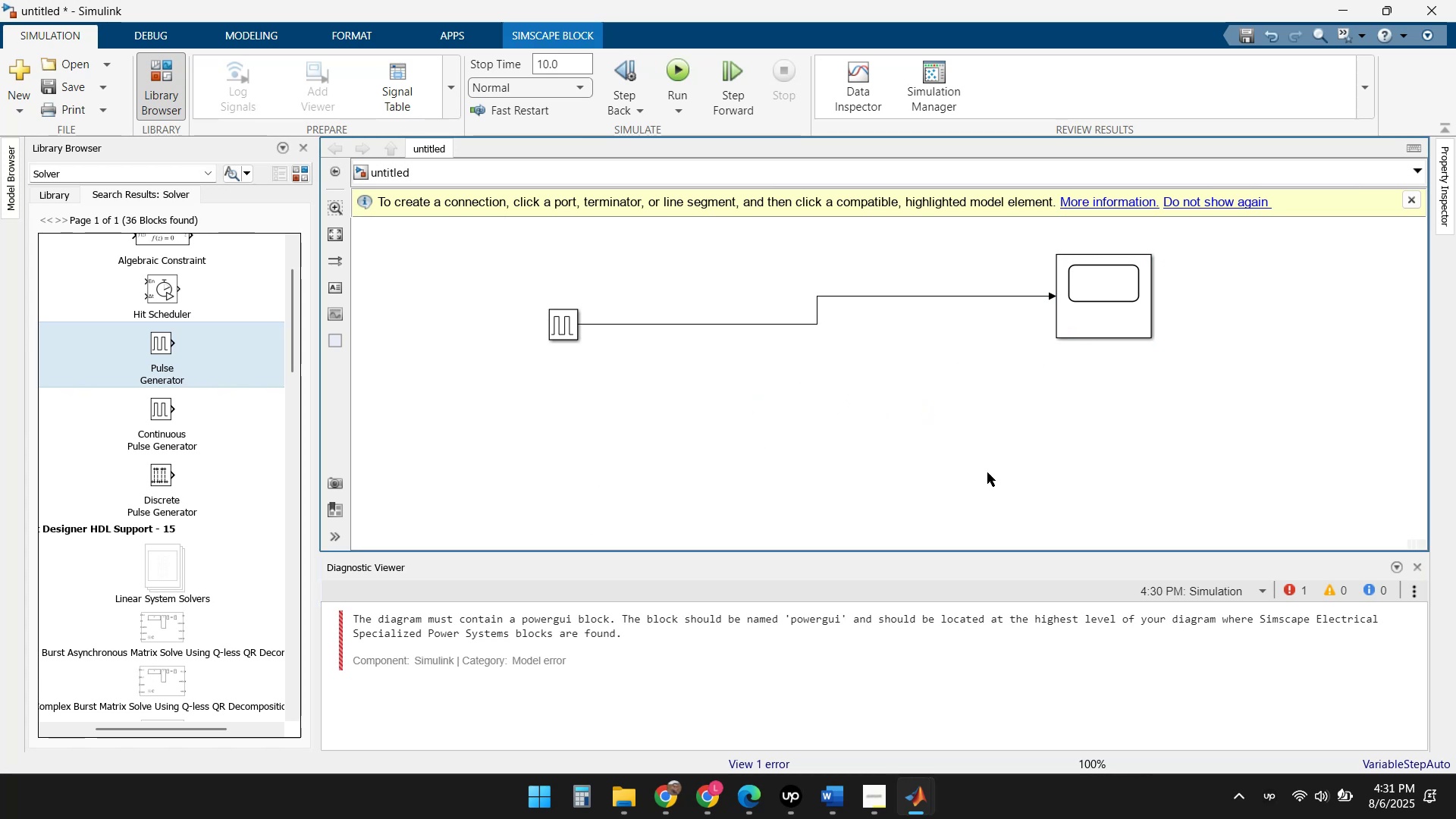 
key(Escape)
 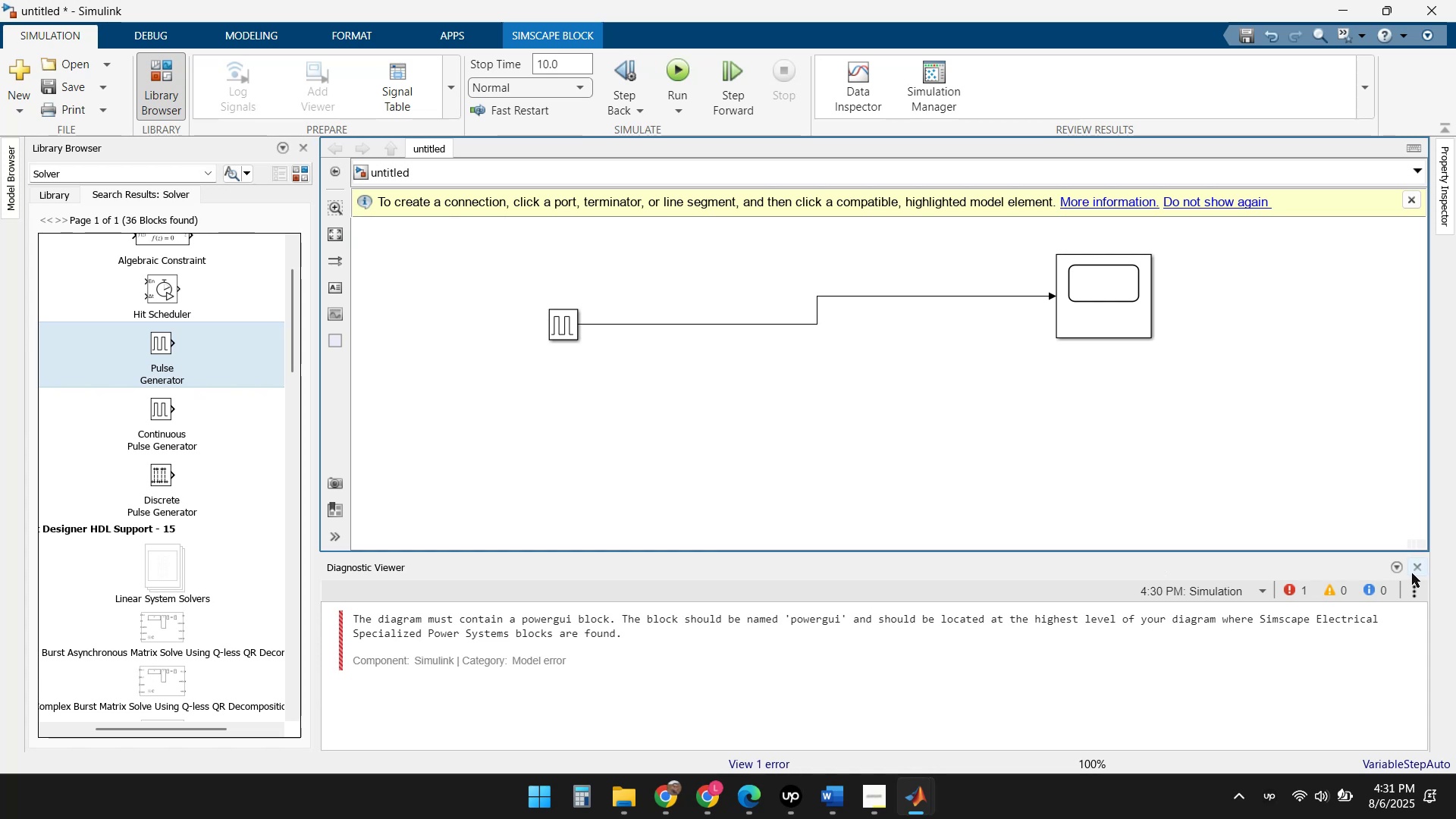 
left_click([1418, 568])
 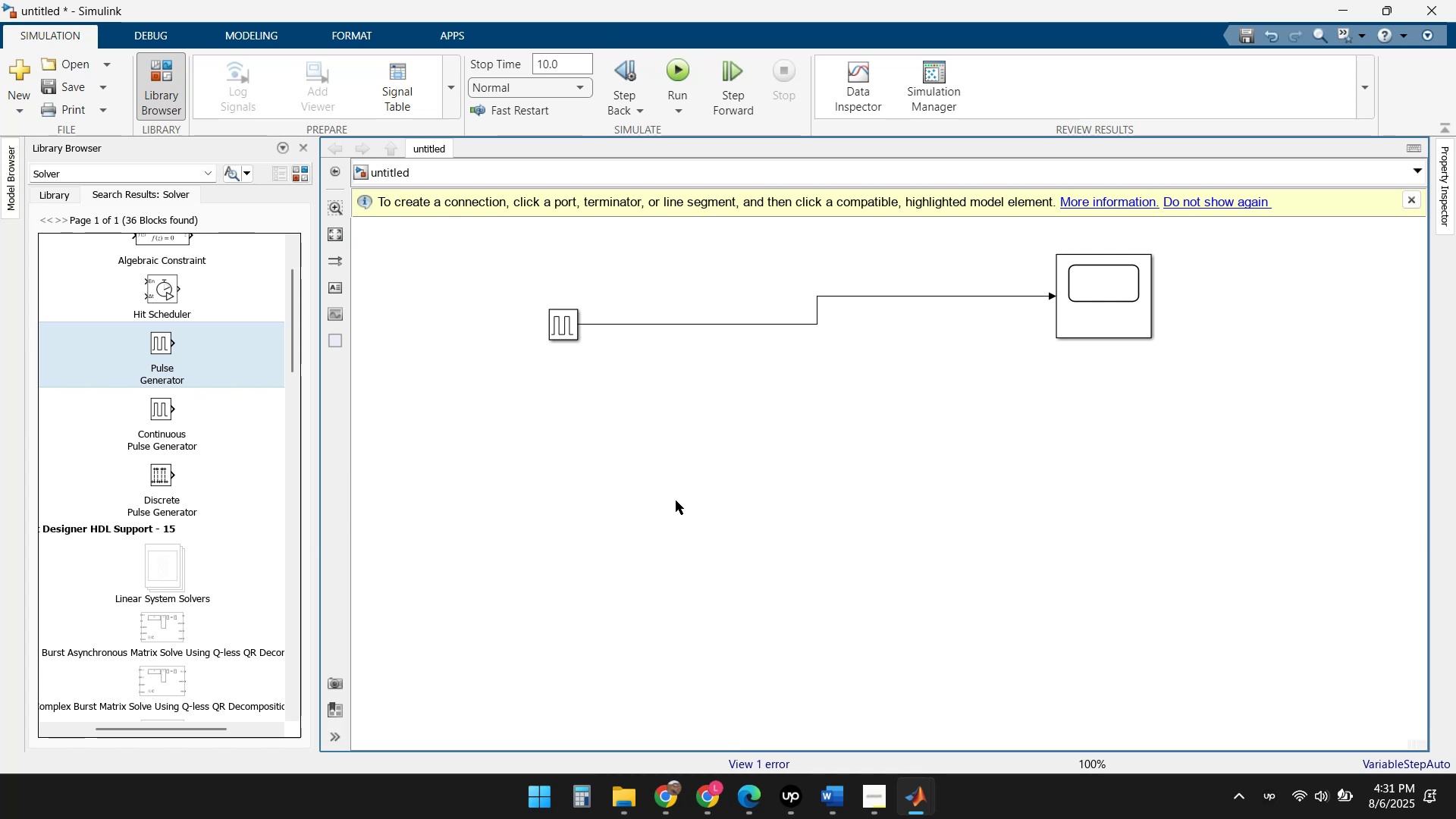 
left_click([639, 448])
 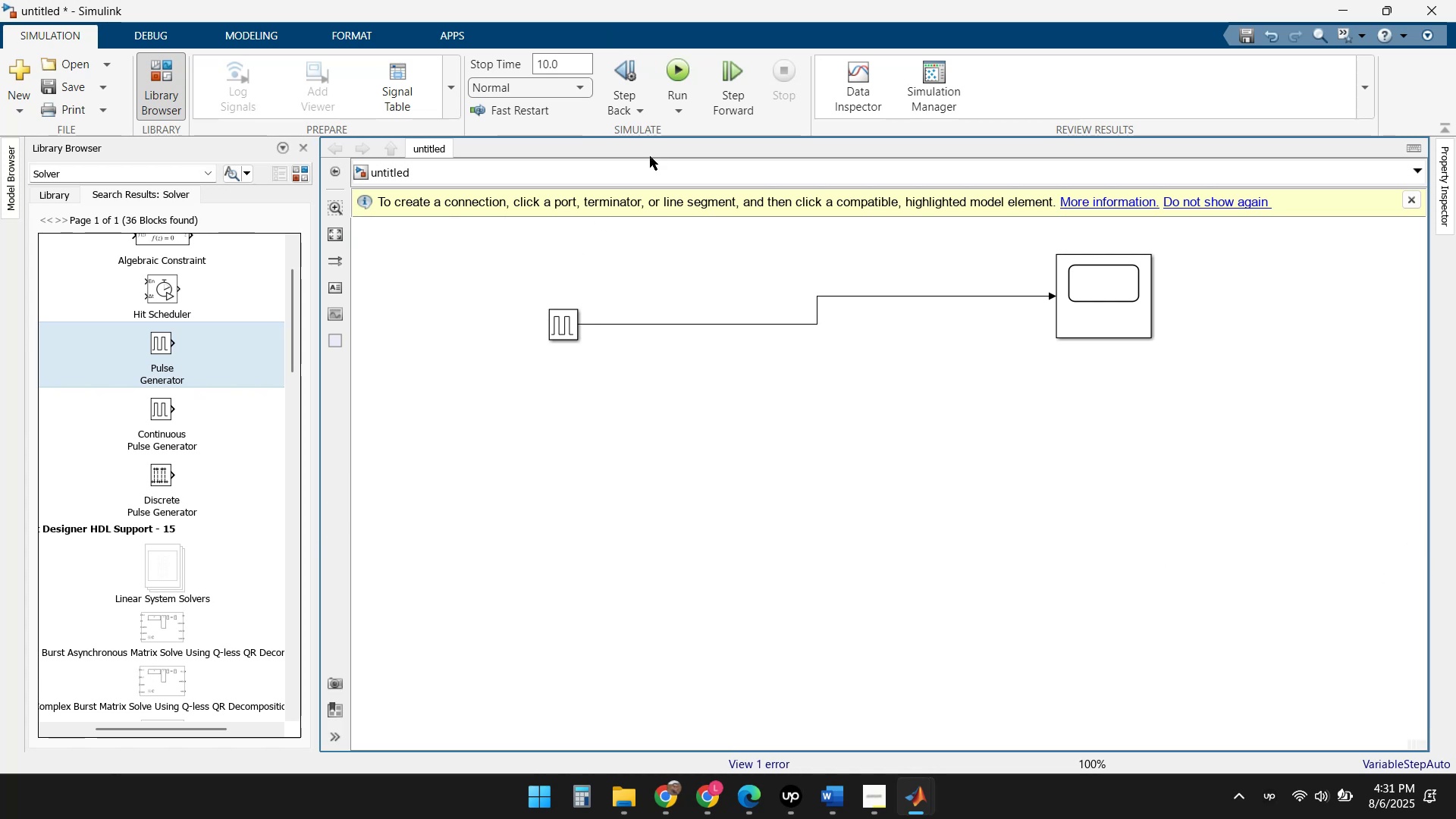 
left_click([676, 76])
 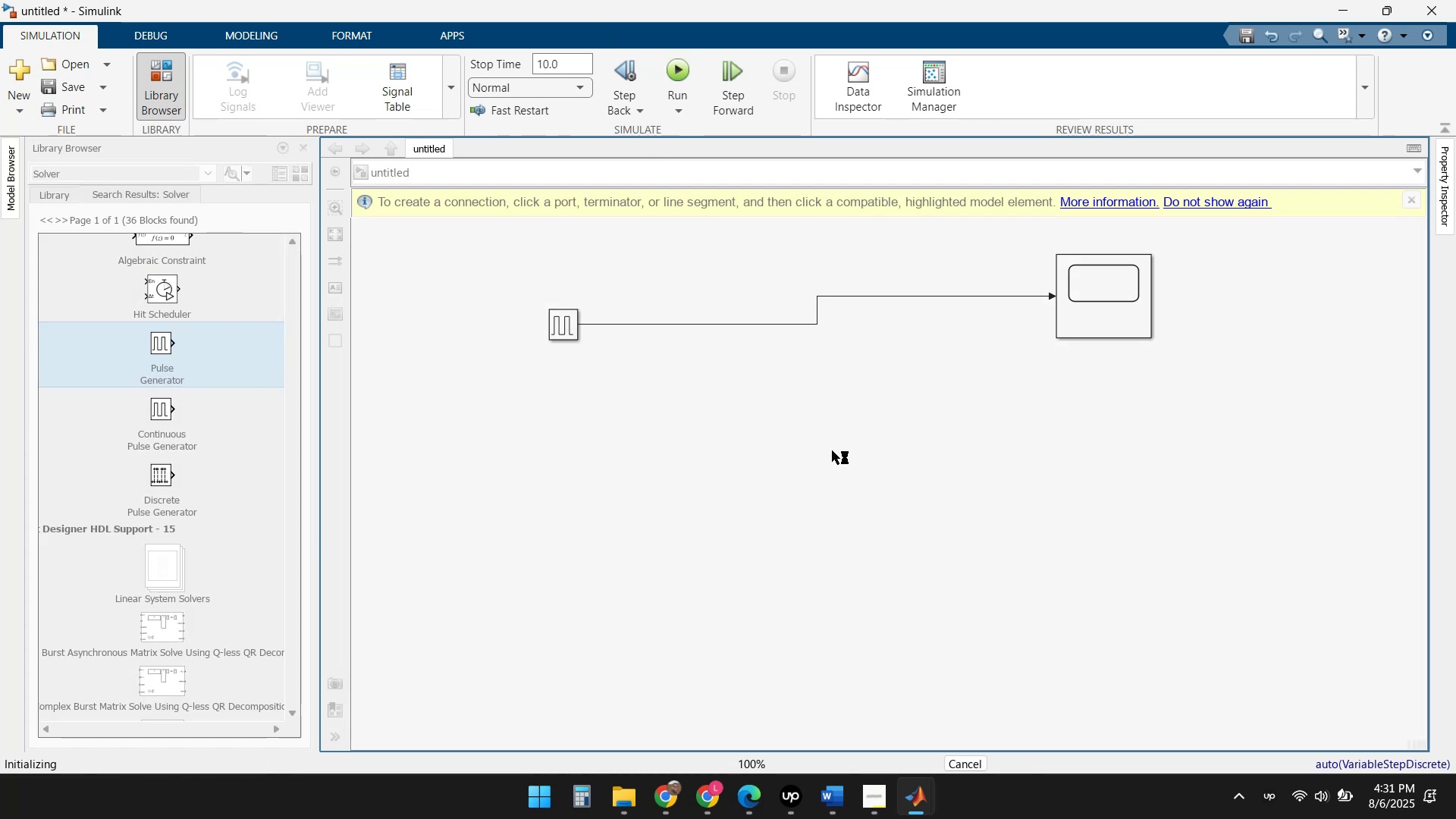 
wait(8.07)
 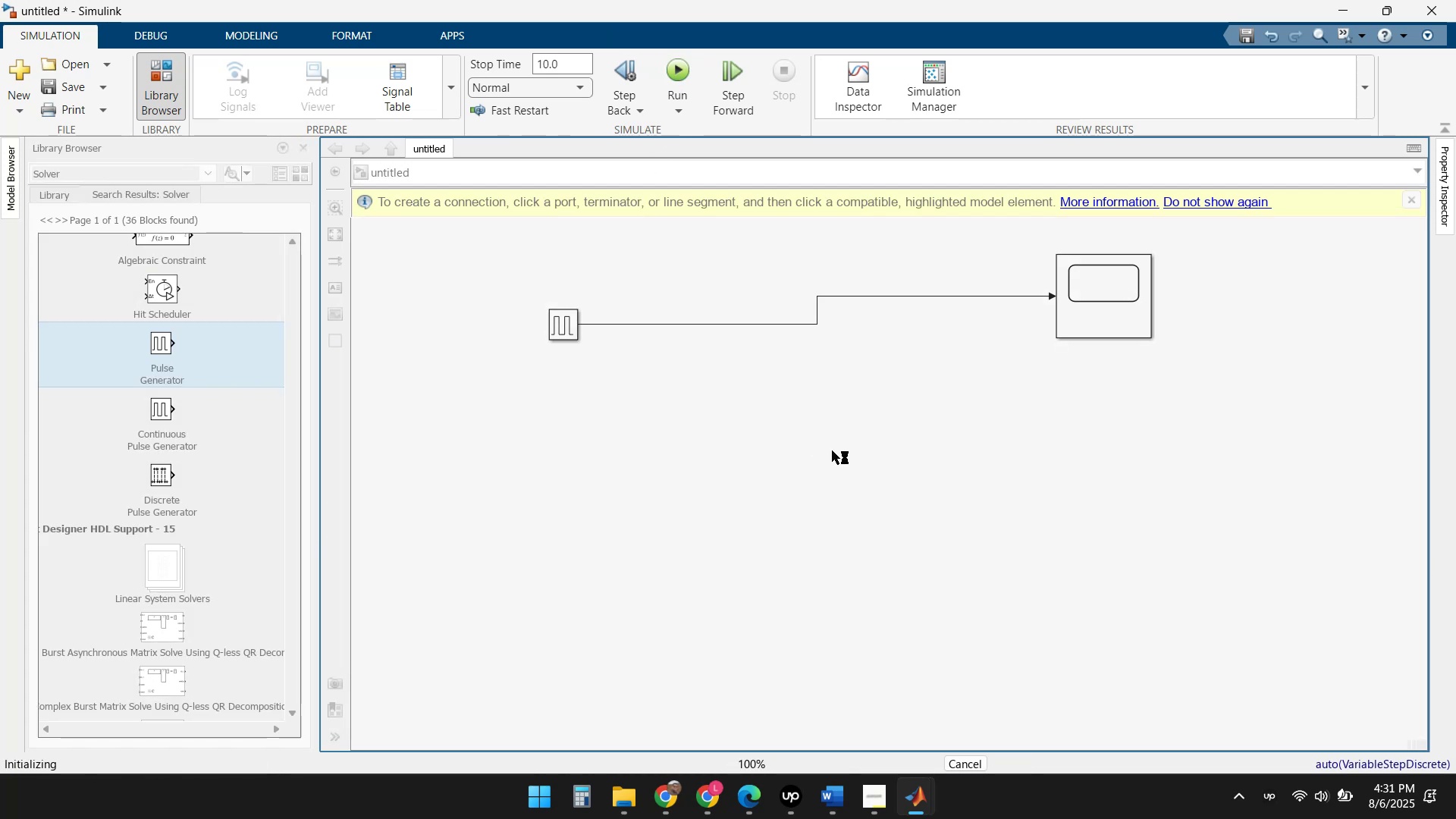 
double_click([1100, 300])
 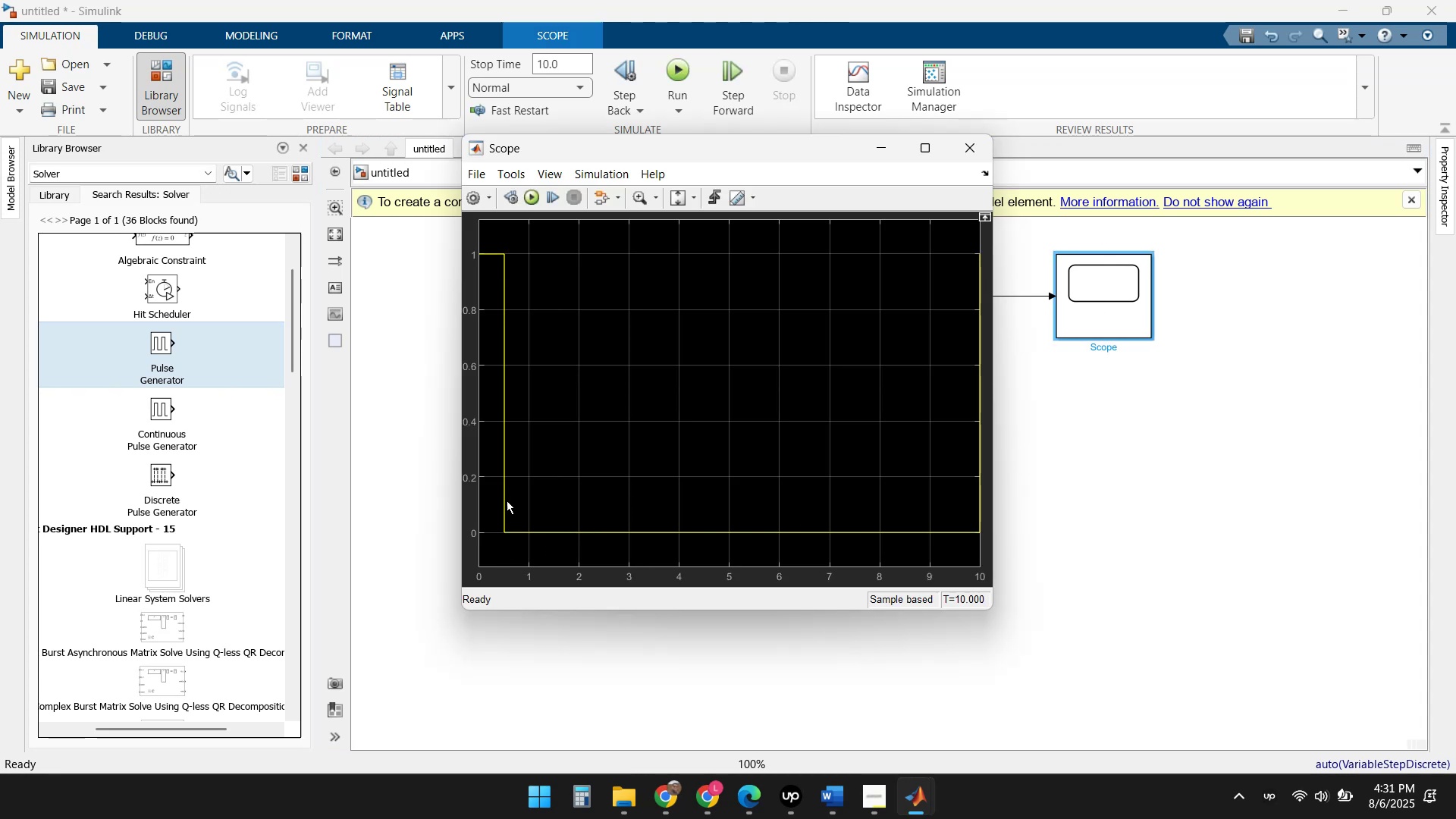 
wait(11.06)
 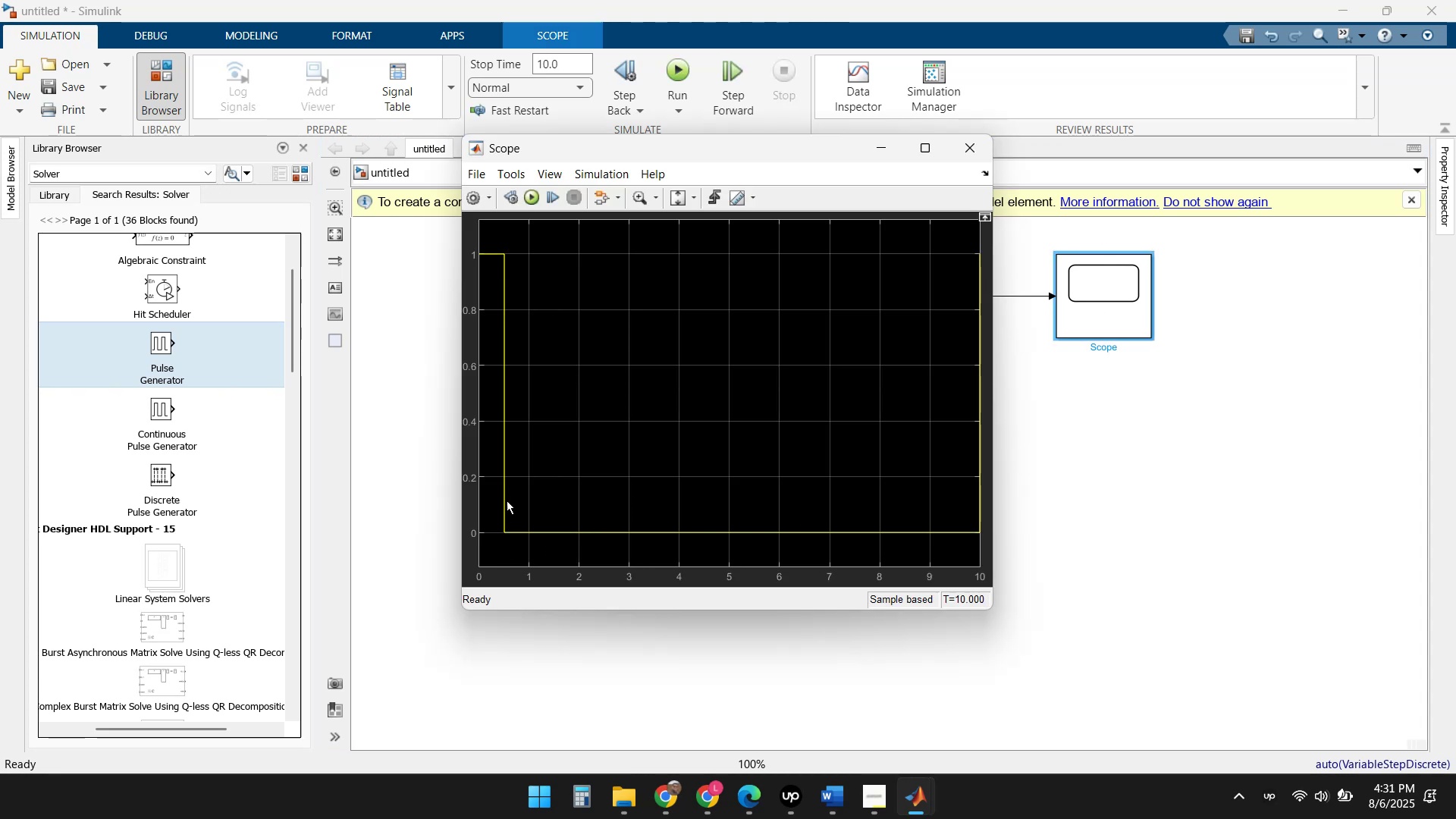 
double_click([573, 321])
 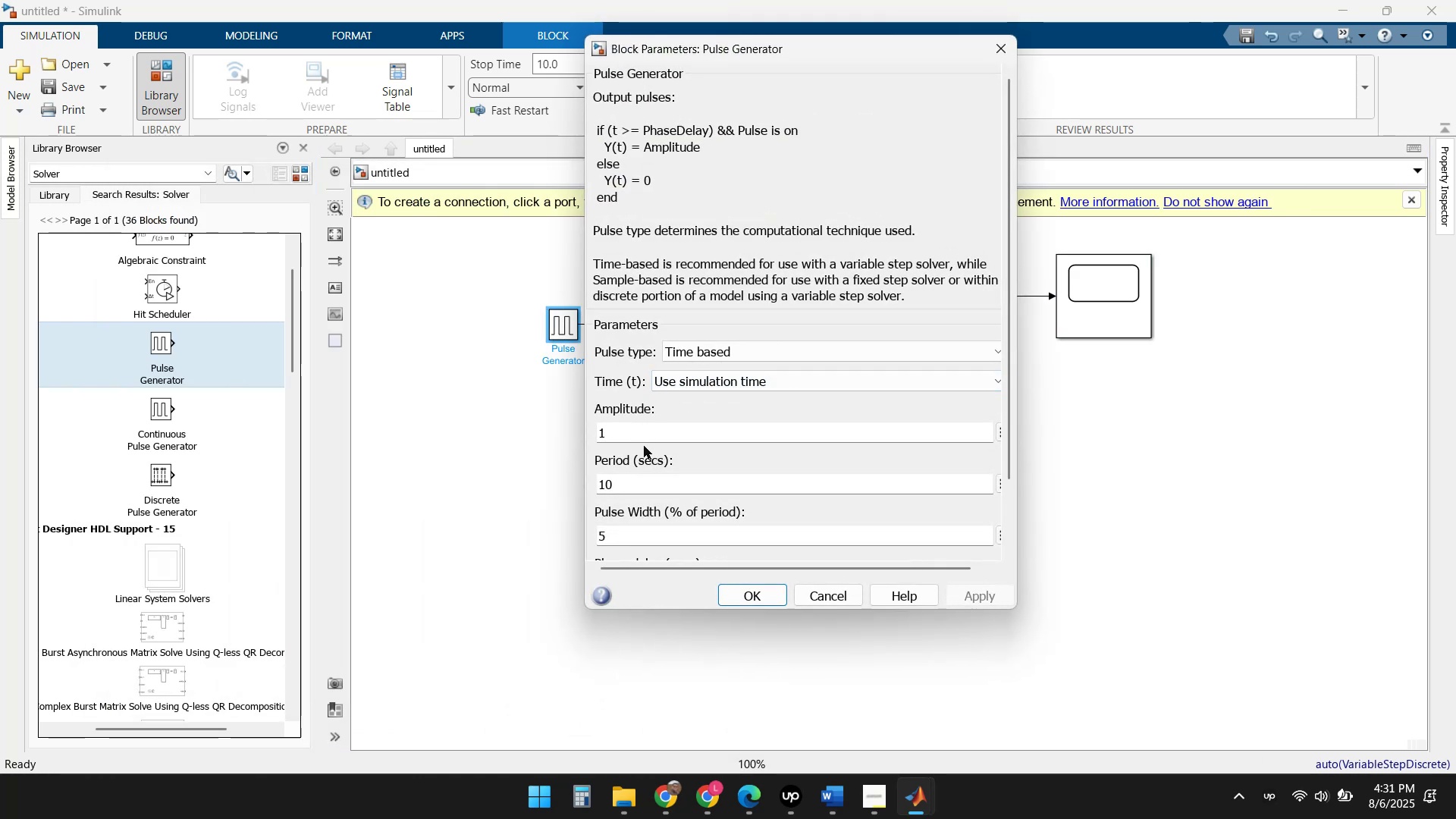 
left_click([644, 482])
 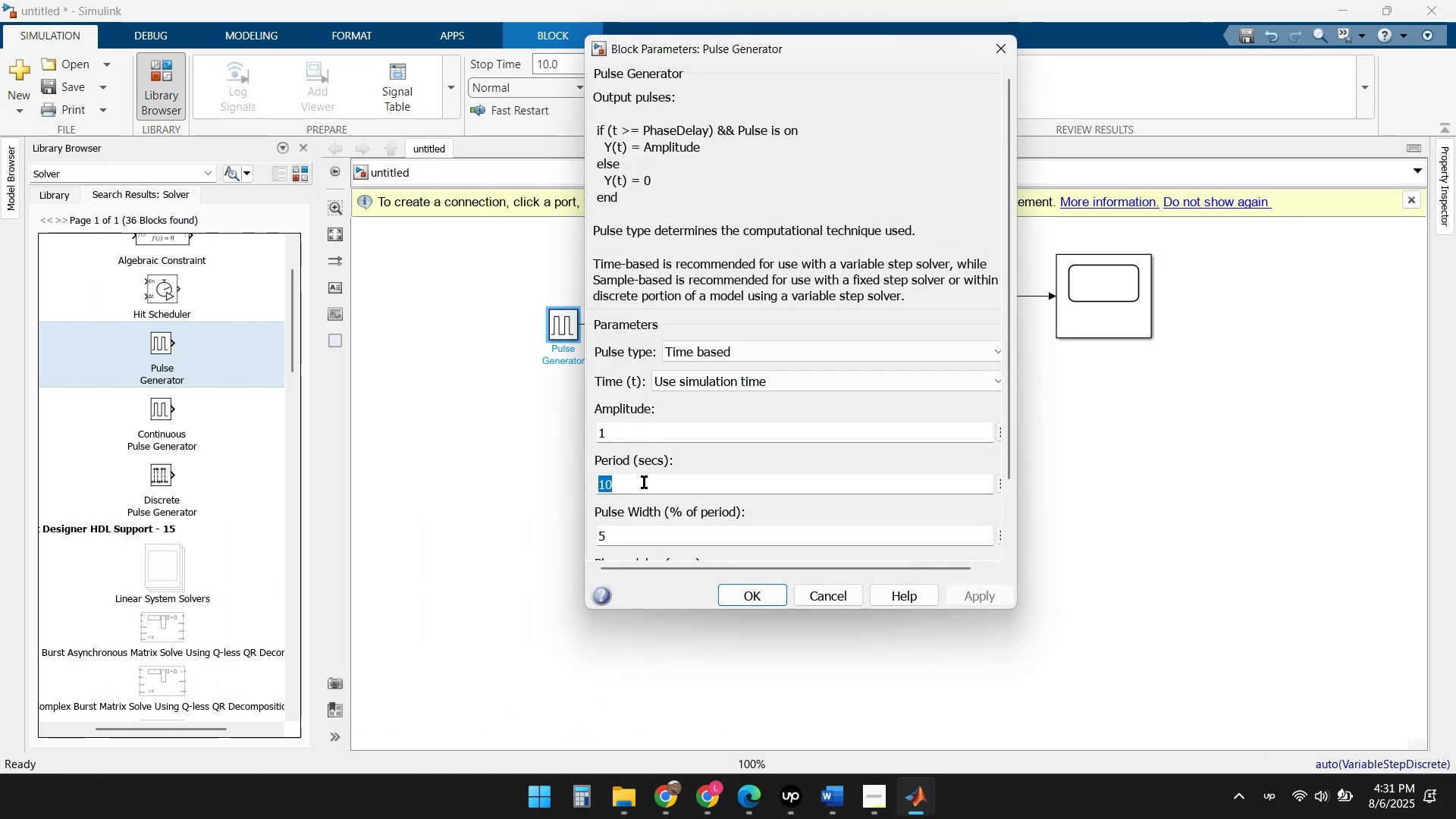 
key(Numpad2)
 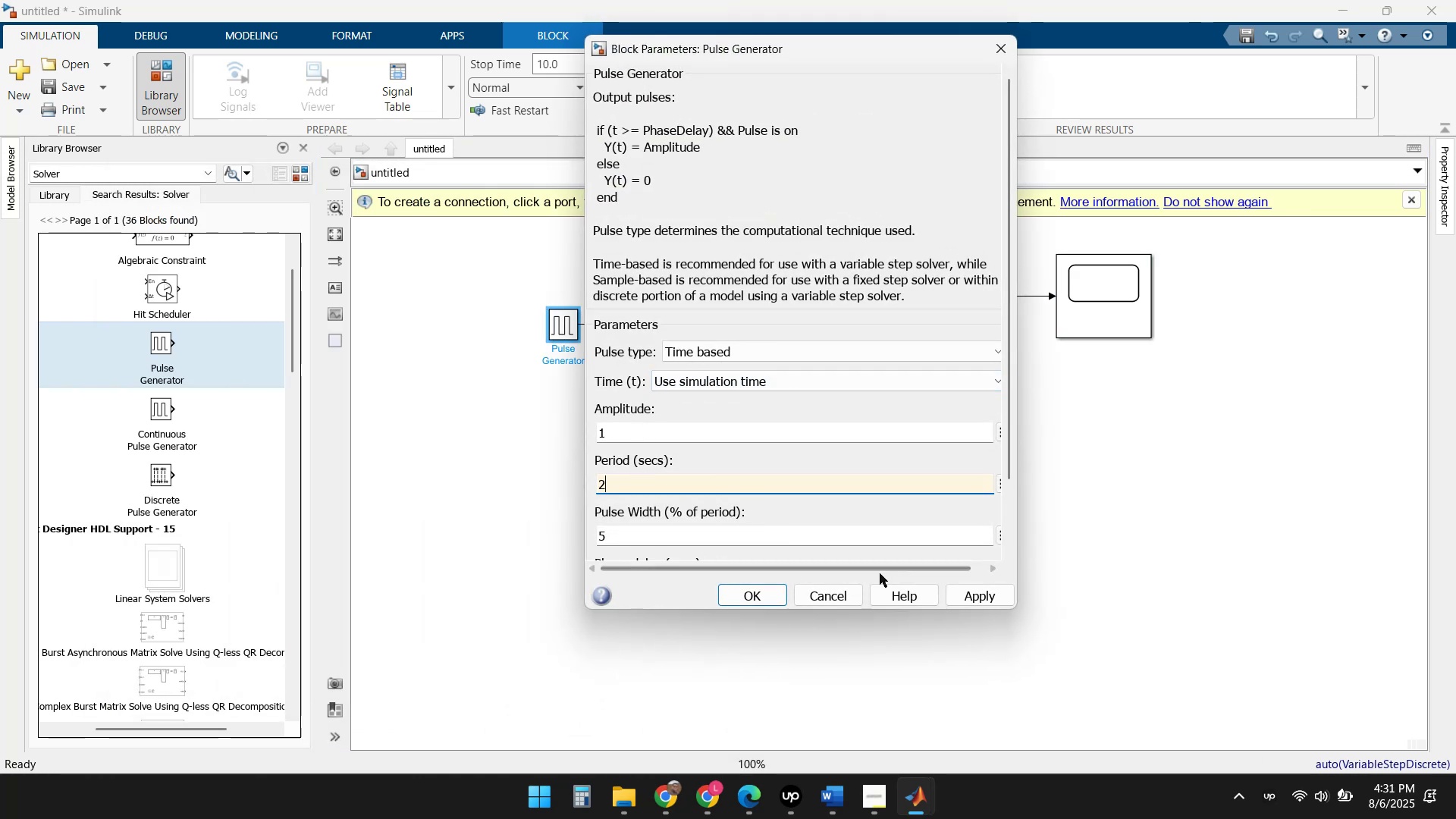 
left_click([968, 595])
 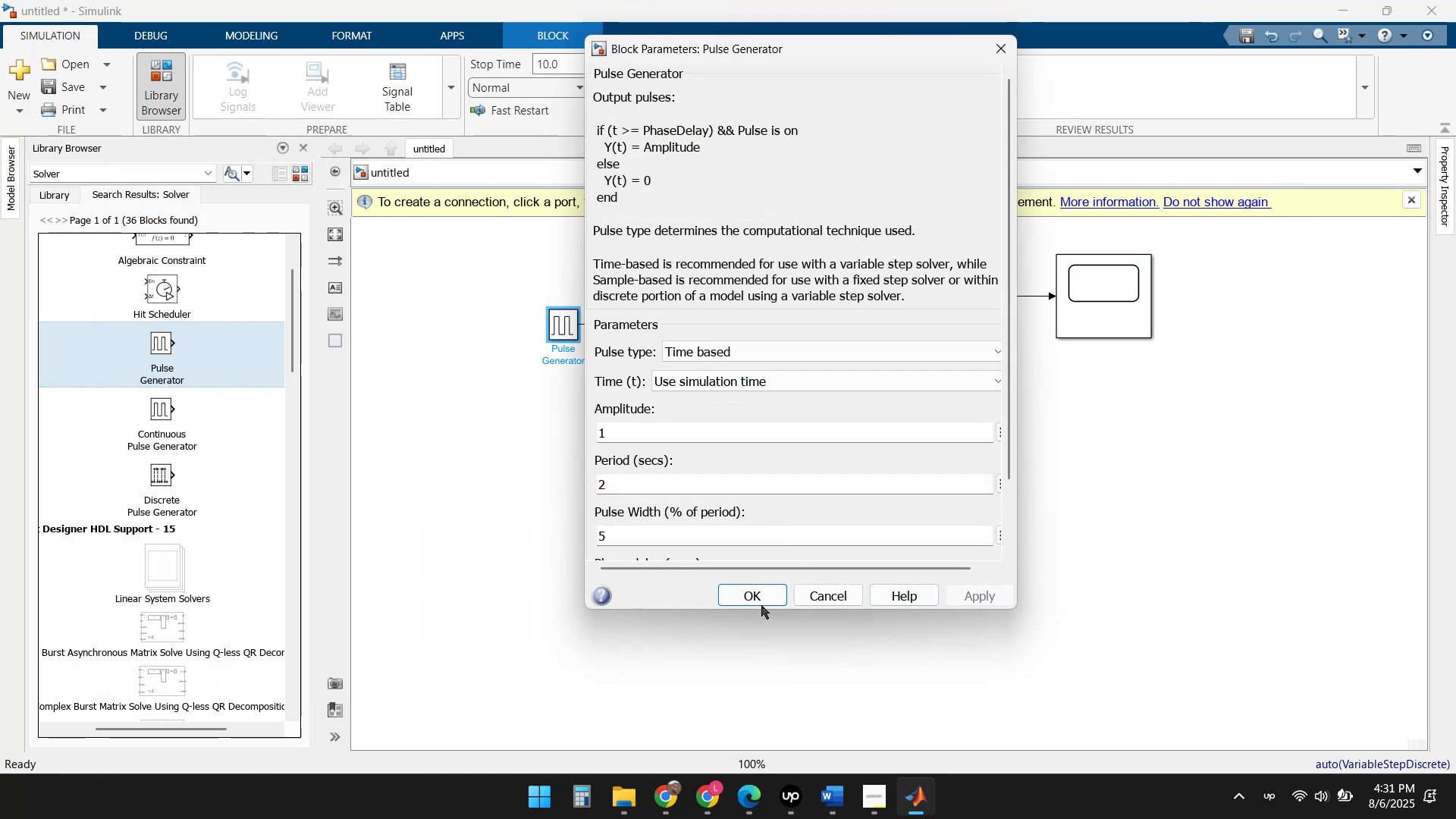 
left_click([745, 595])
 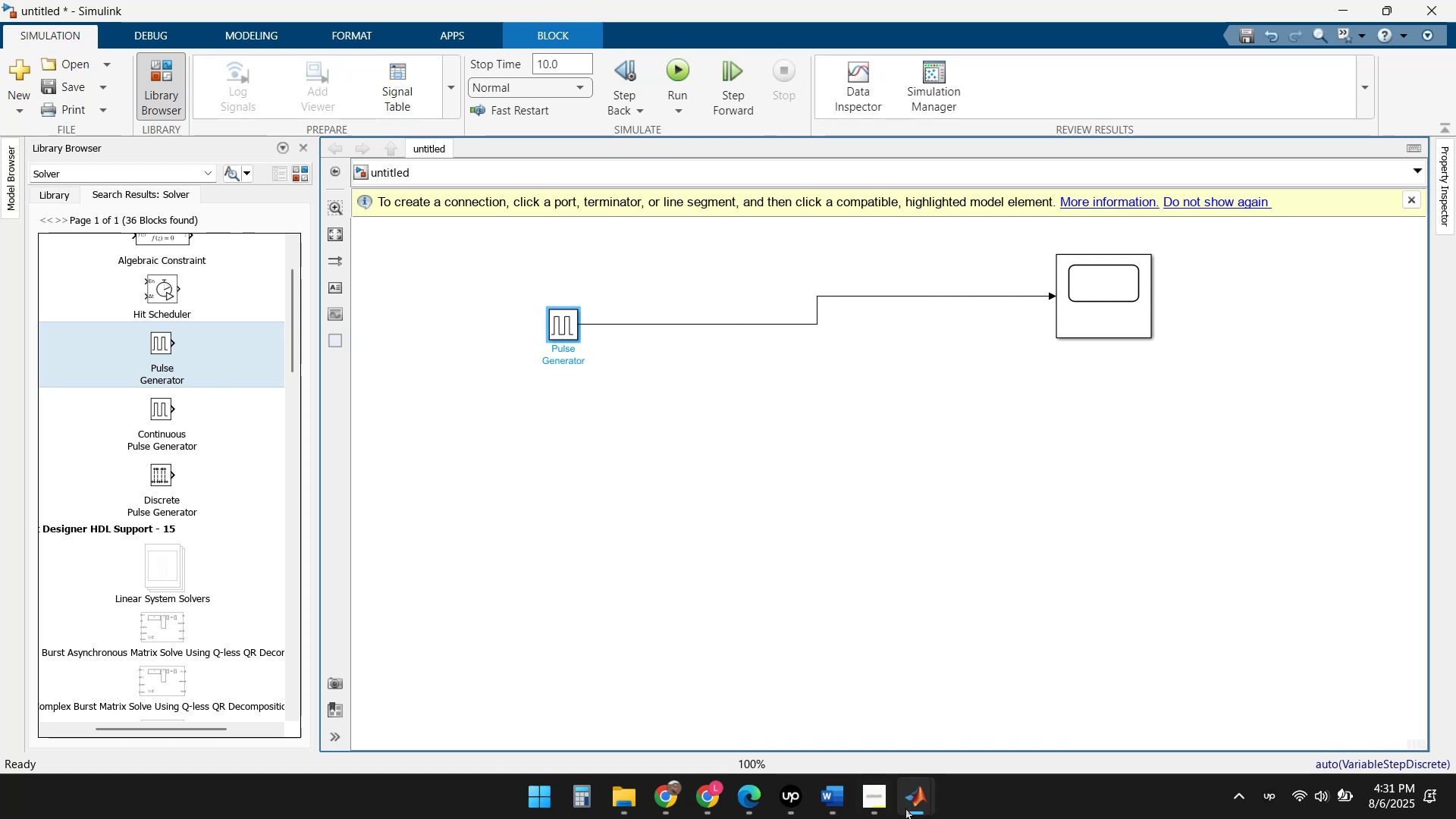 
left_click([912, 808])
 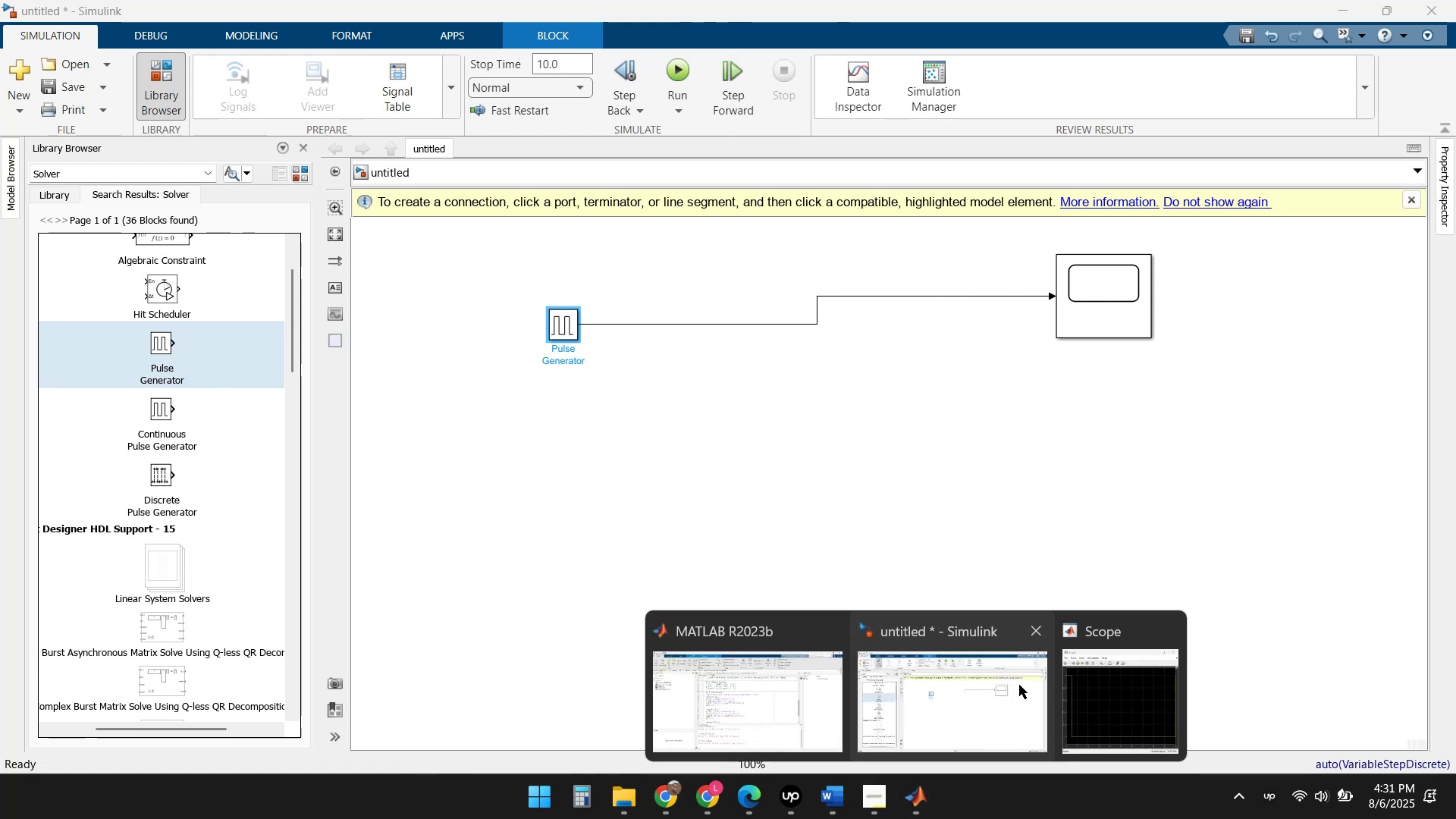 
left_click([1120, 677])
 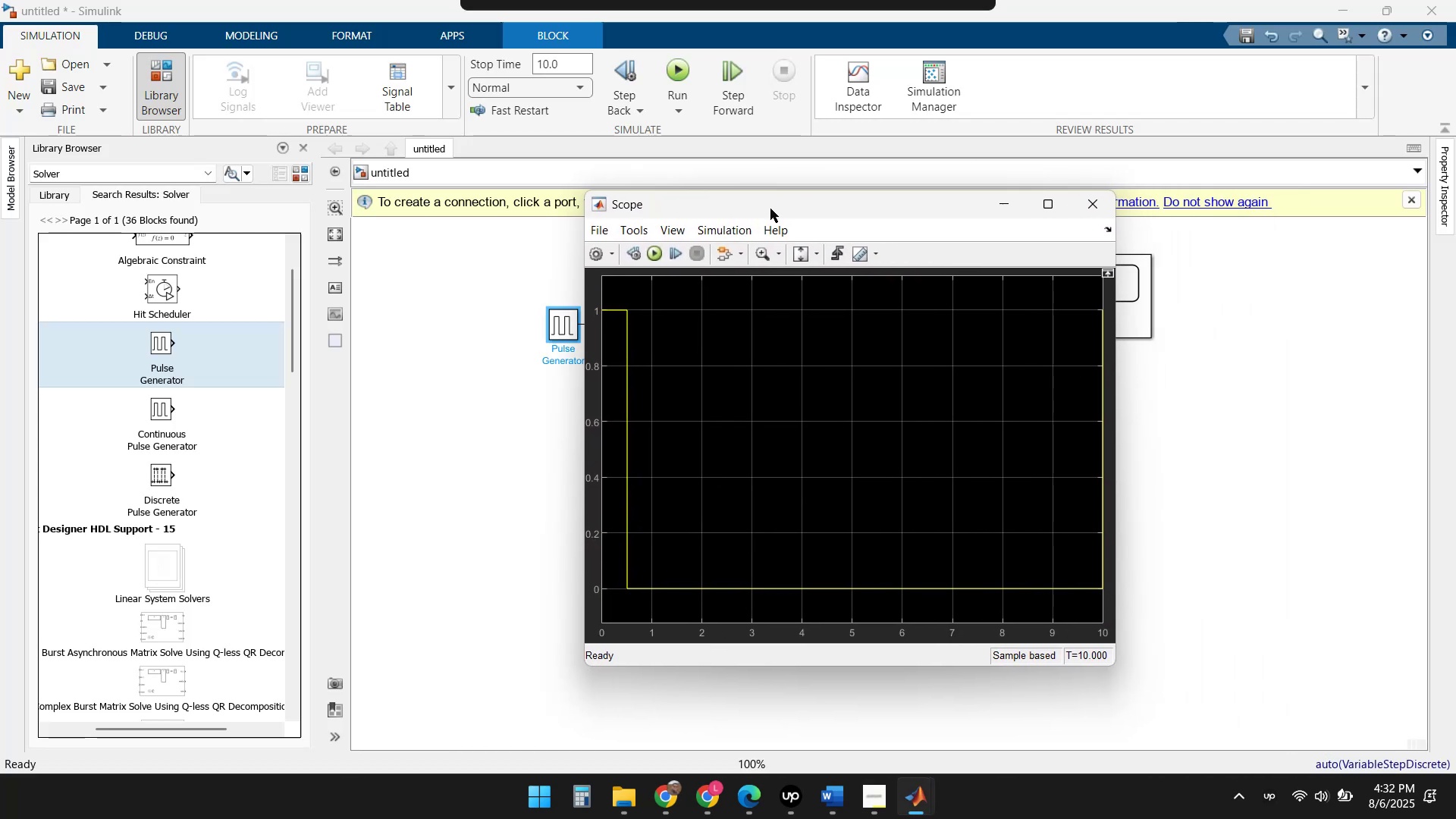 
left_click([650, 256])
 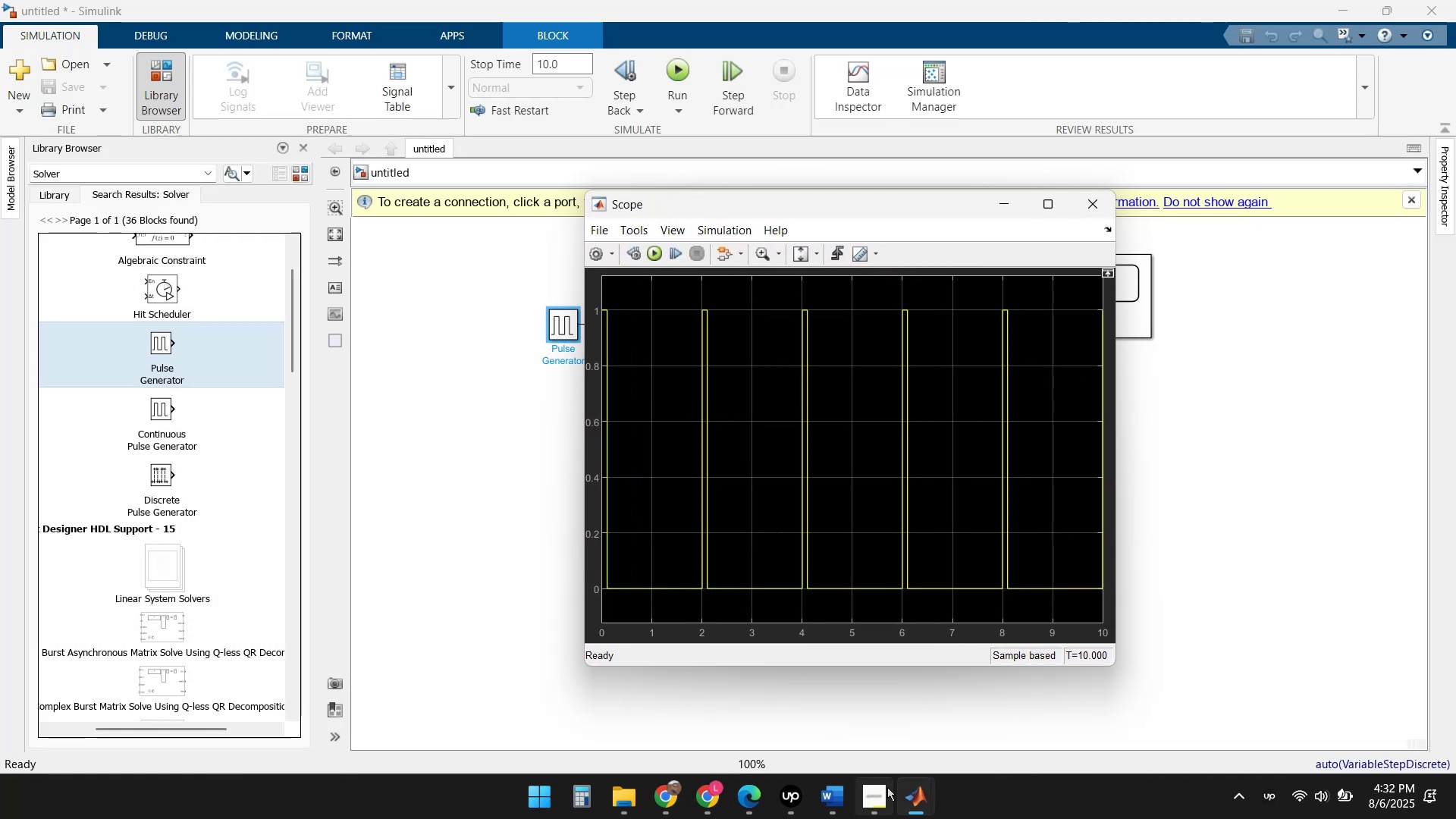 
wait(6.29)
 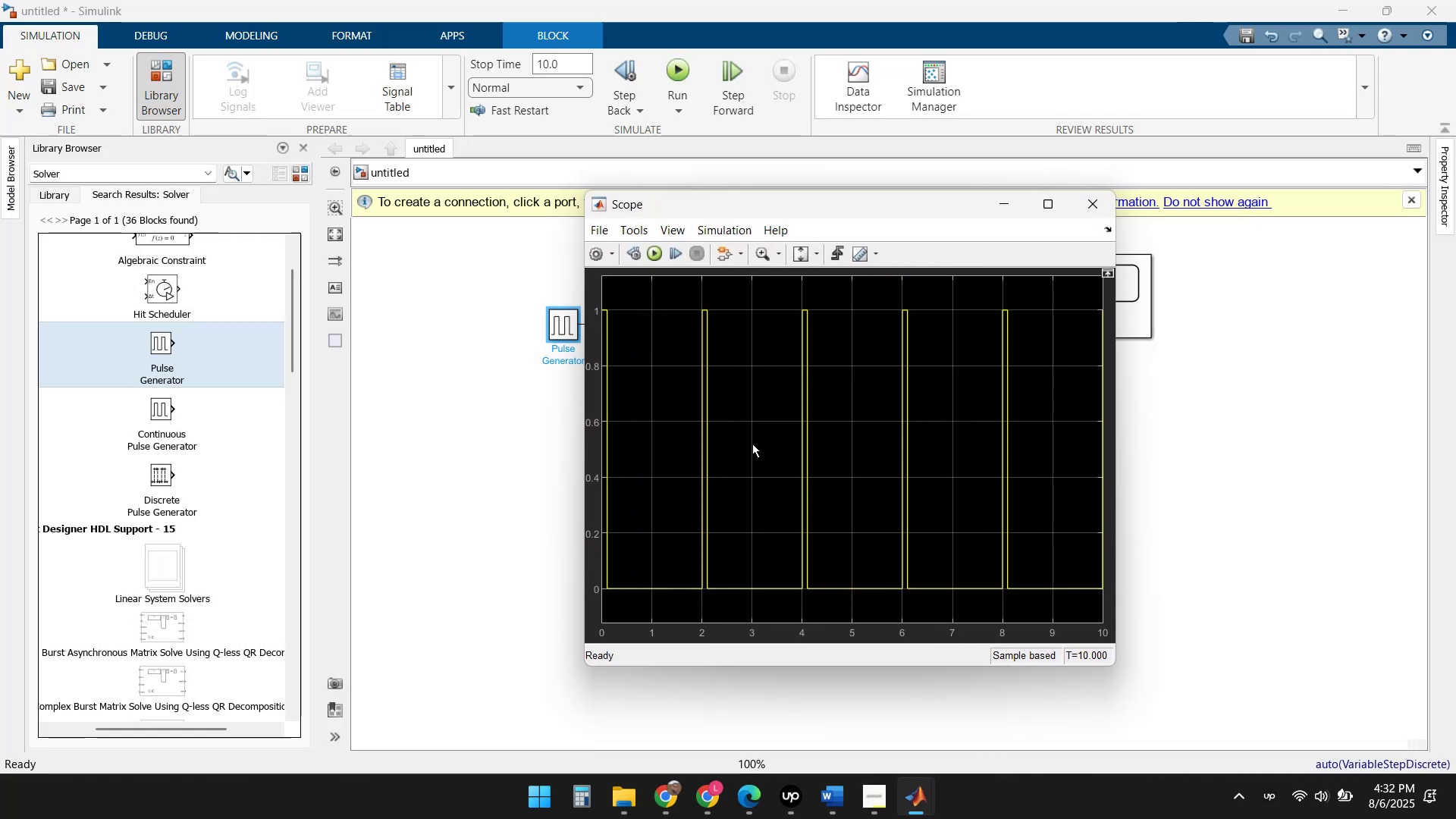 
double_click([566, 334])
 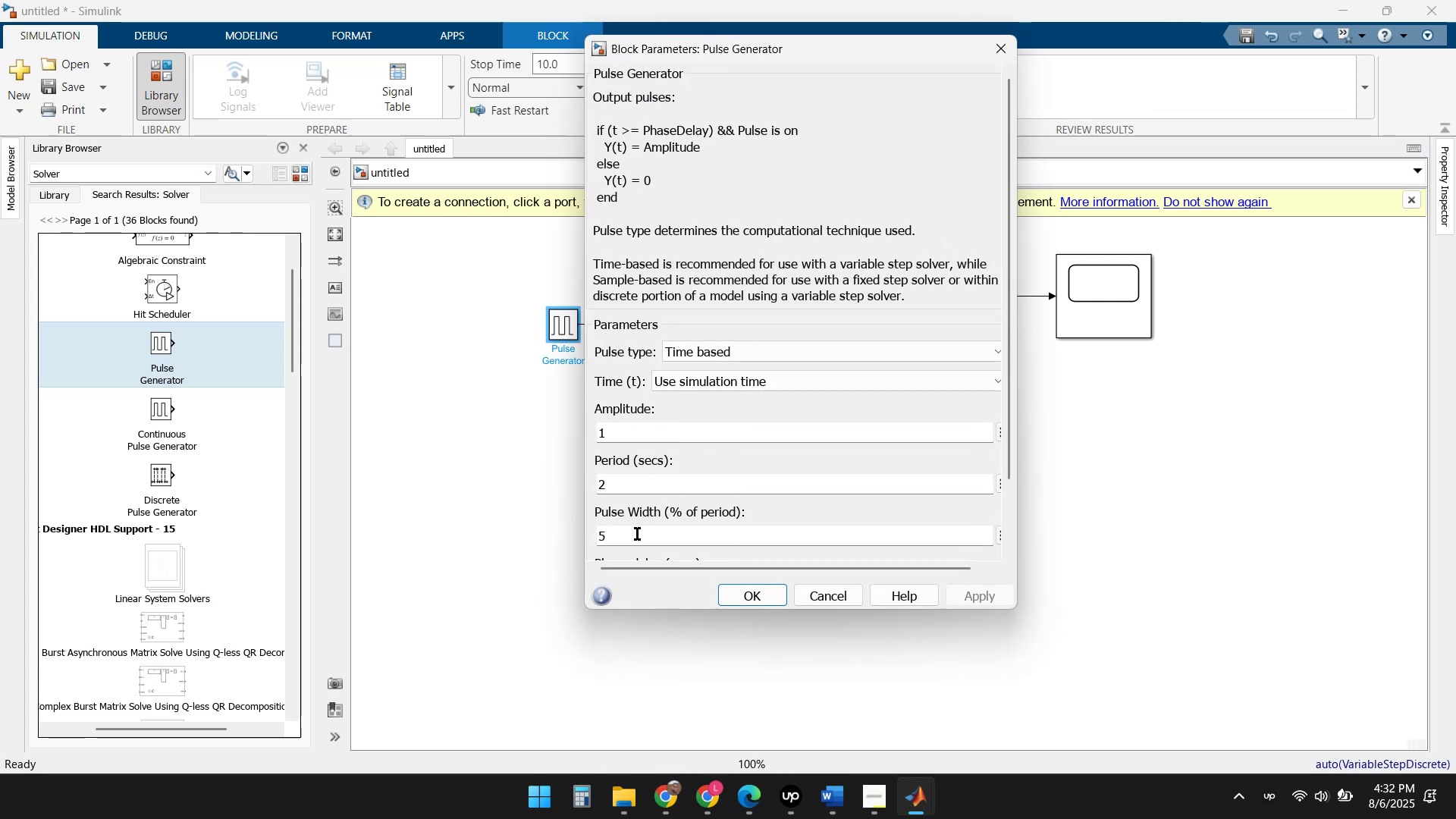 
left_click([637, 539])
 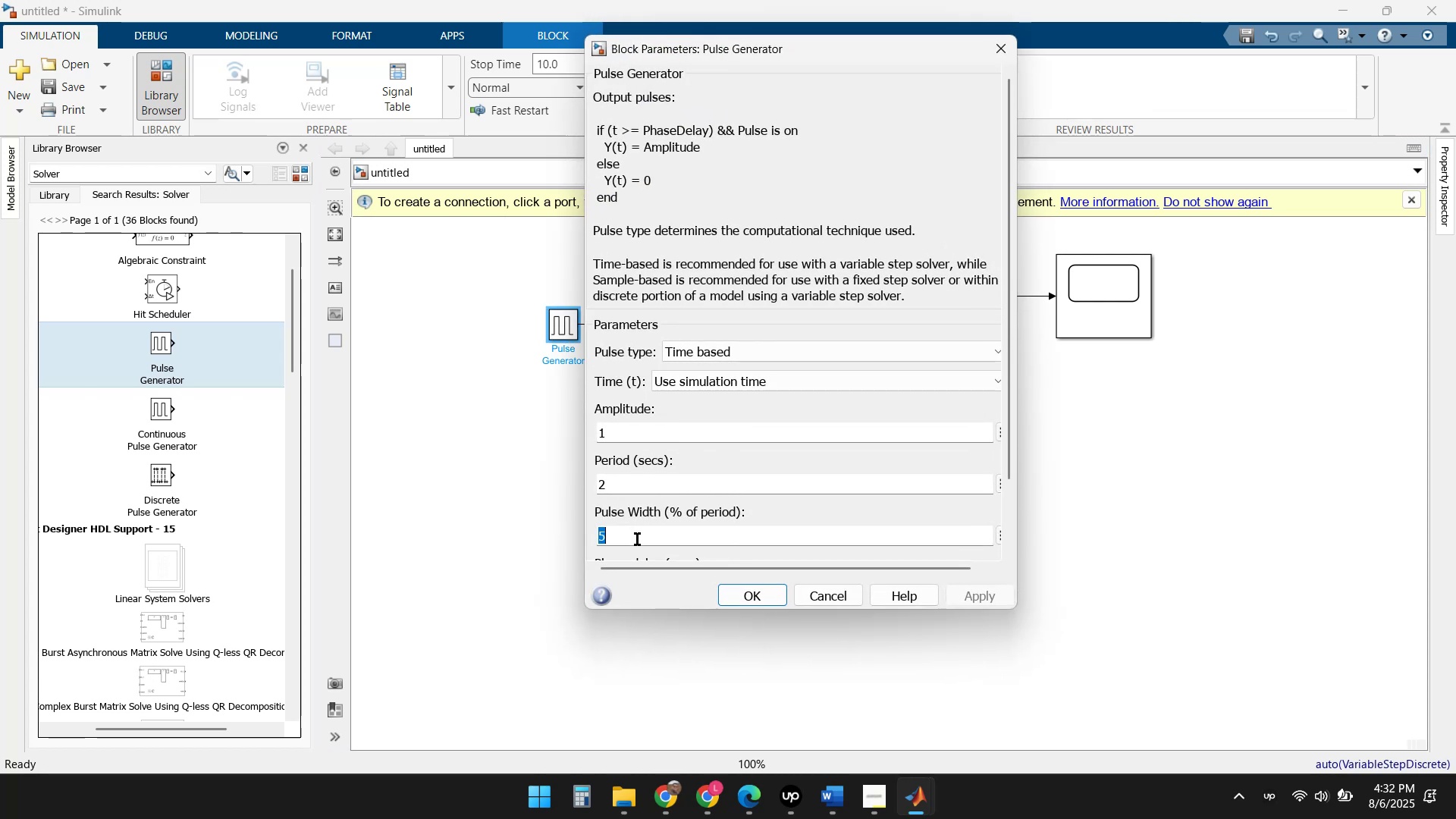 
mouse_move([657, 516])
 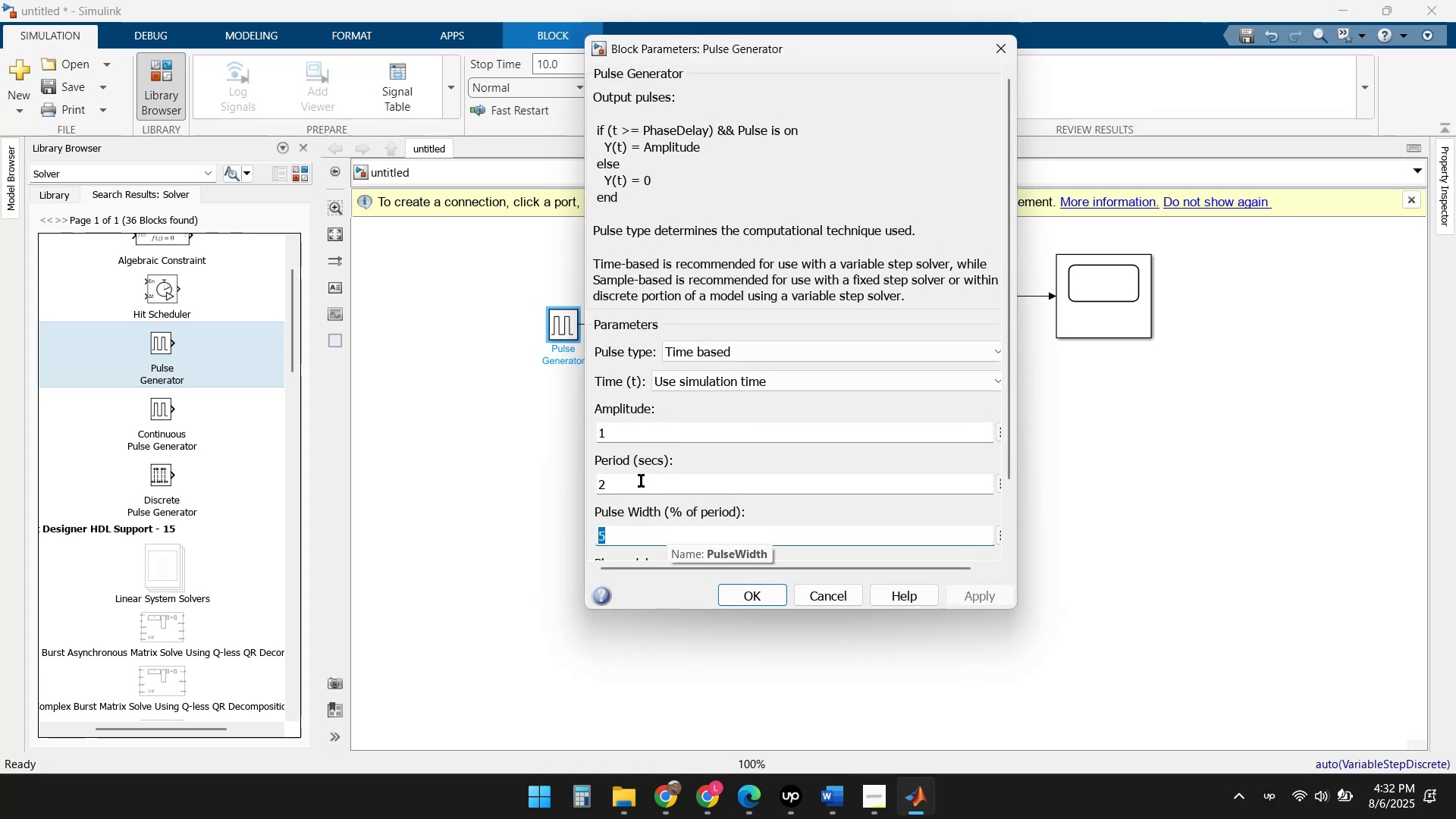 
left_click([640, 478])
 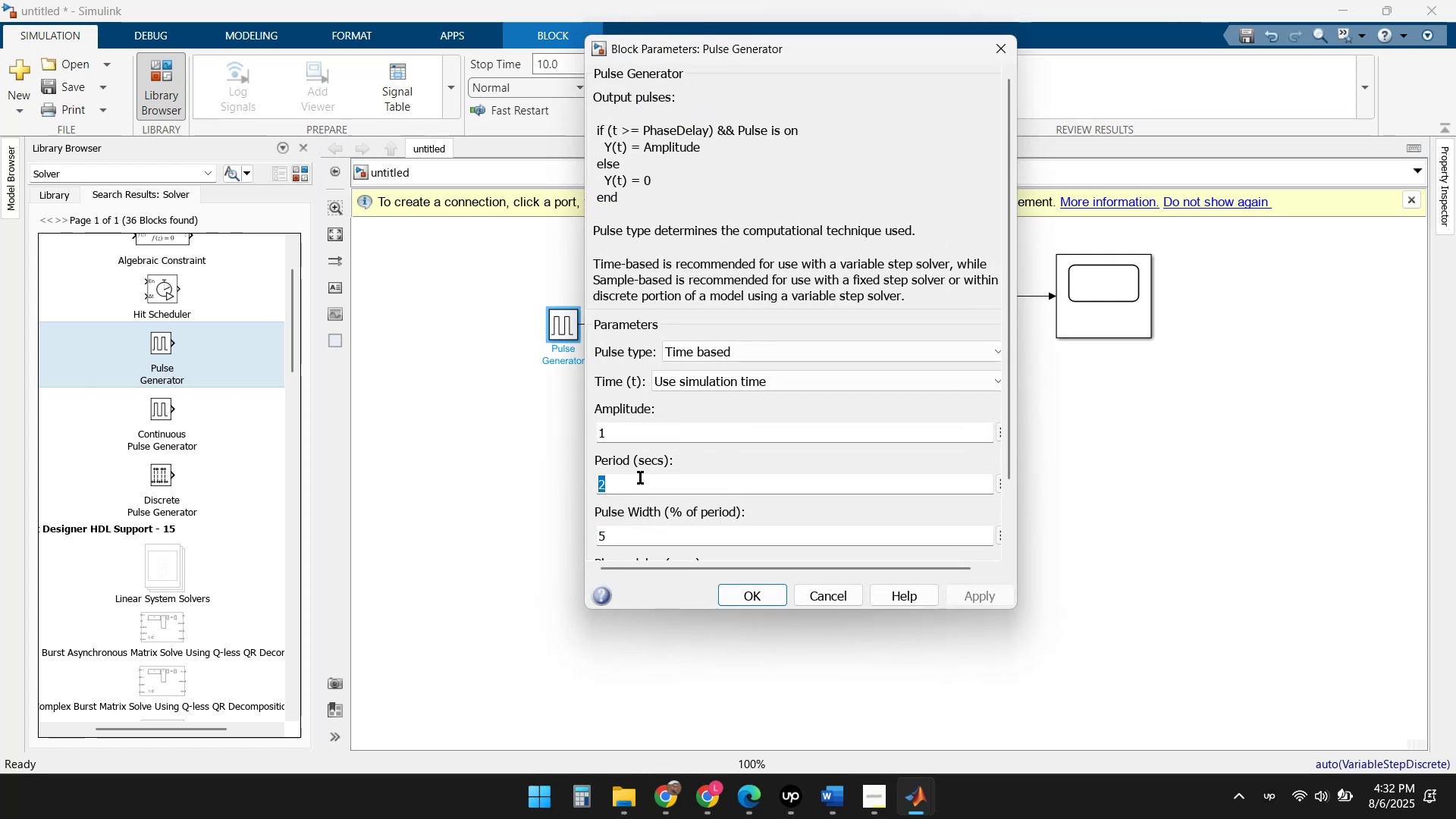 
key(Numpad4)
 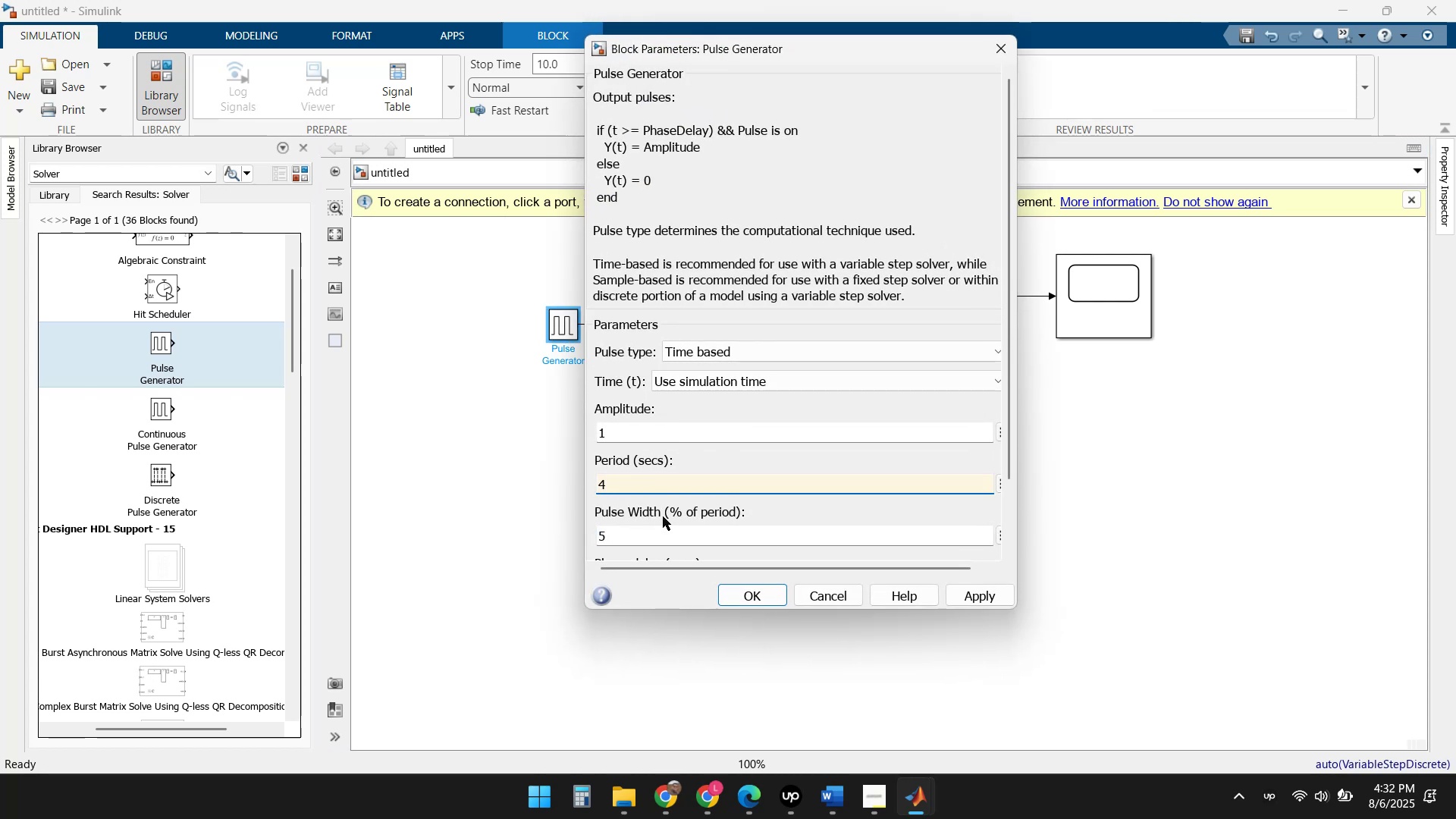 
scroll: coordinate [723, 497], scroll_direction: down, amount: 2.0
 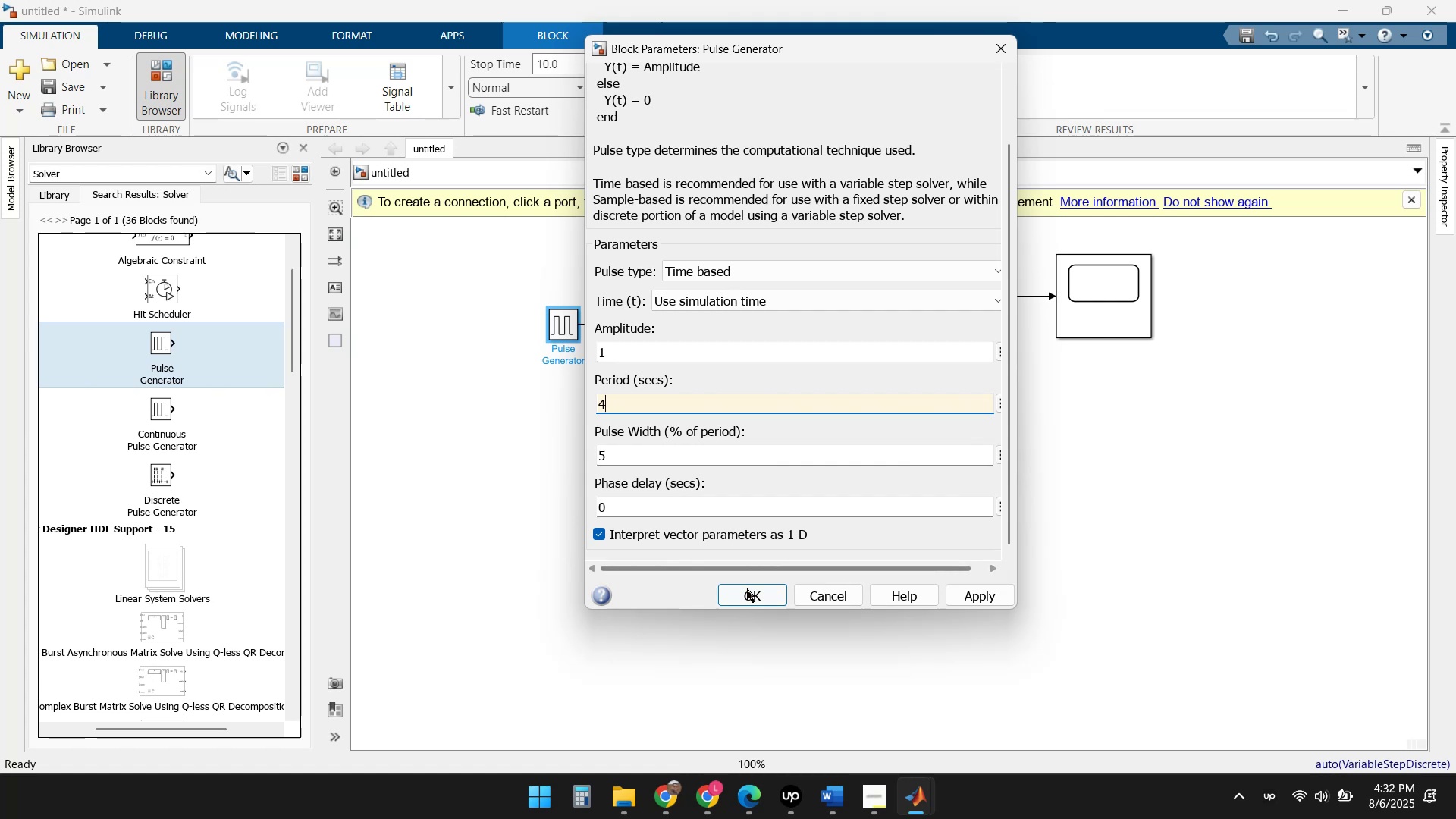 
left_click([965, 596])
 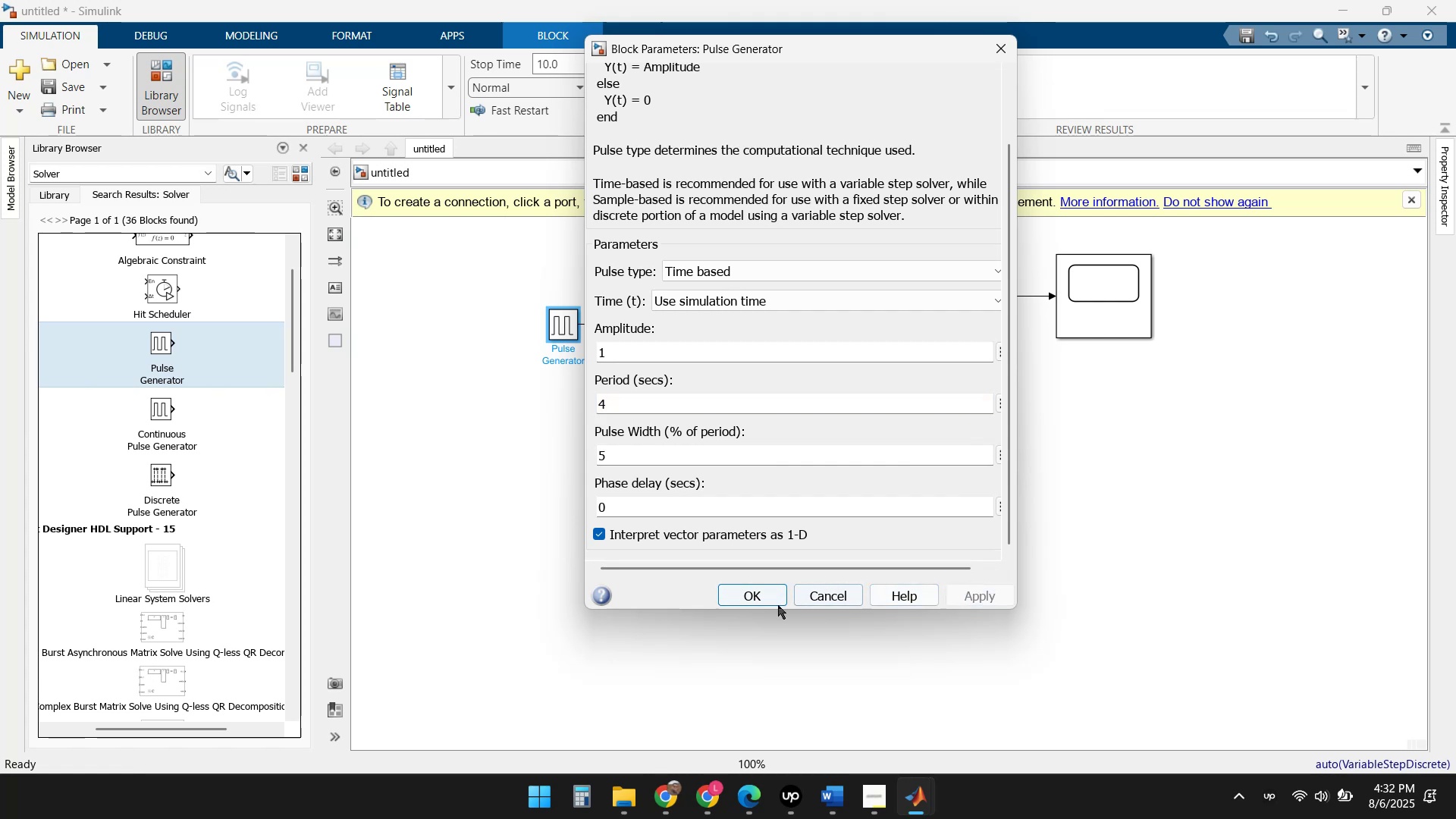 
left_click([752, 594])
 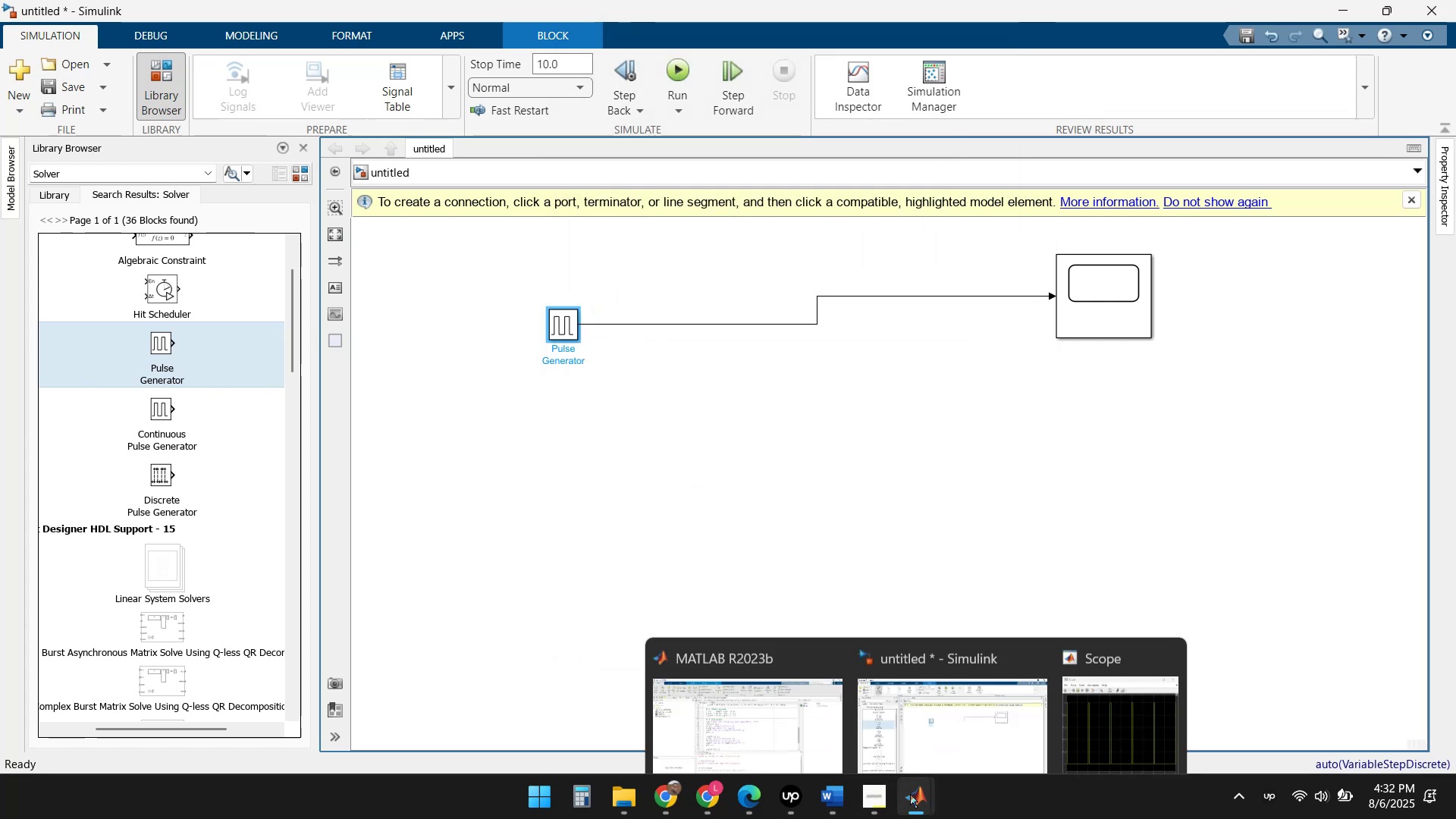 
double_click([1103, 708])
 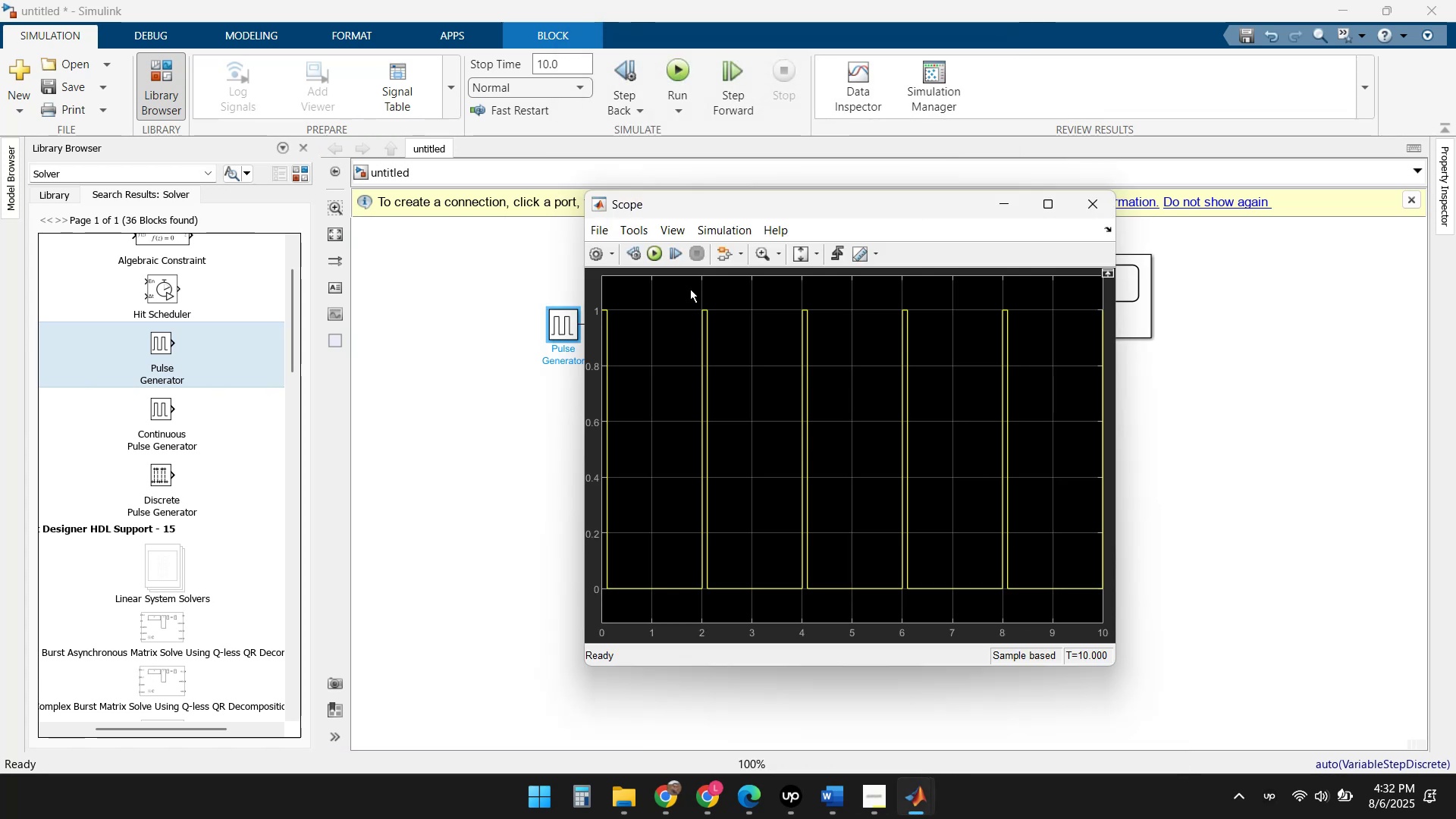 
left_click([652, 251])
 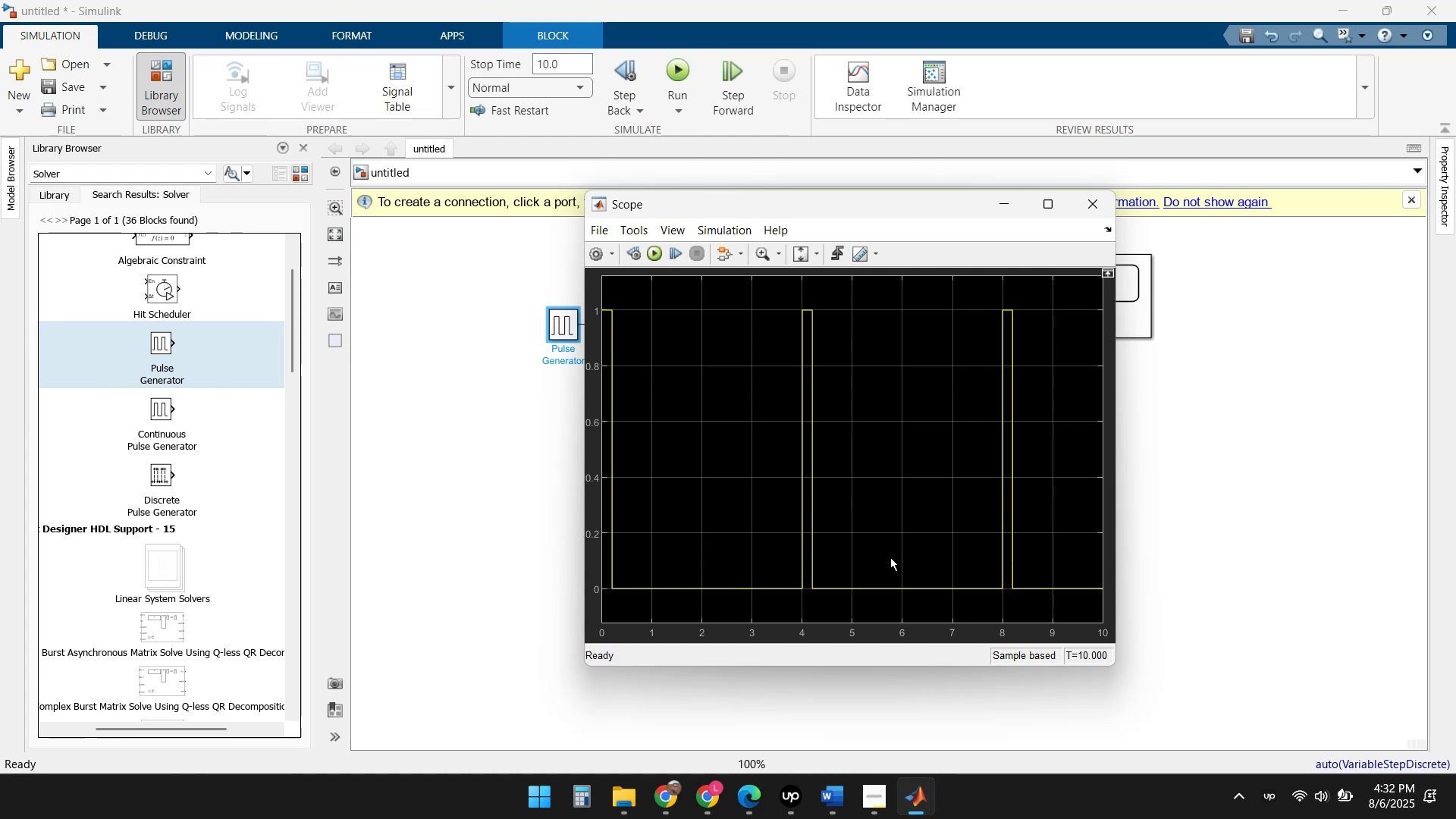 
wait(11.67)
 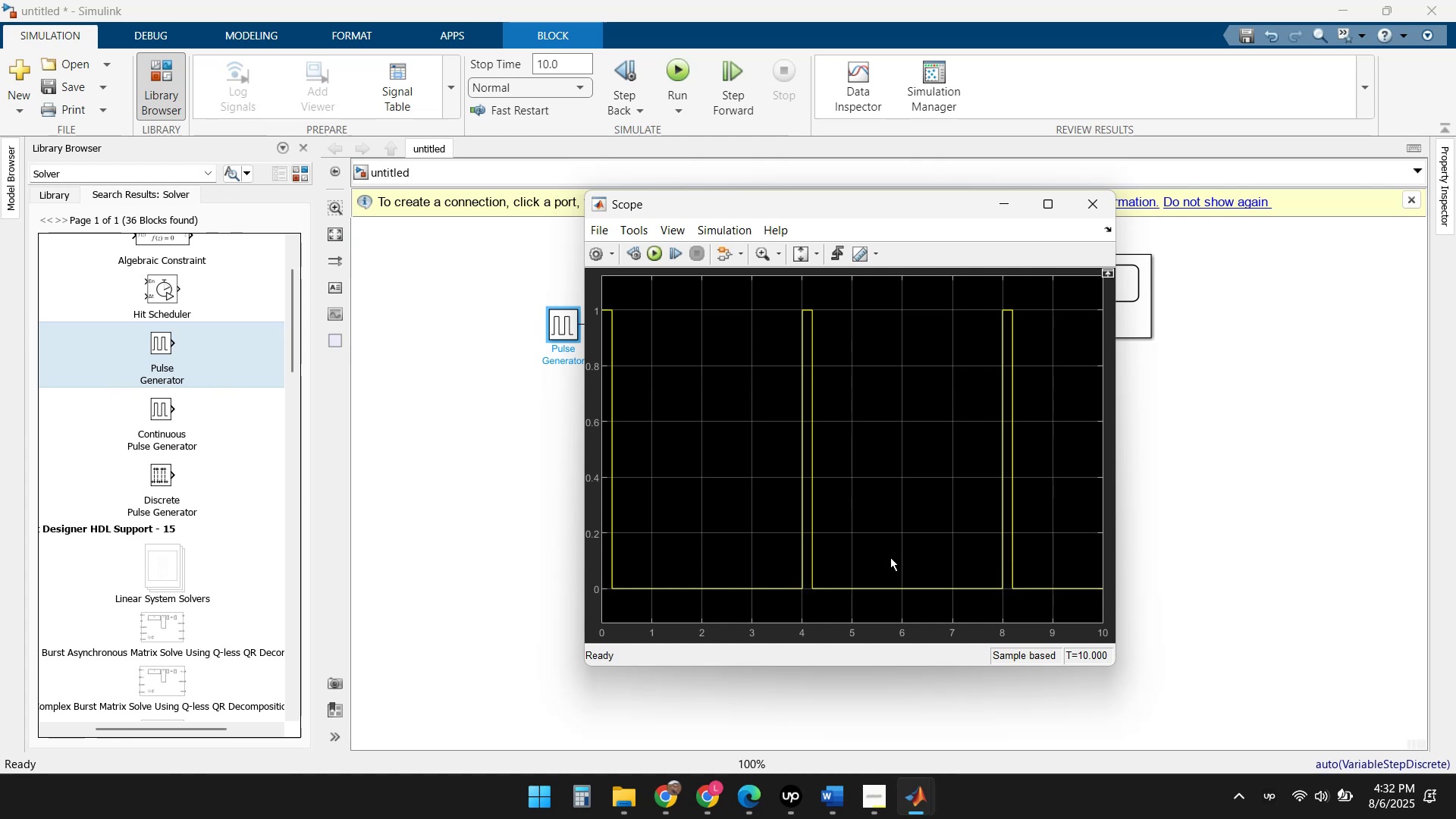 
double_click([566, 329])
 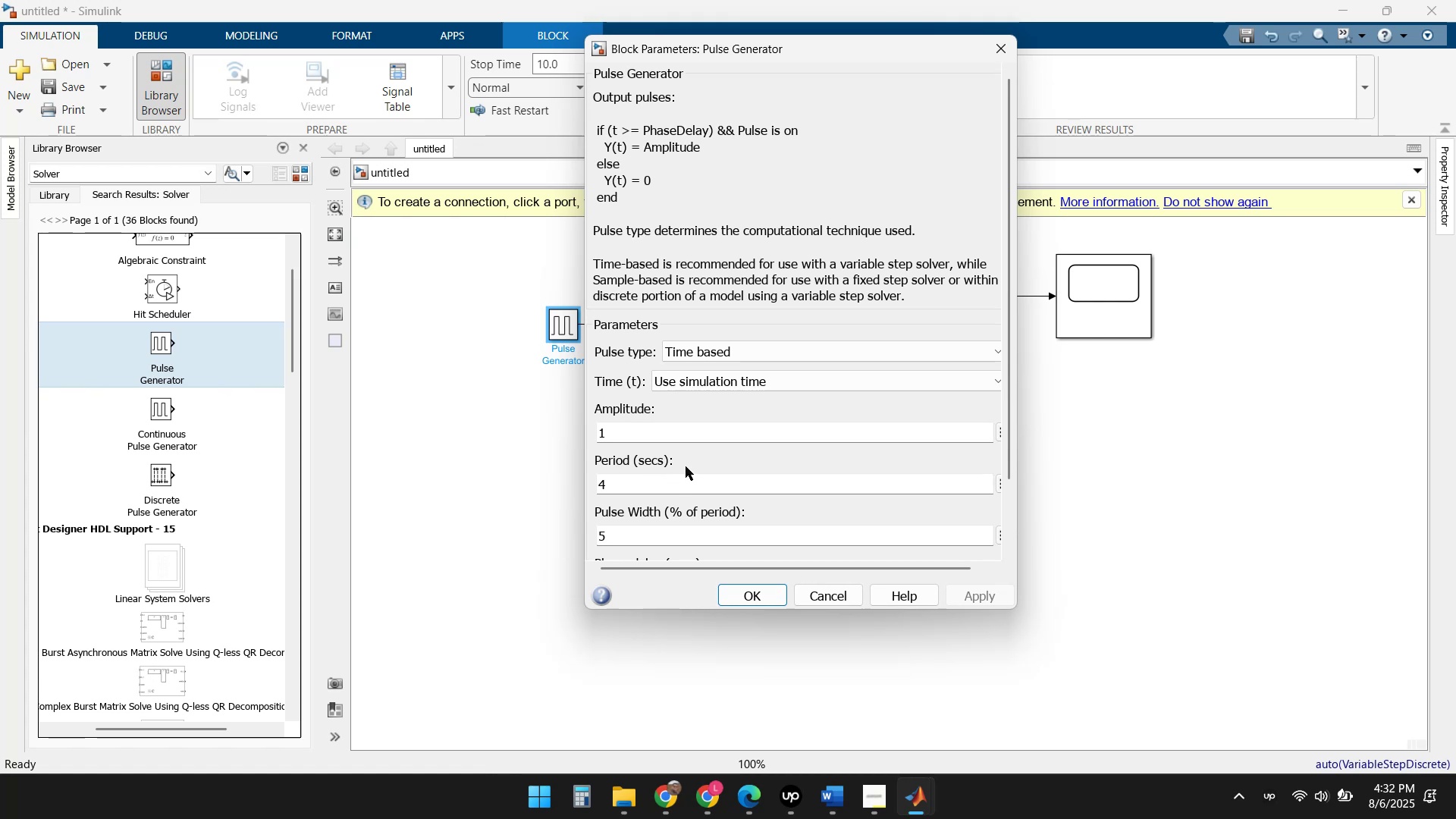 
wait(5.8)
 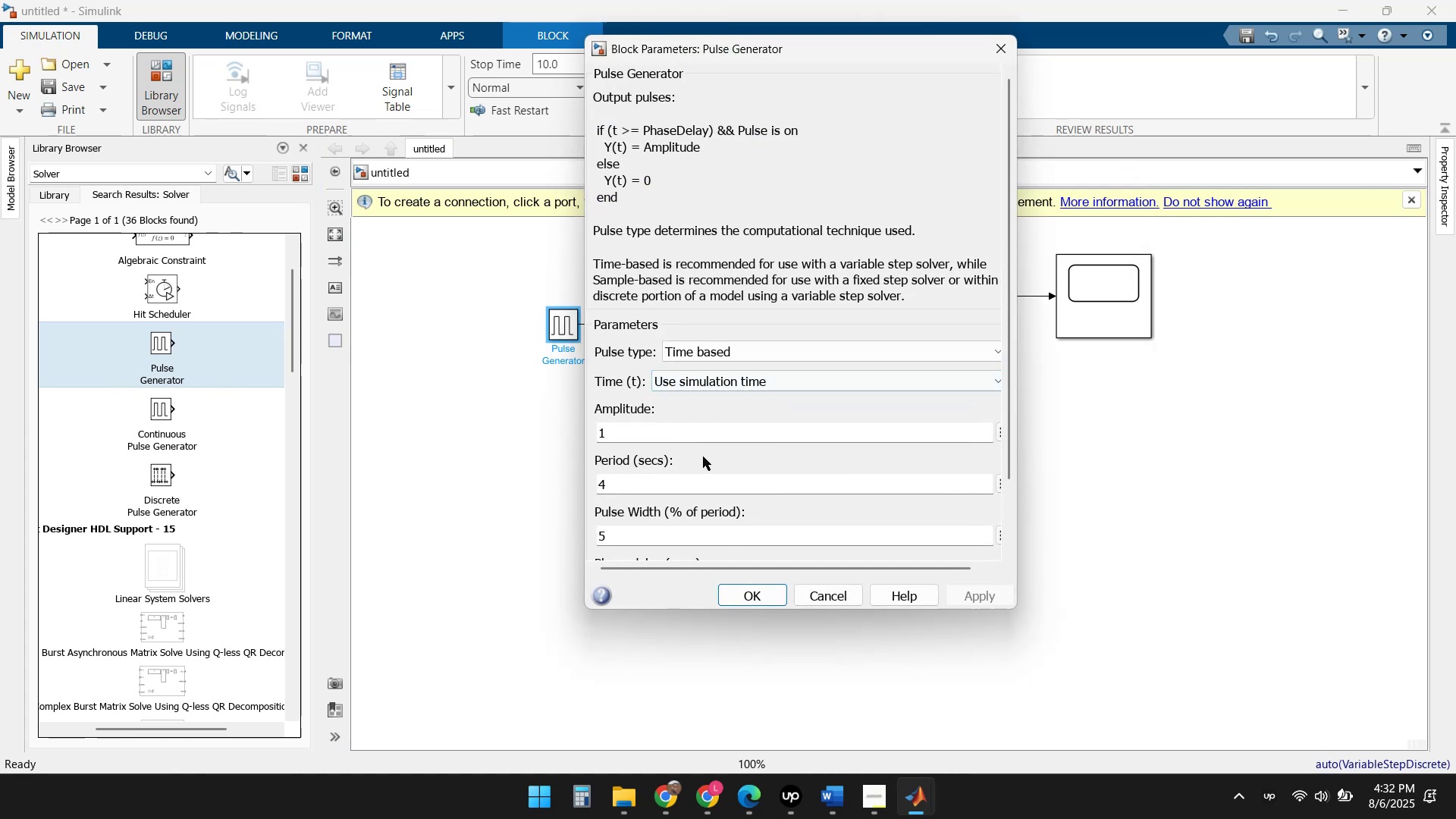 
scroll: coordinate [640, 529], scroll_direction: down, amount: 1.0
 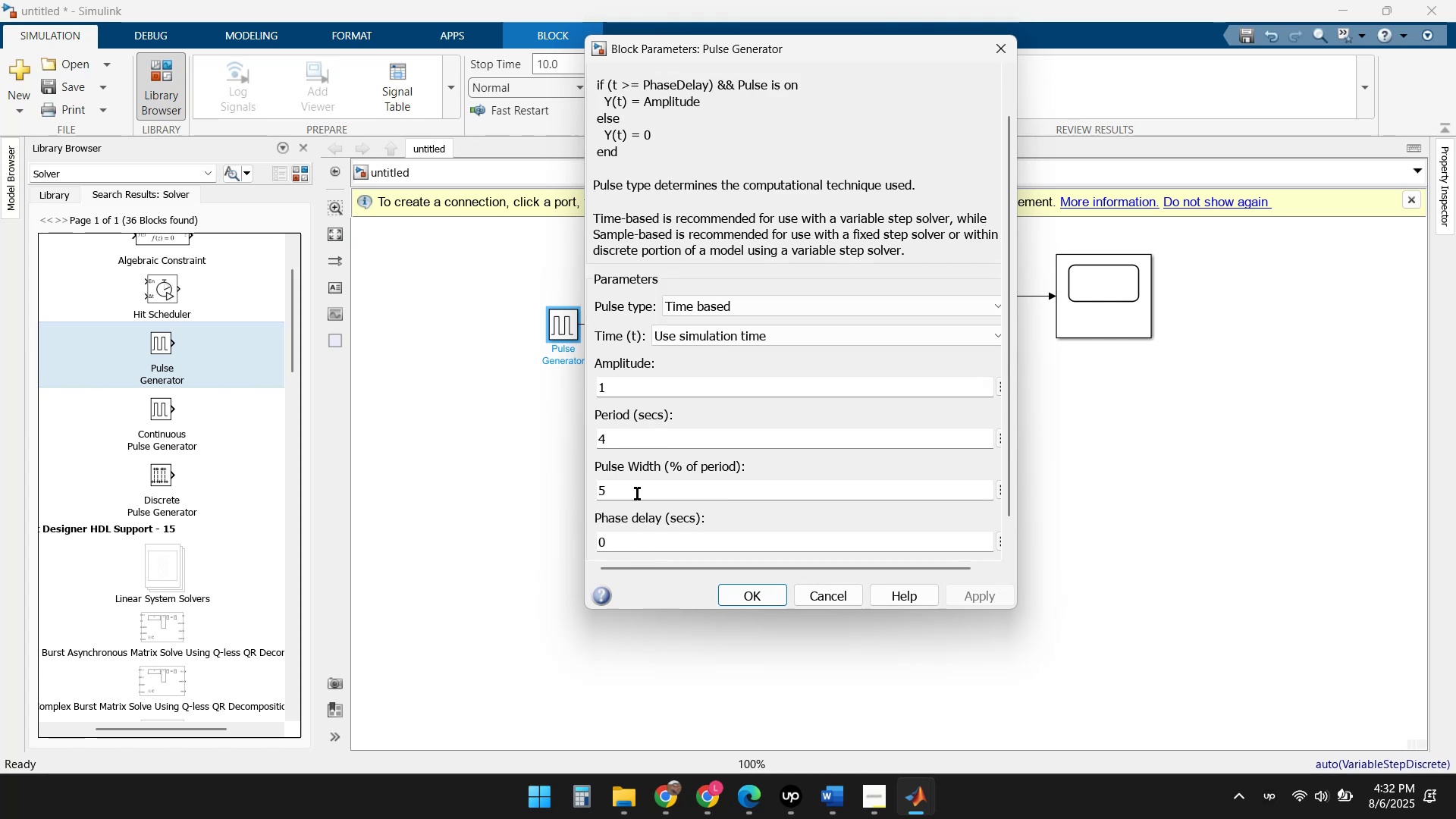 
left_click([635, 490])
 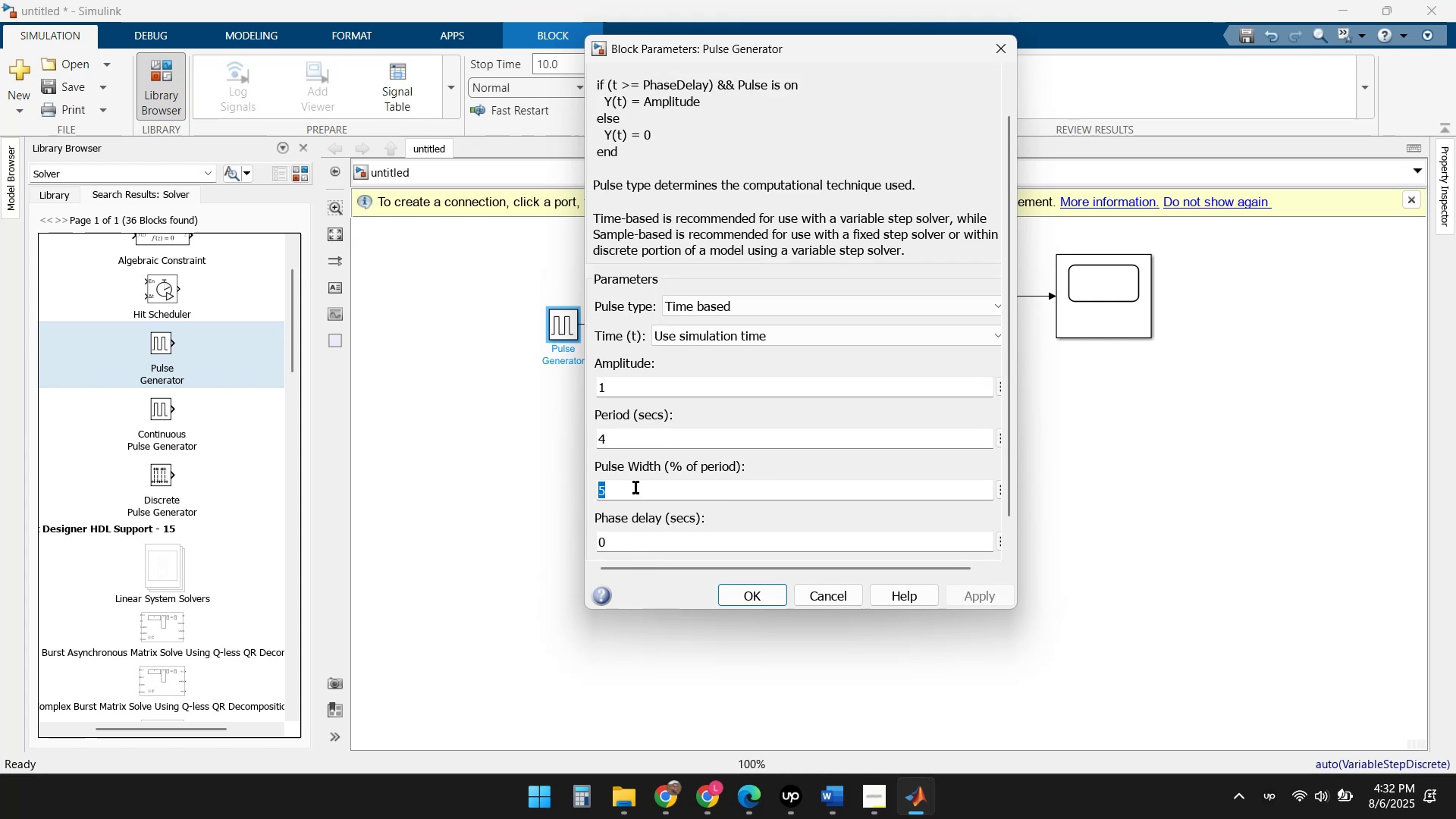 
key(ArrowRight)
 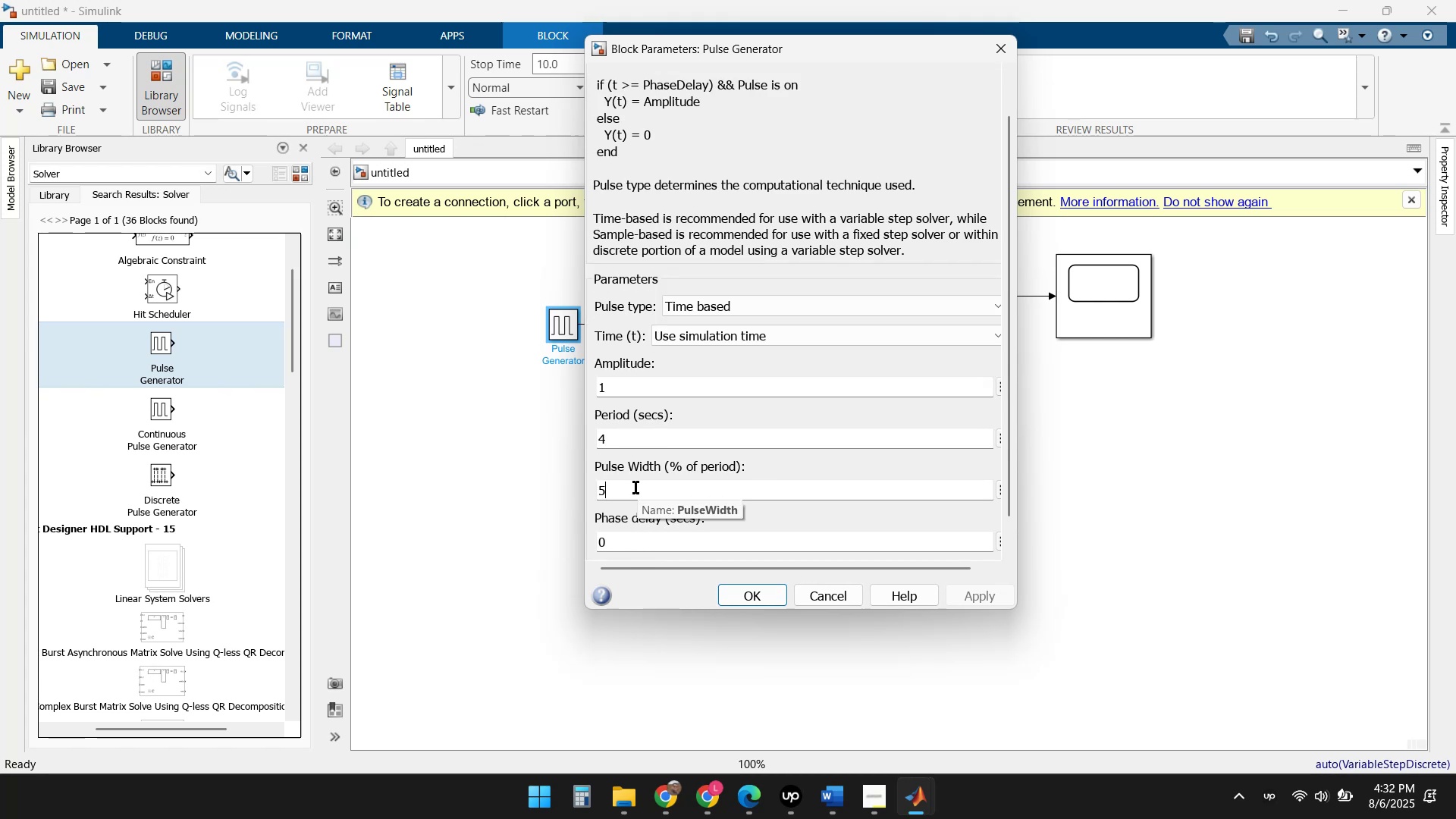 
key(Numpad0)
 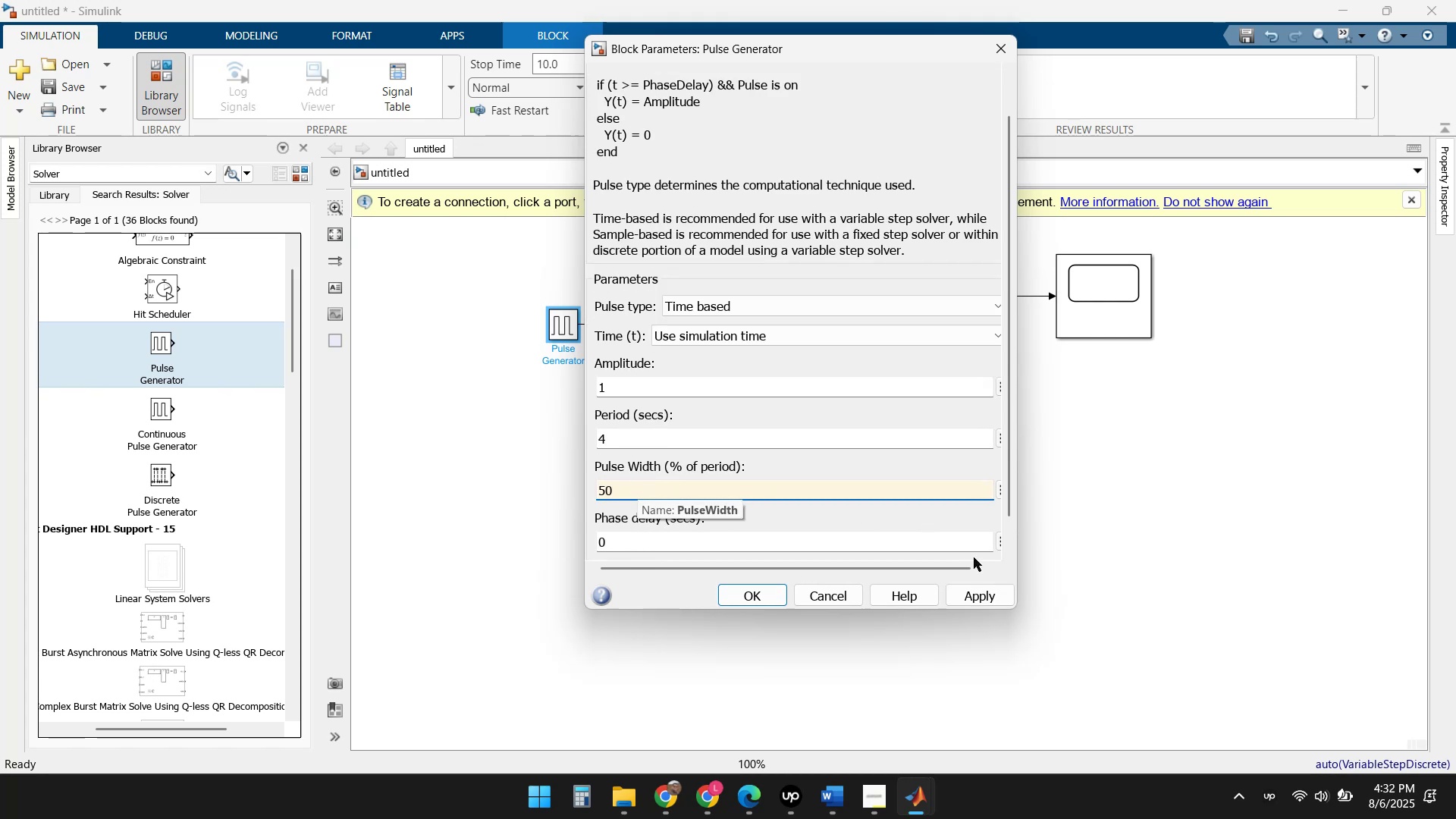 
left_click([981, 594])
 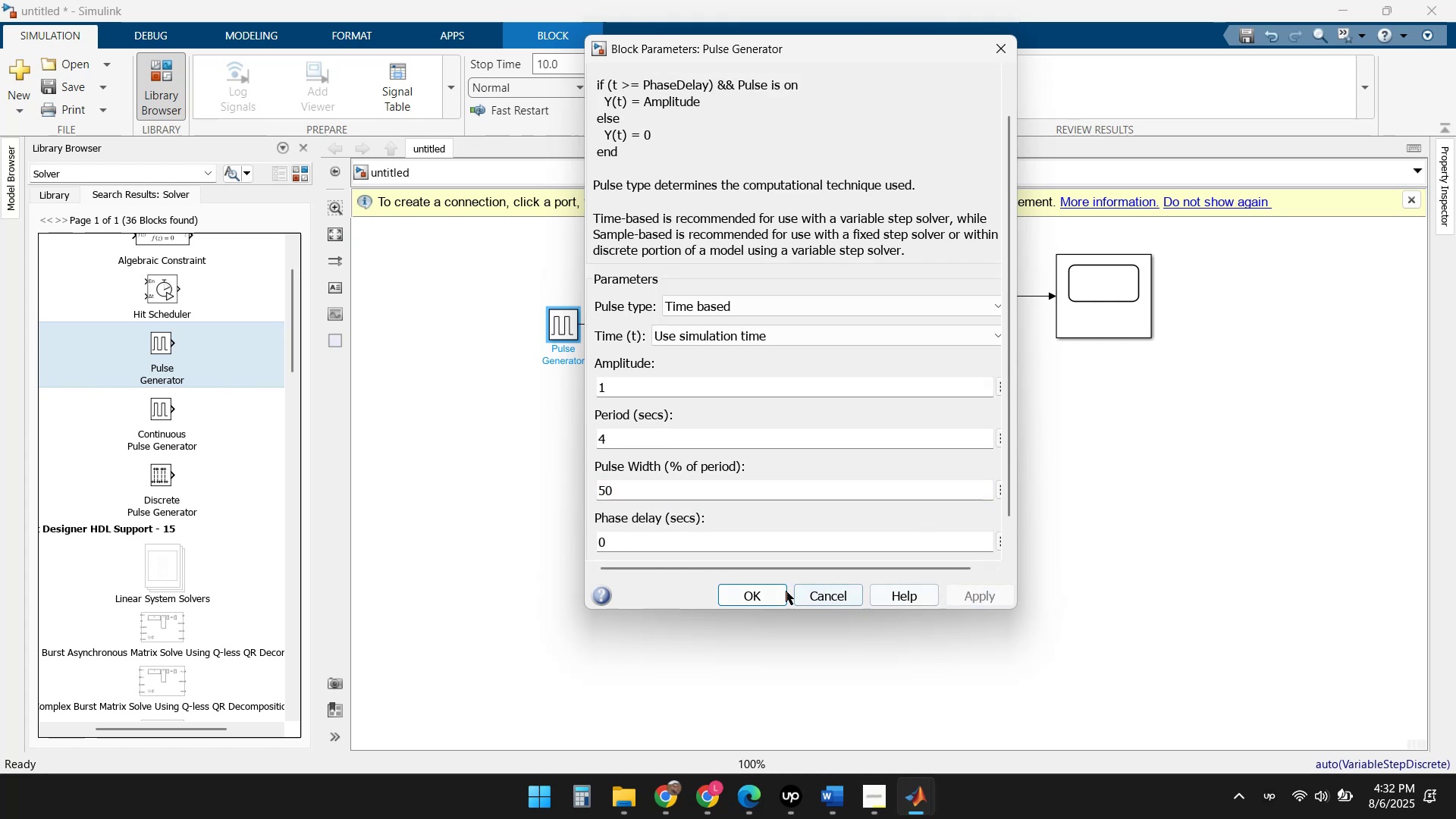 
left_click([755, 588])
 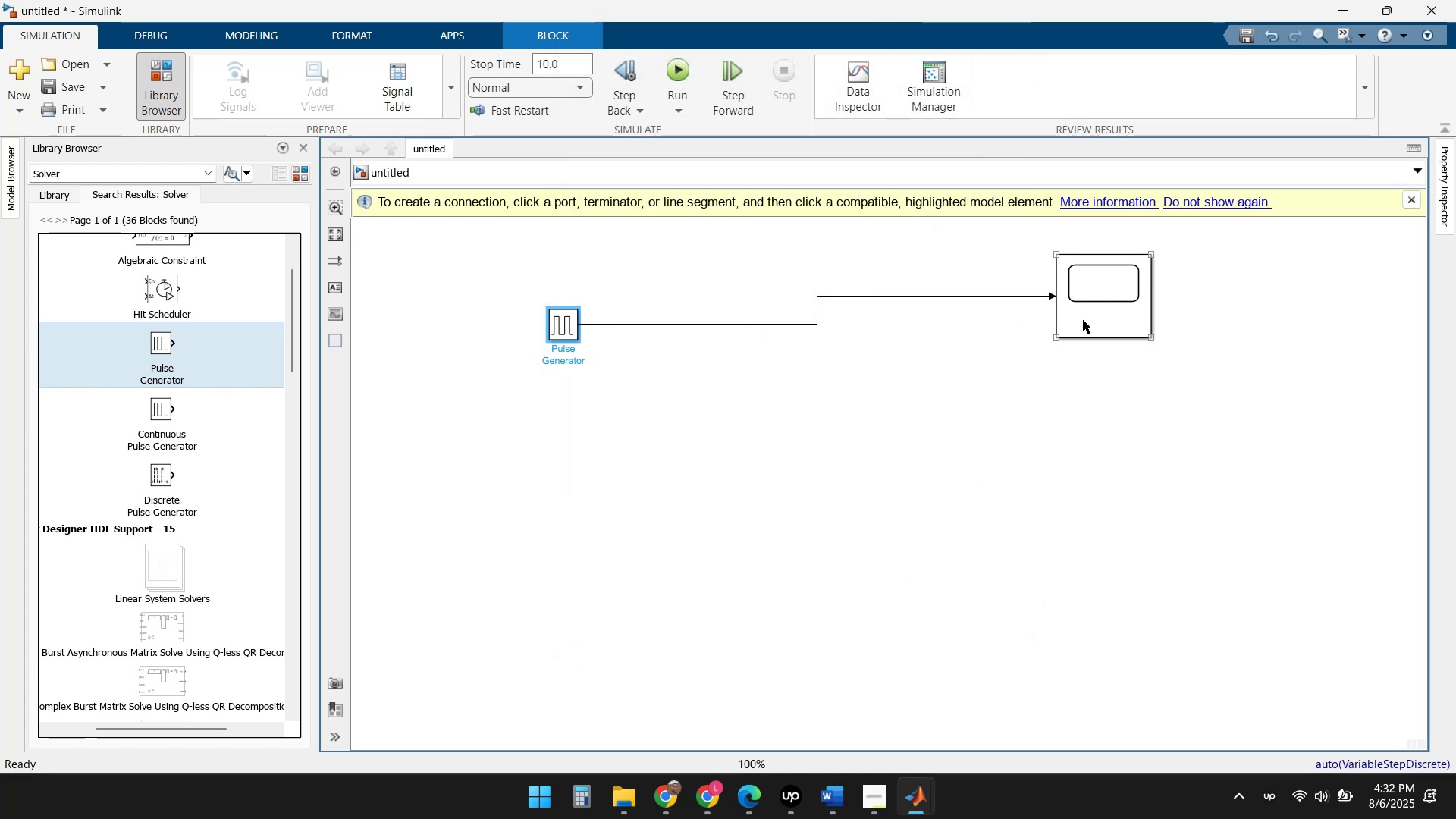 
double_click([1092, 300])
 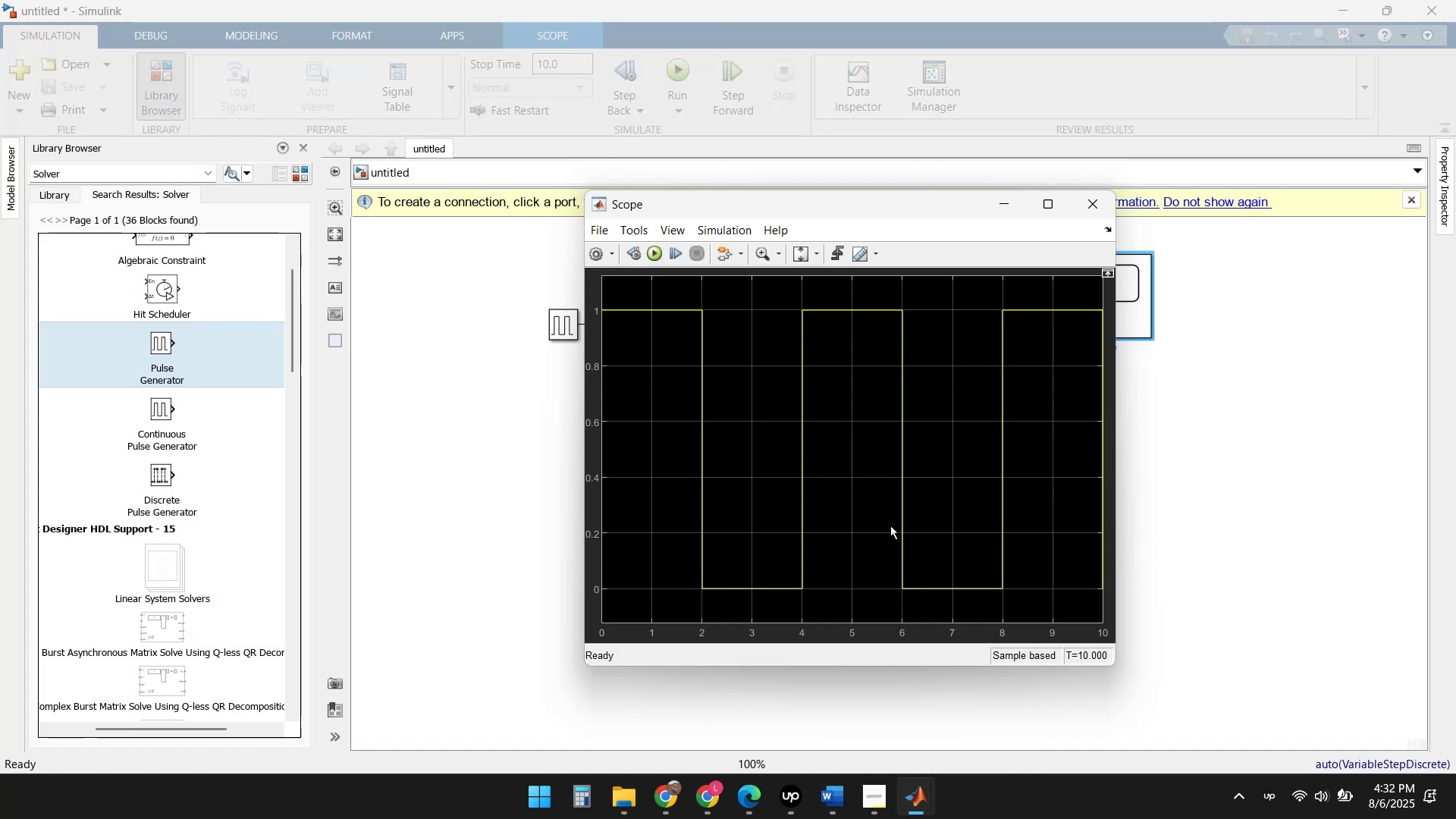 
wait(8.93)
 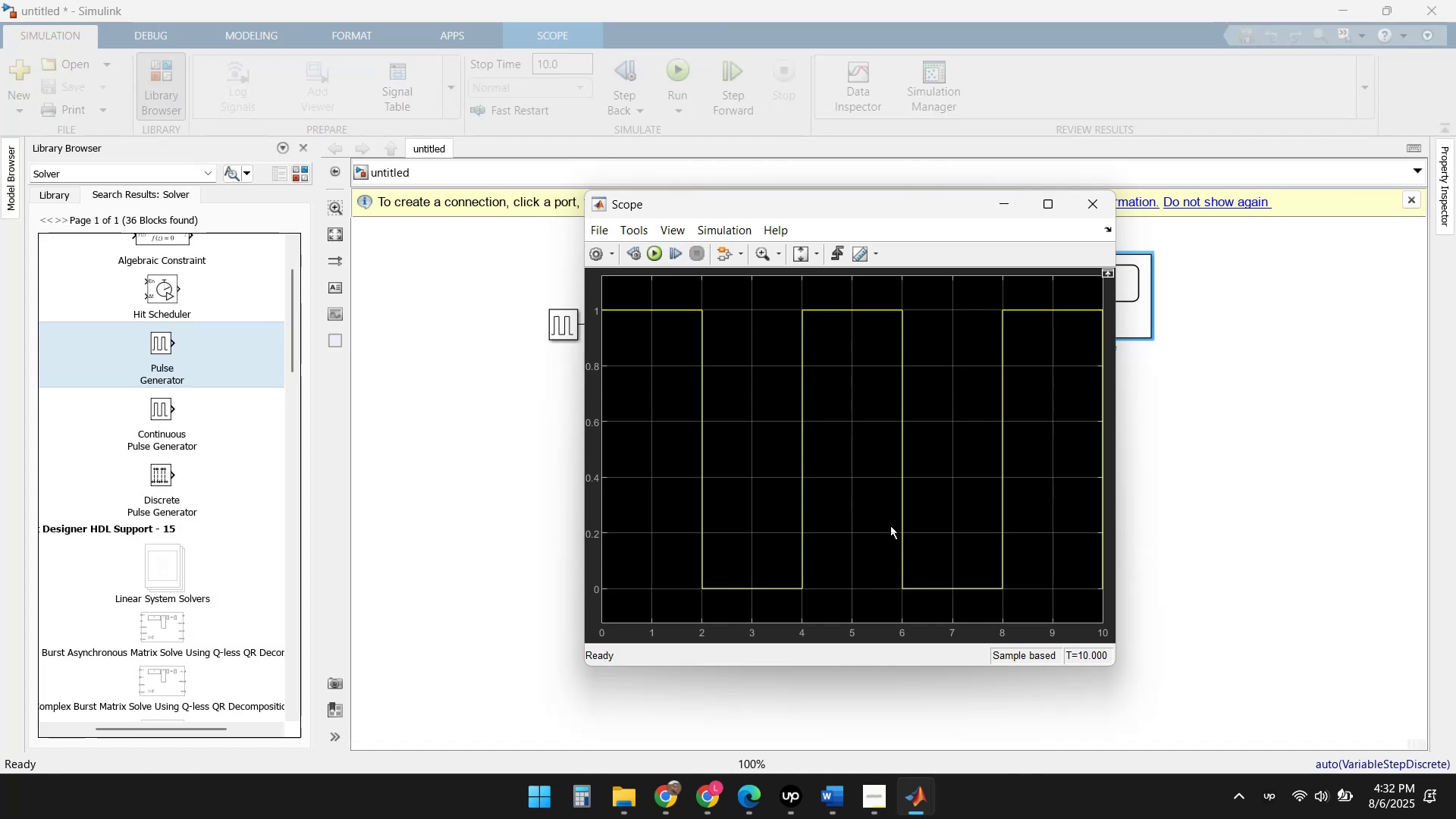 
left_click([1091, 206])
 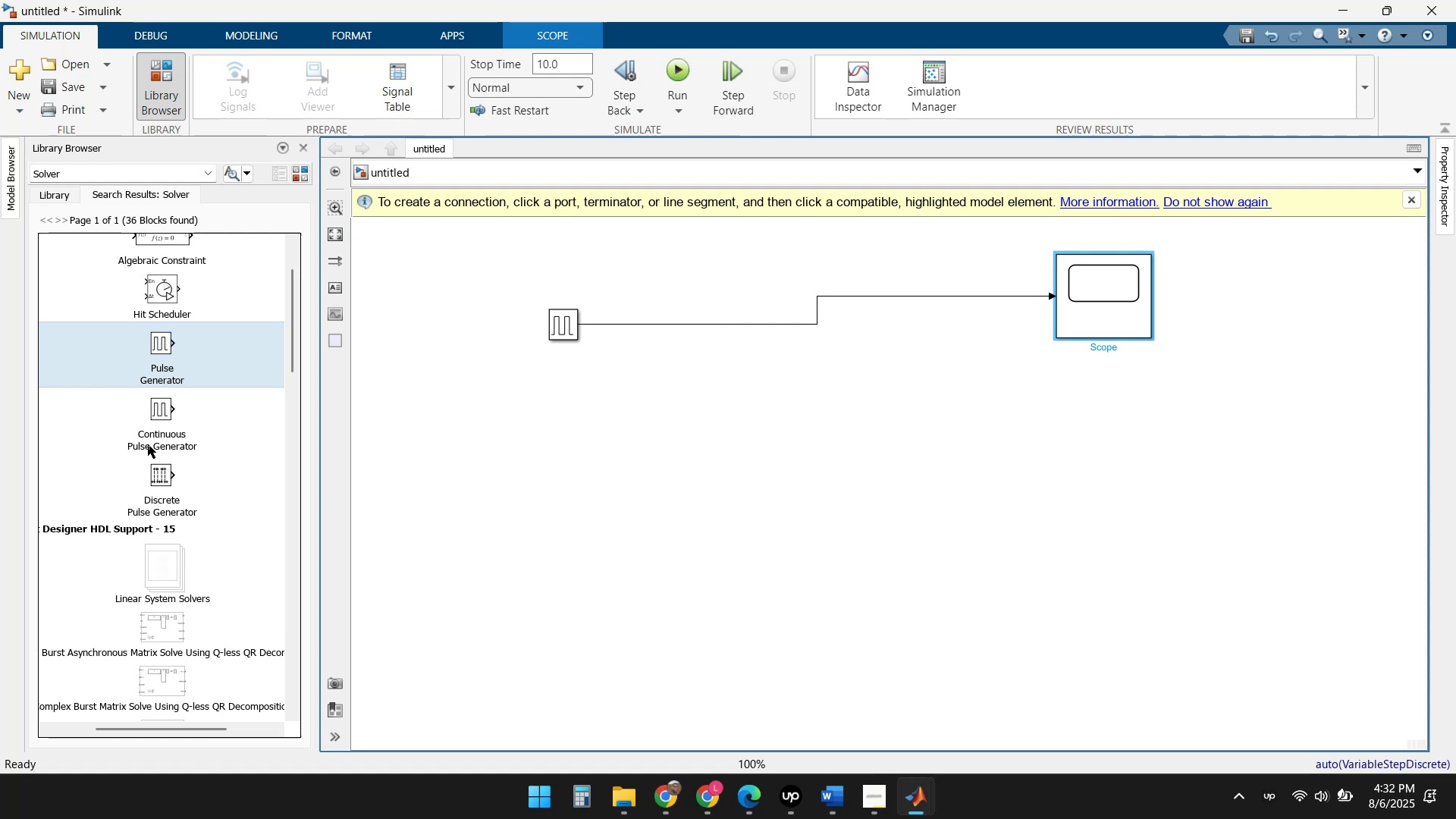 
left_click([564, 325])
 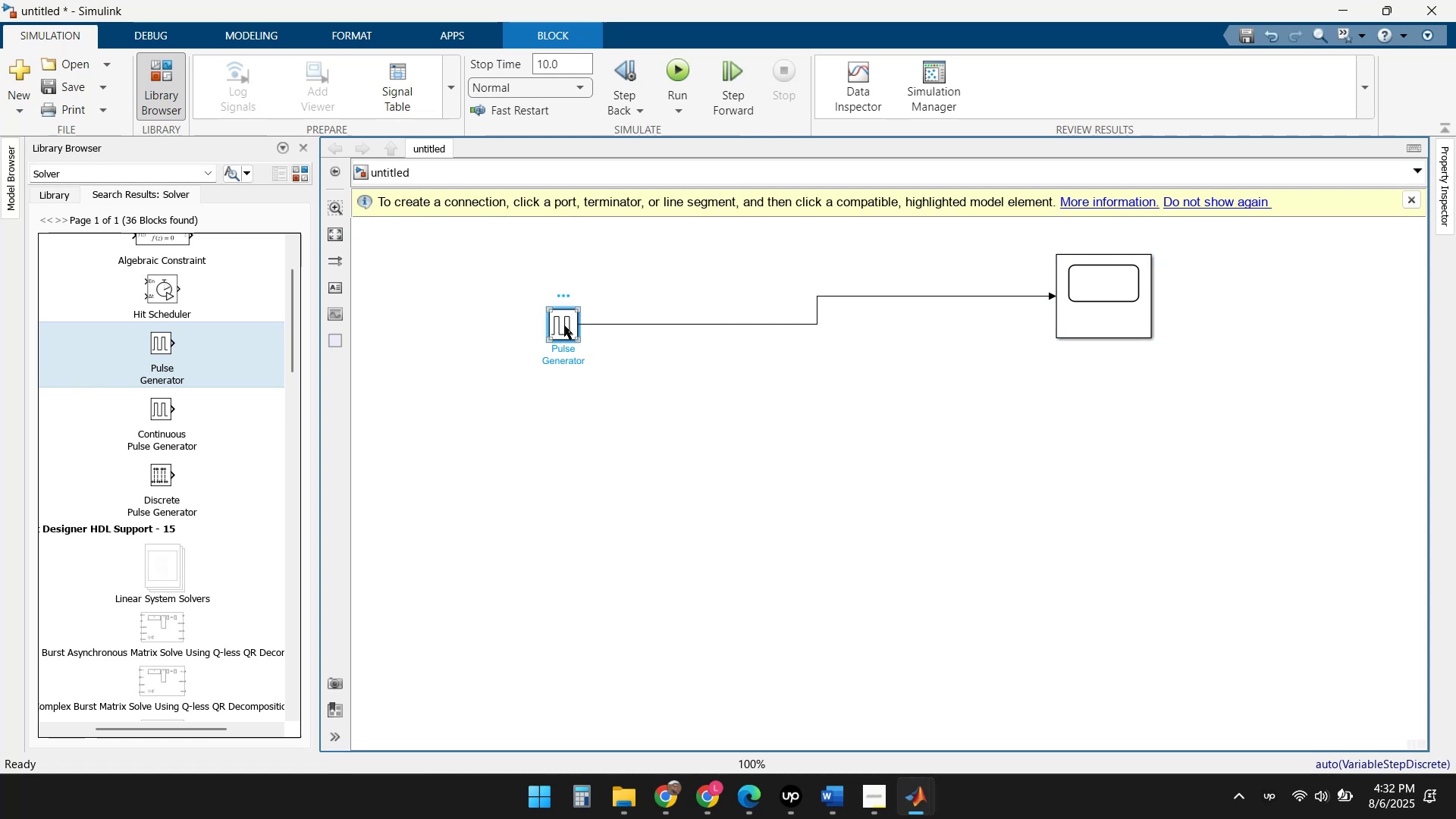 
key(Delete)
 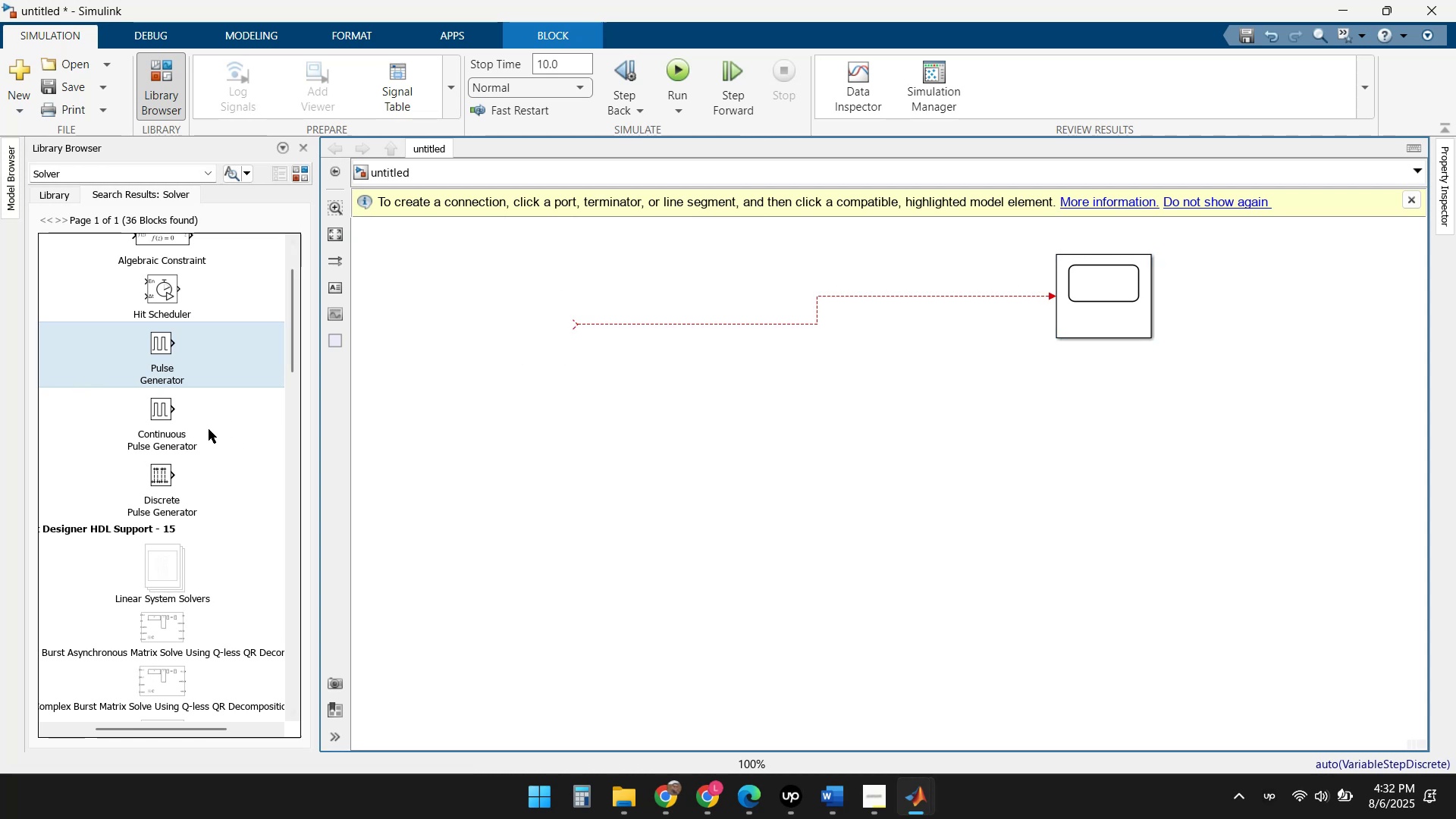 
left_click([162, 409])
 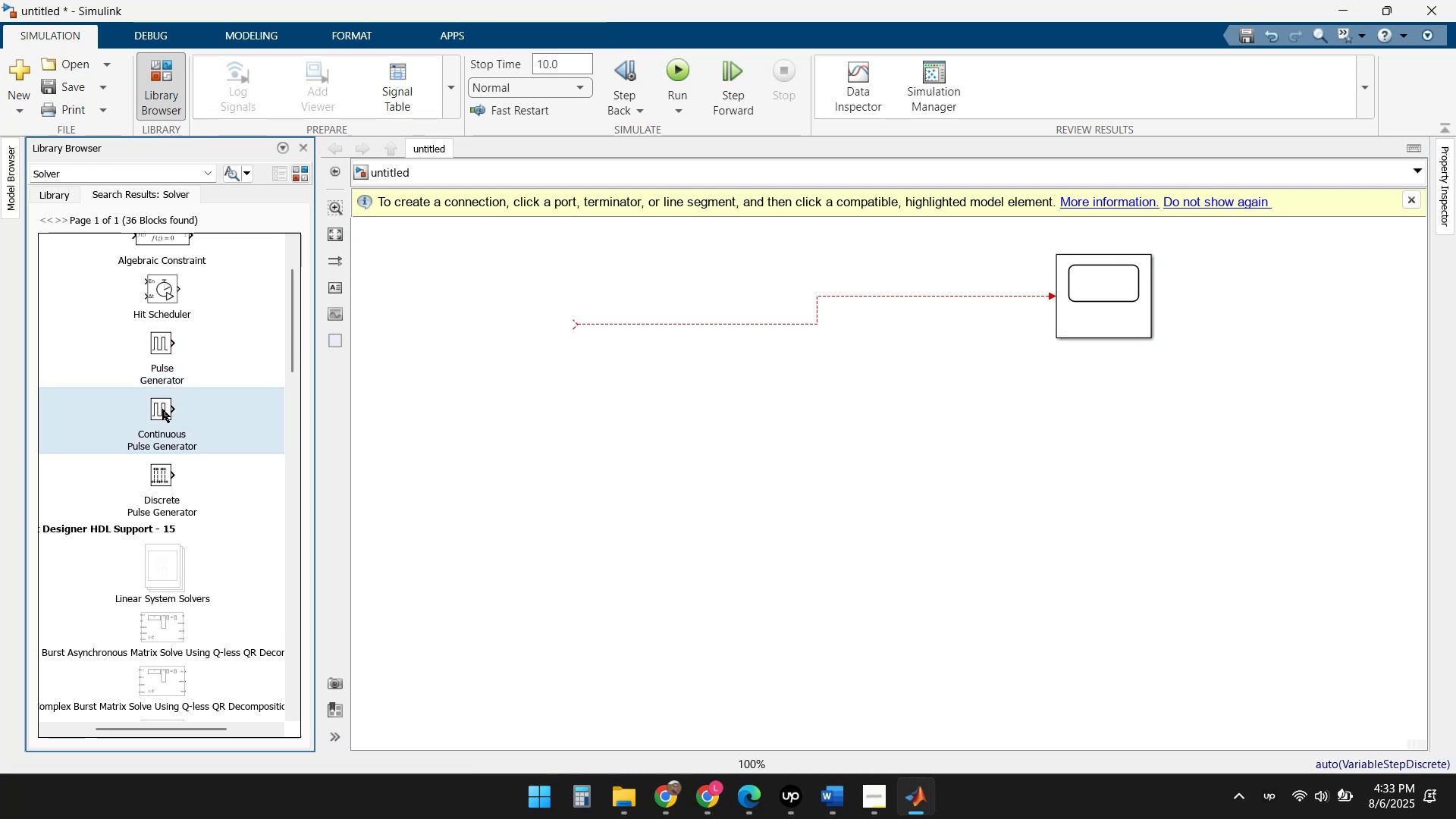 
right_click([162, 409])
 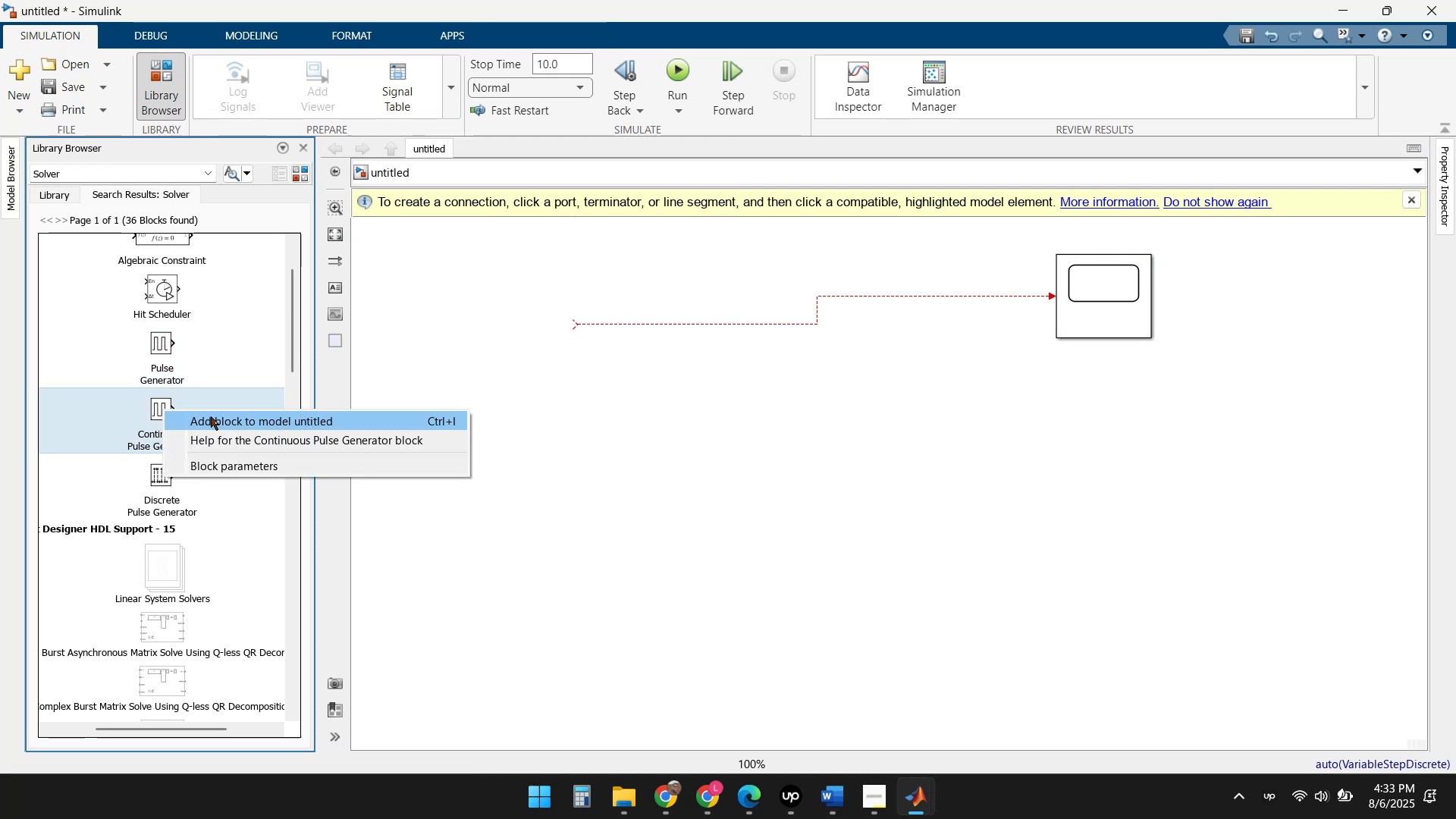 
left_click([238, 420])
 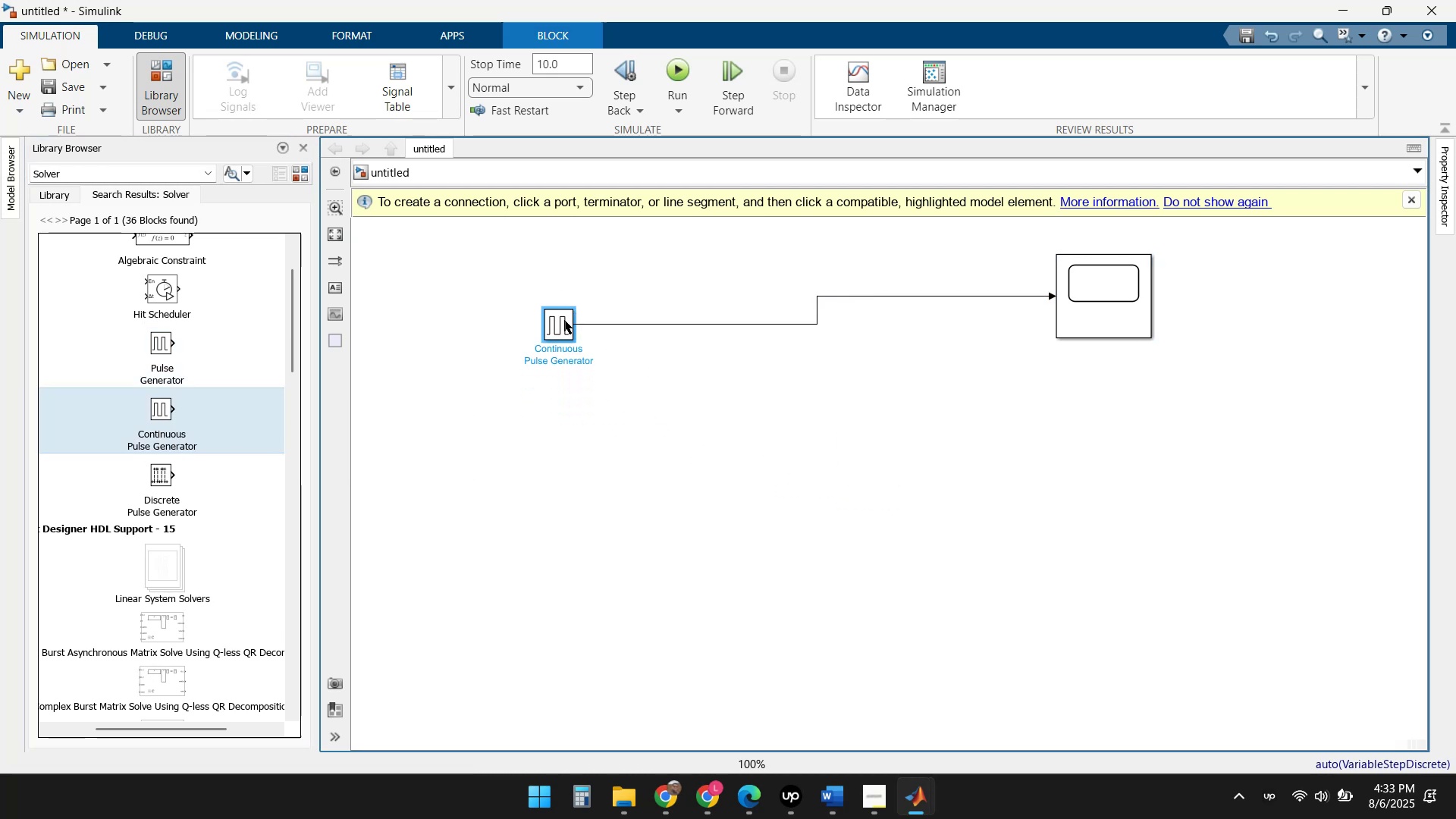 
double_click([556, 322])
 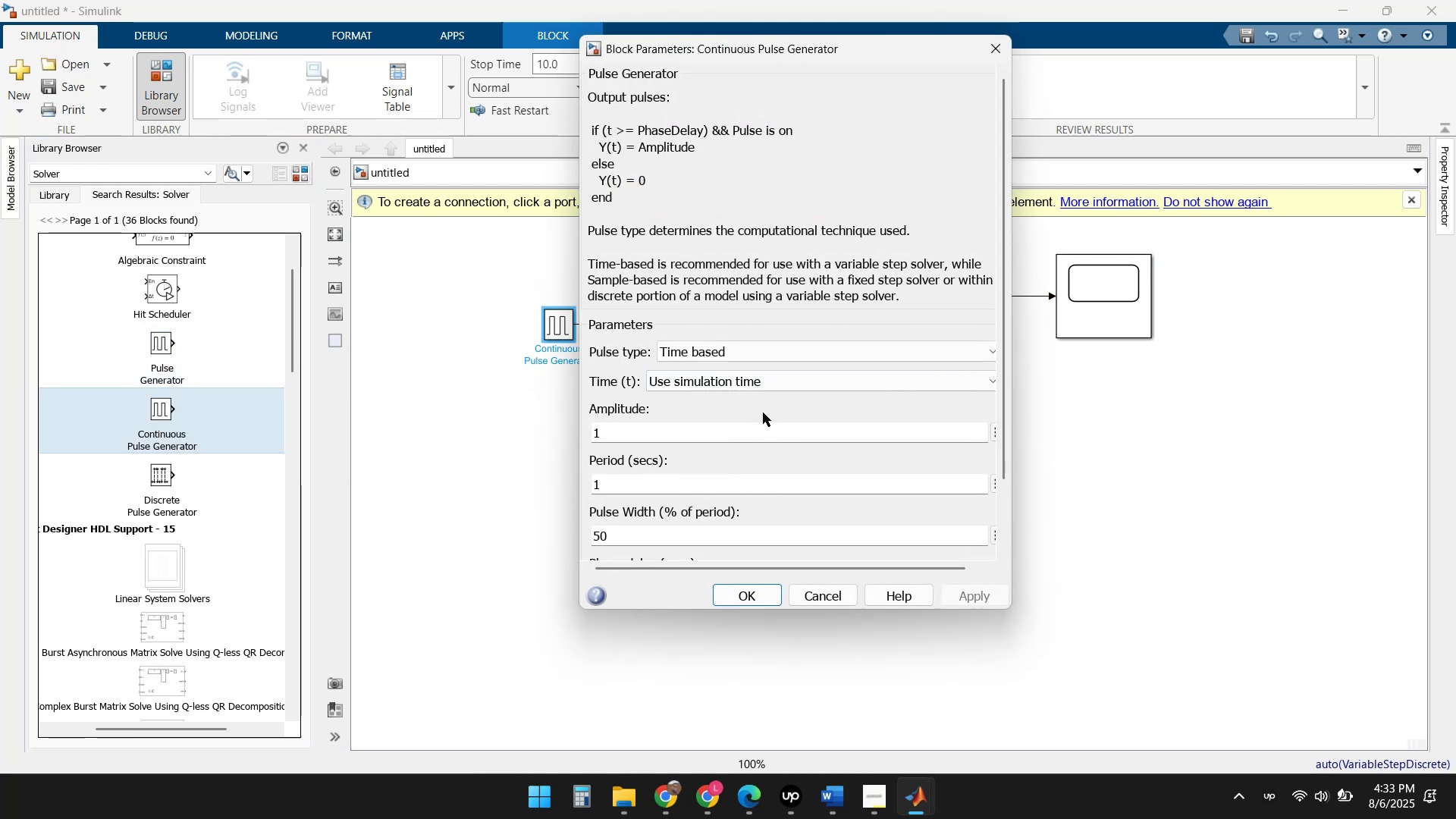 
scroll: coordinate [748, 390], scroll_direction: down, amount: 3.0
 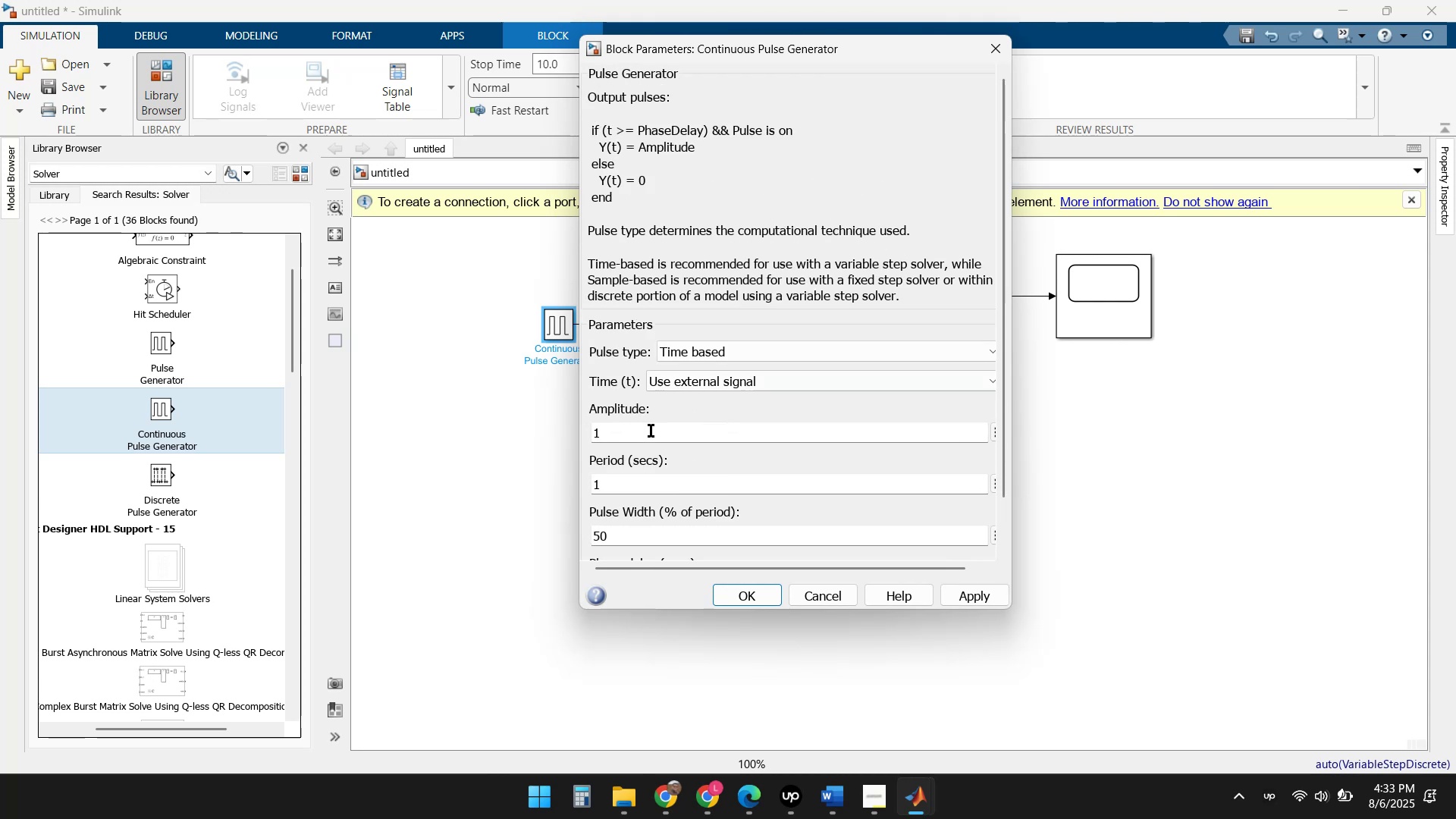 
left_click([644, 436])
 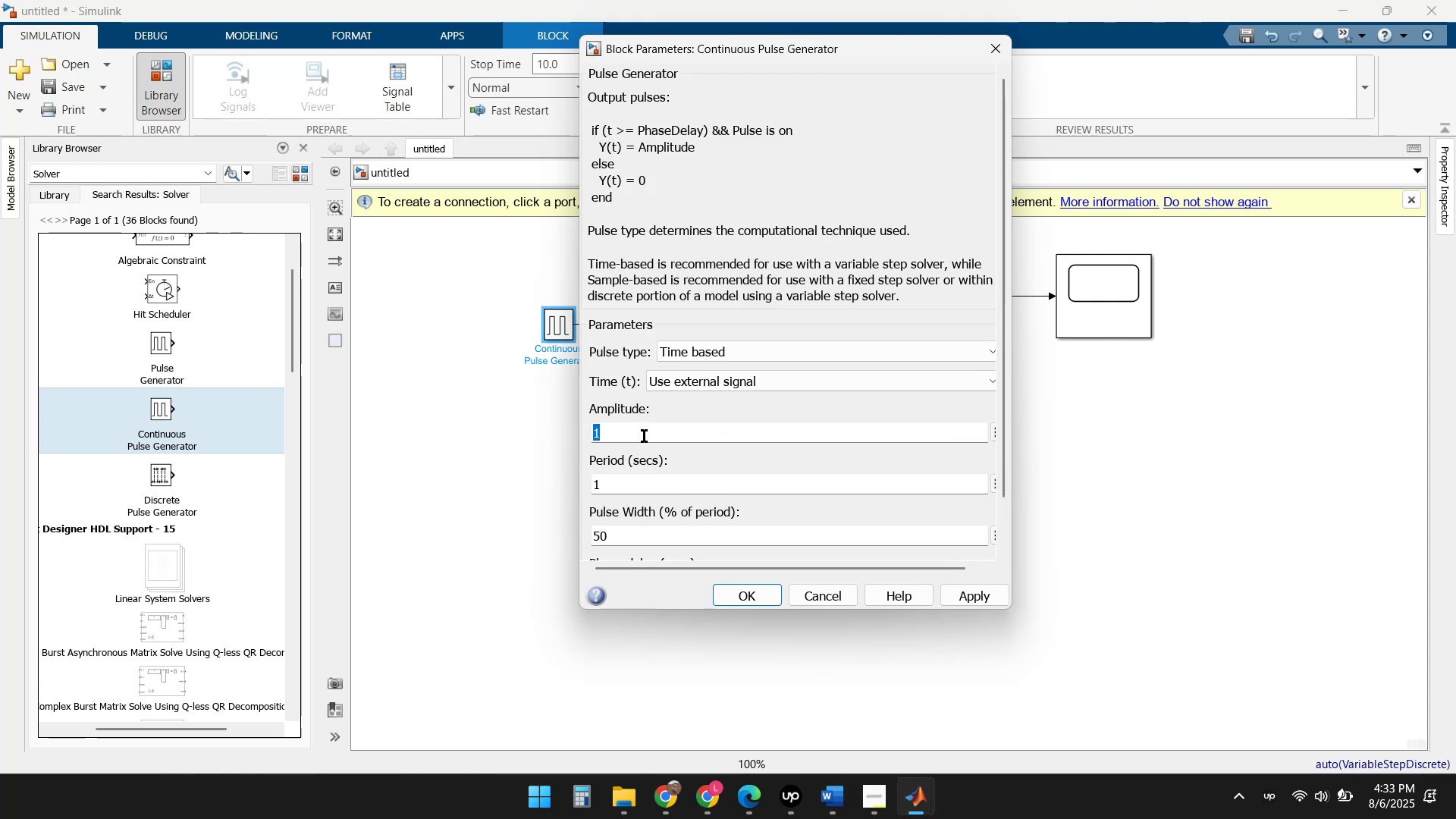 
key(Numpad1)
 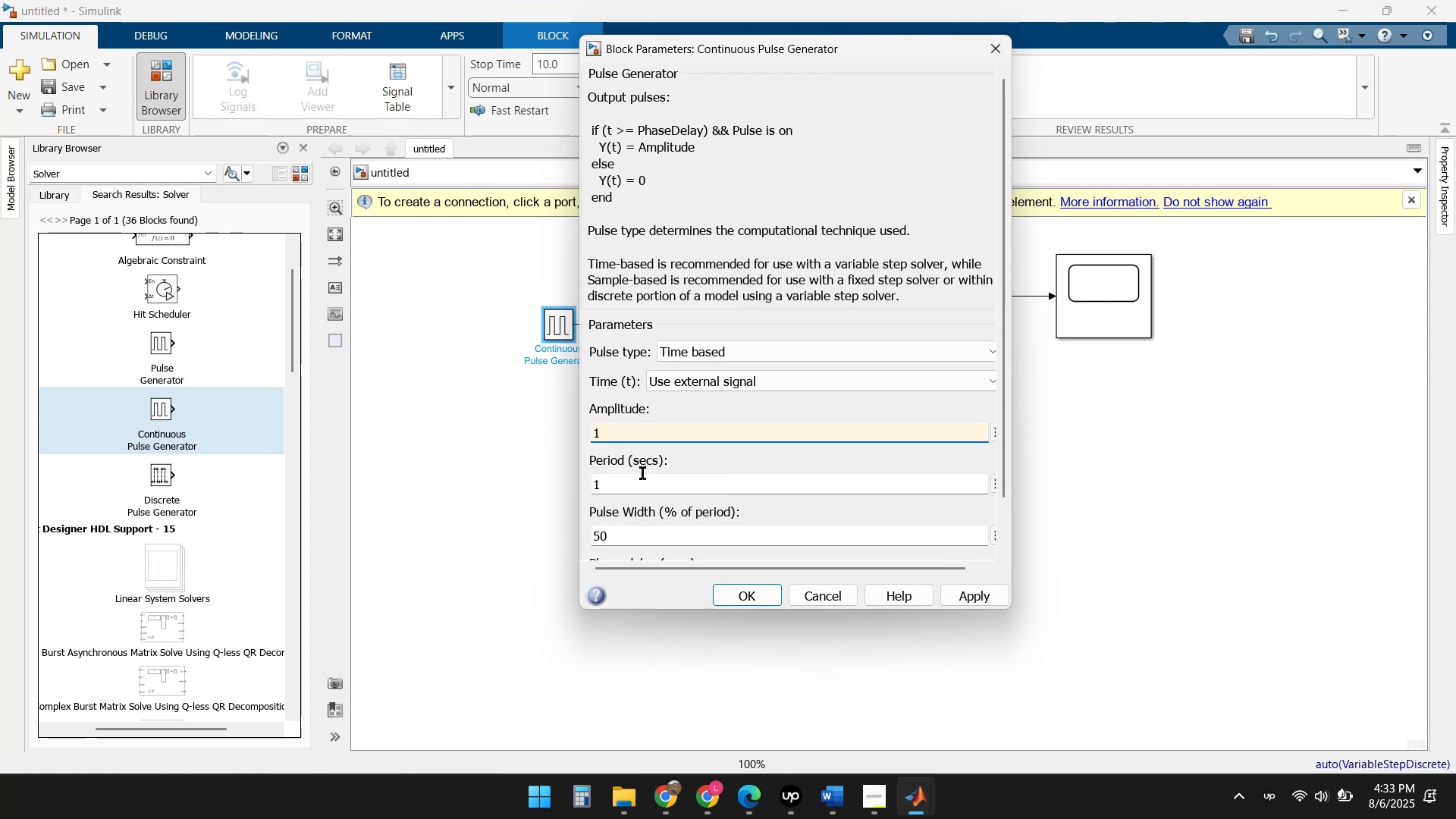 
left_click([645, 485])
 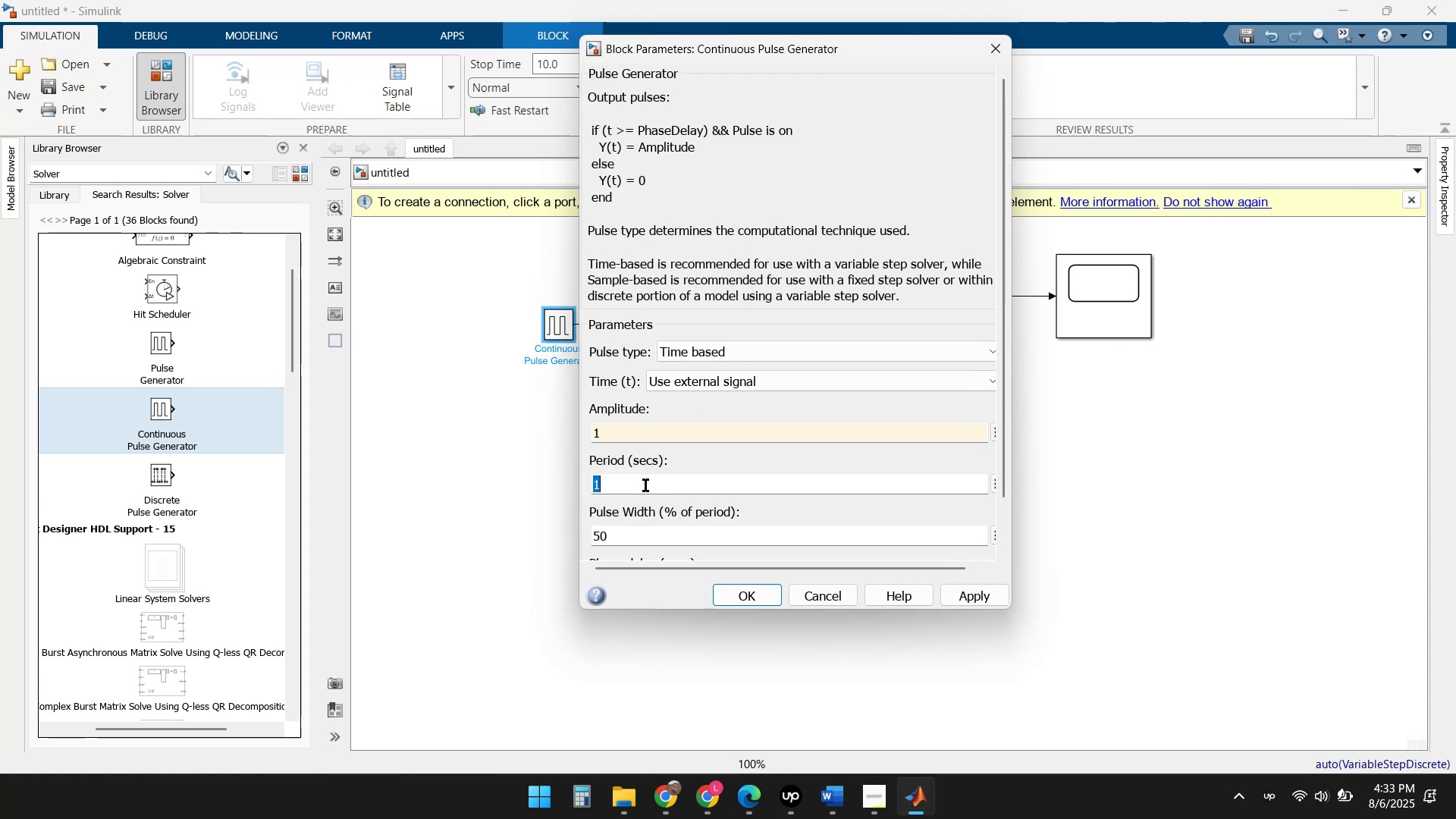 
scroll: coordinate [663, 487], scroll_direction: down, amount: 1.0
 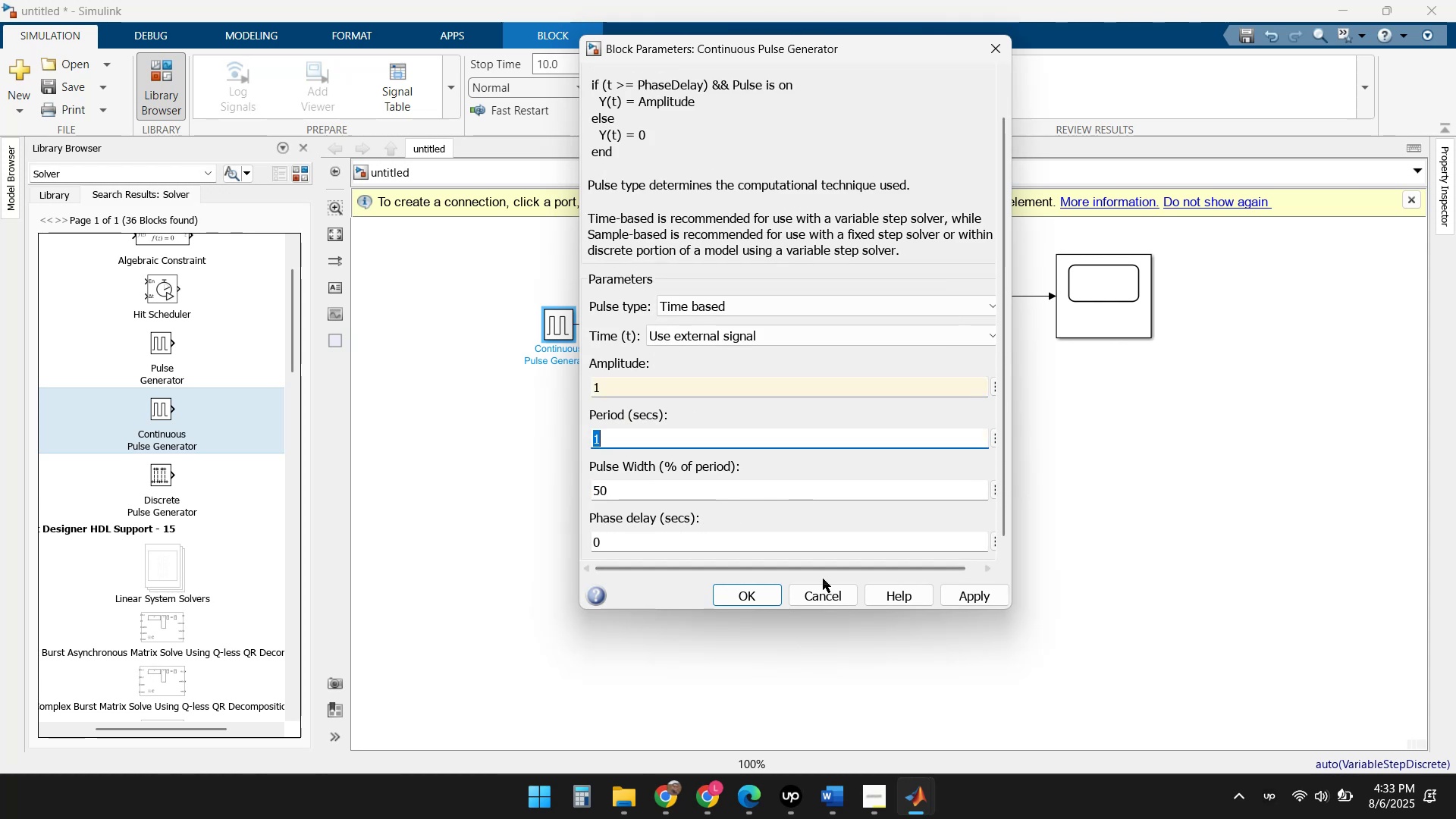 
left_click([968, 599])
 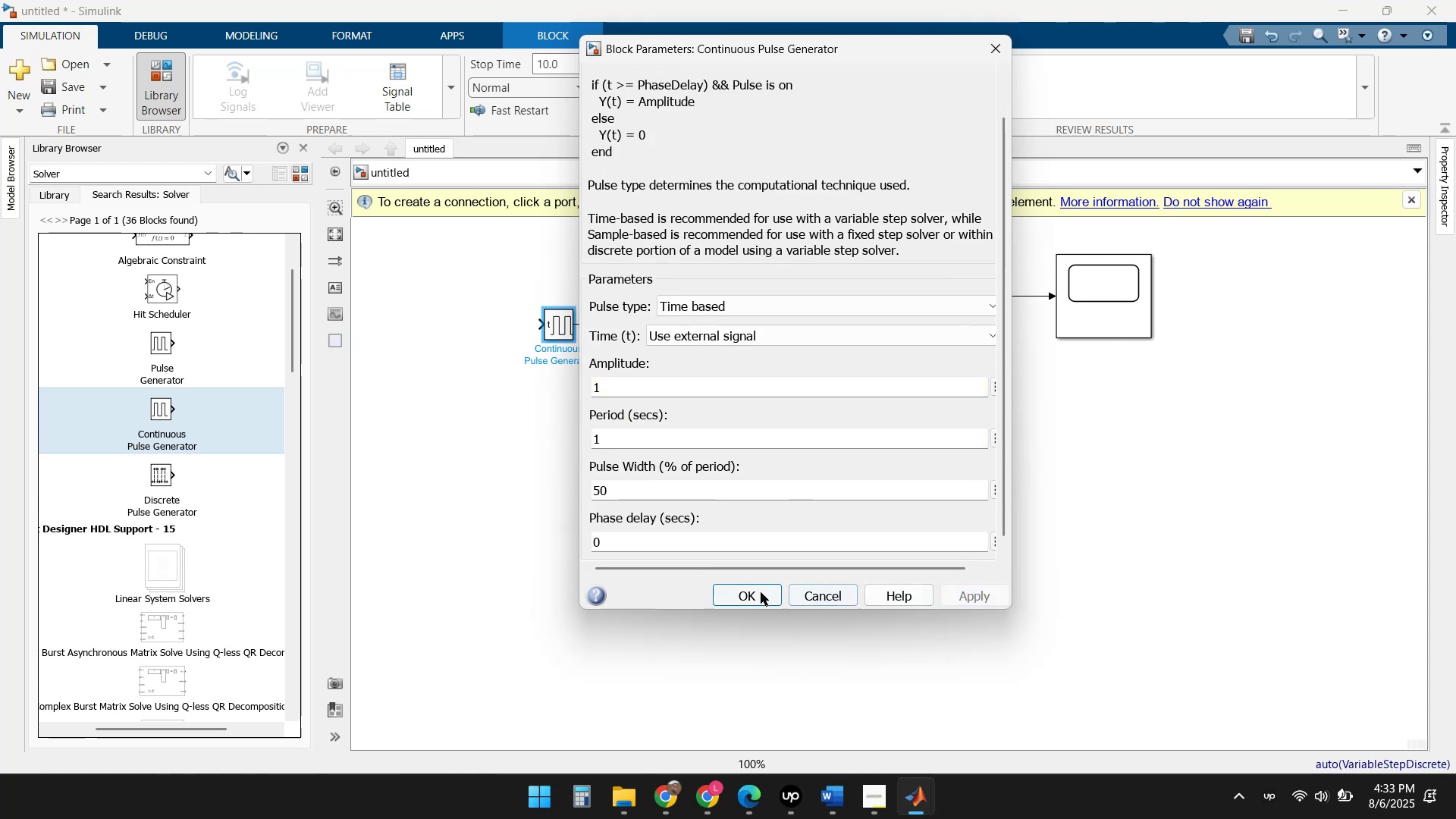 
left_click([745, 592])
 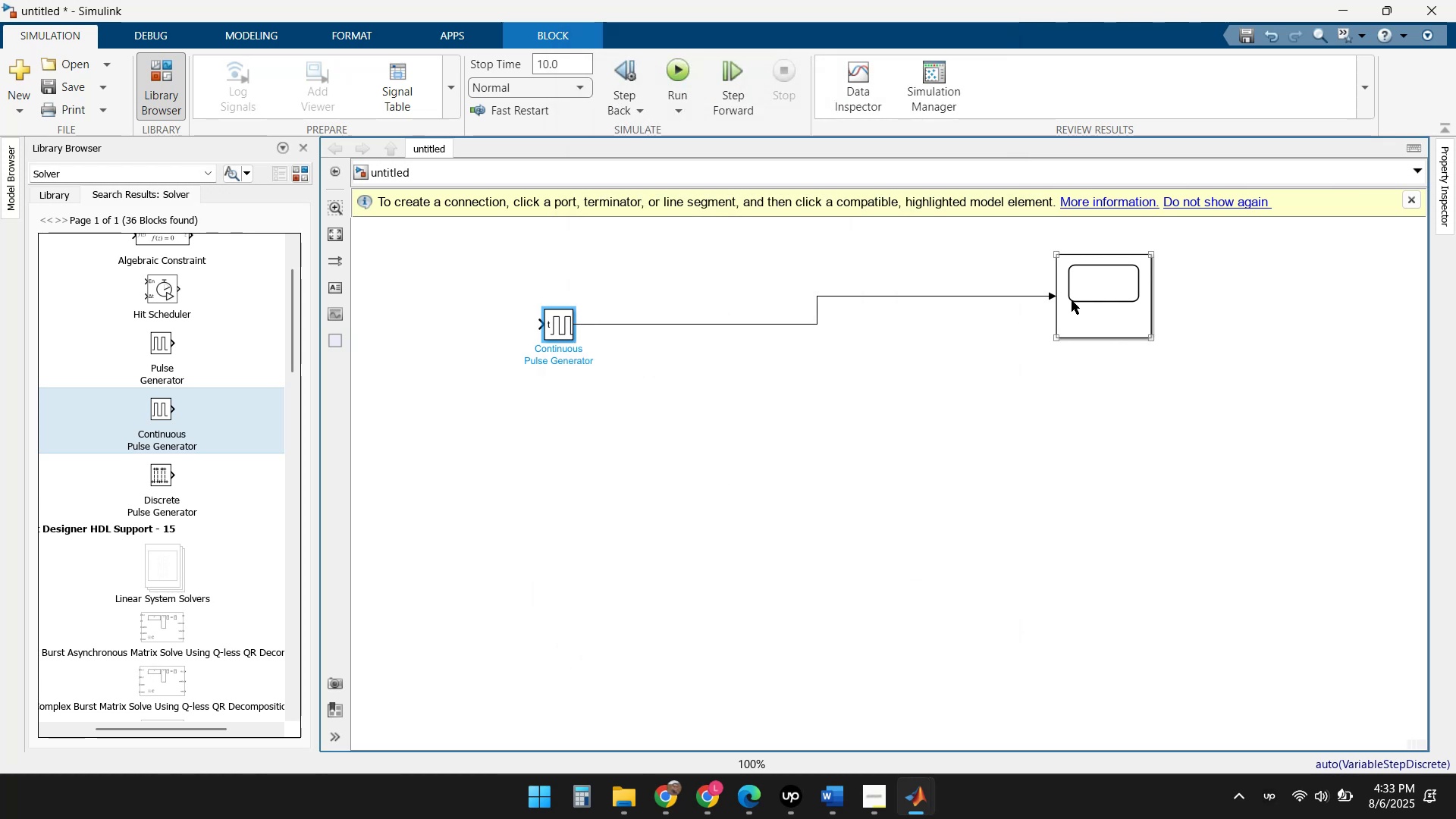 
double_click([1094, 289])
 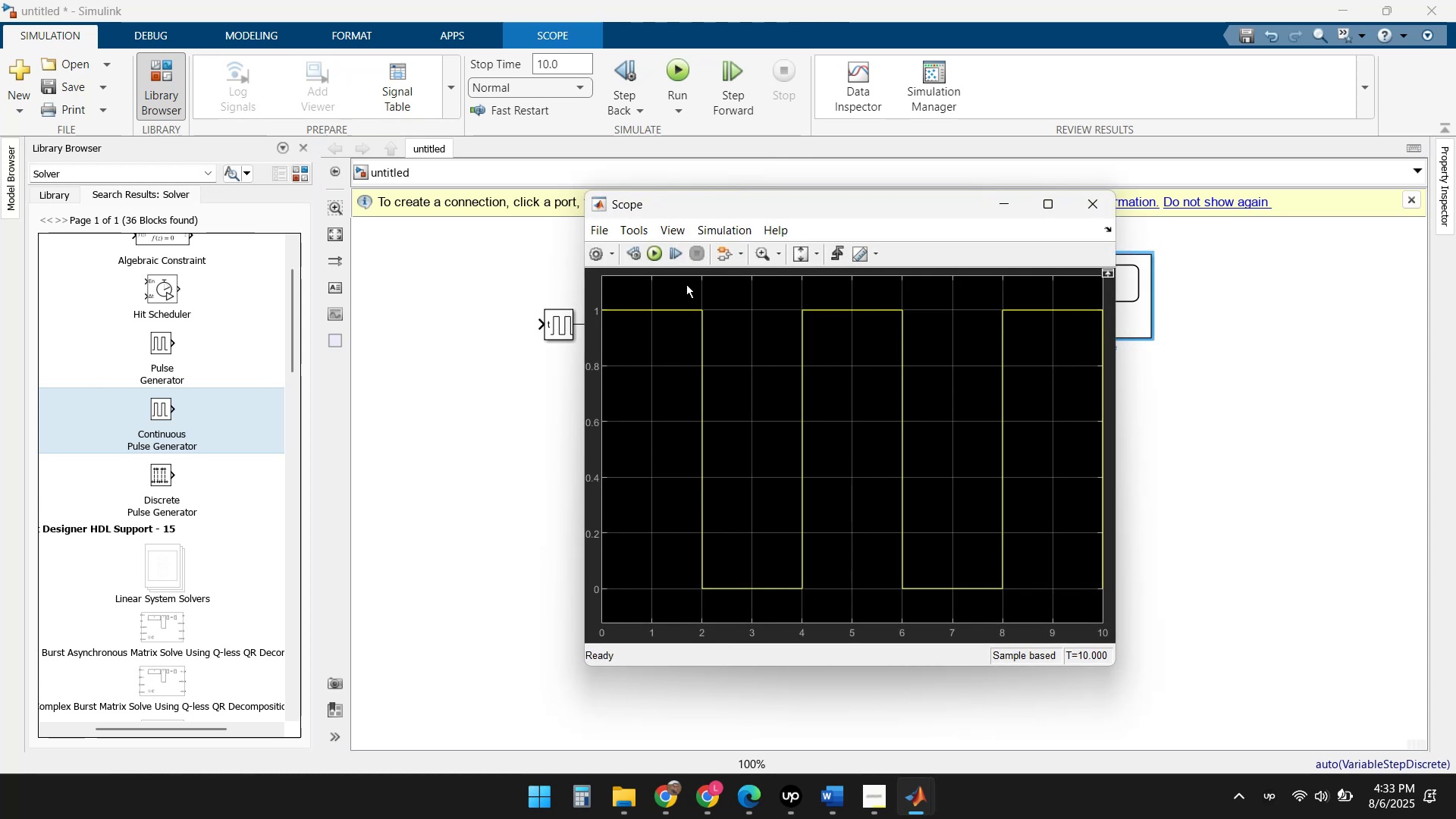 
left_click([657, 252])
 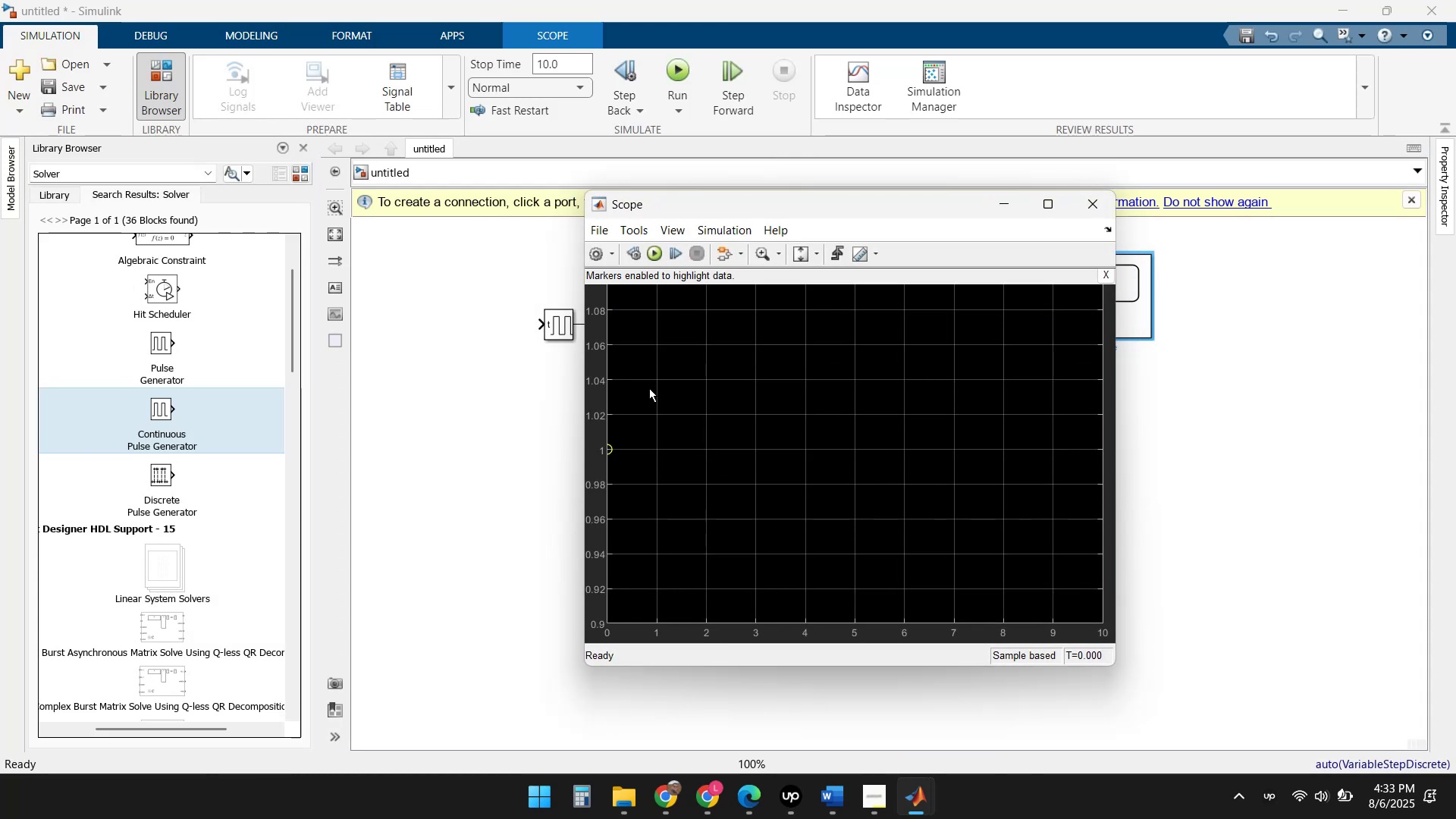 
wait(6.37)
 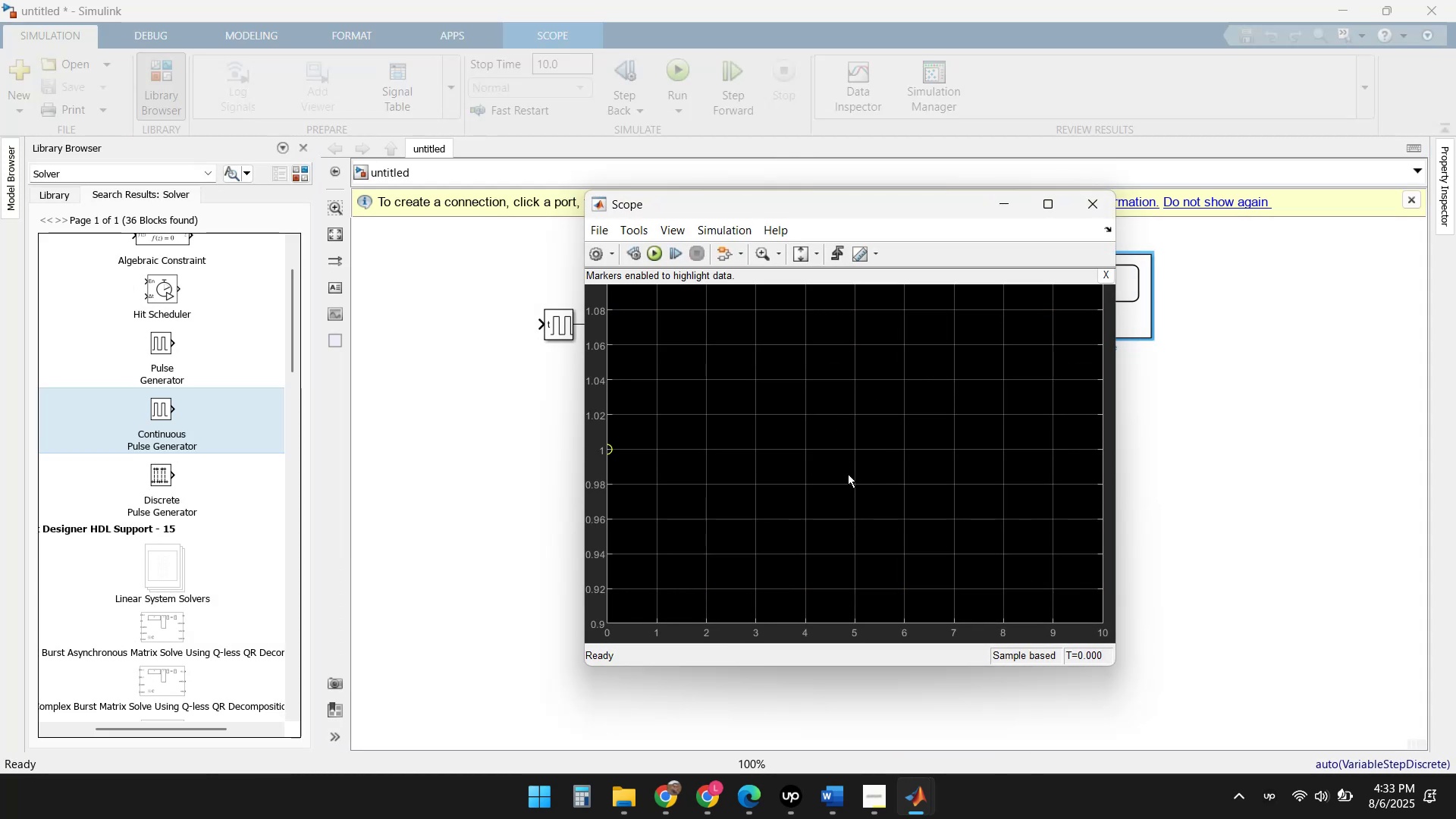 
hold_key(key=ControlLeft, duration=1.17)
scroll: coordinate [610, 452], scroll_direction: up, amount: 1.0
 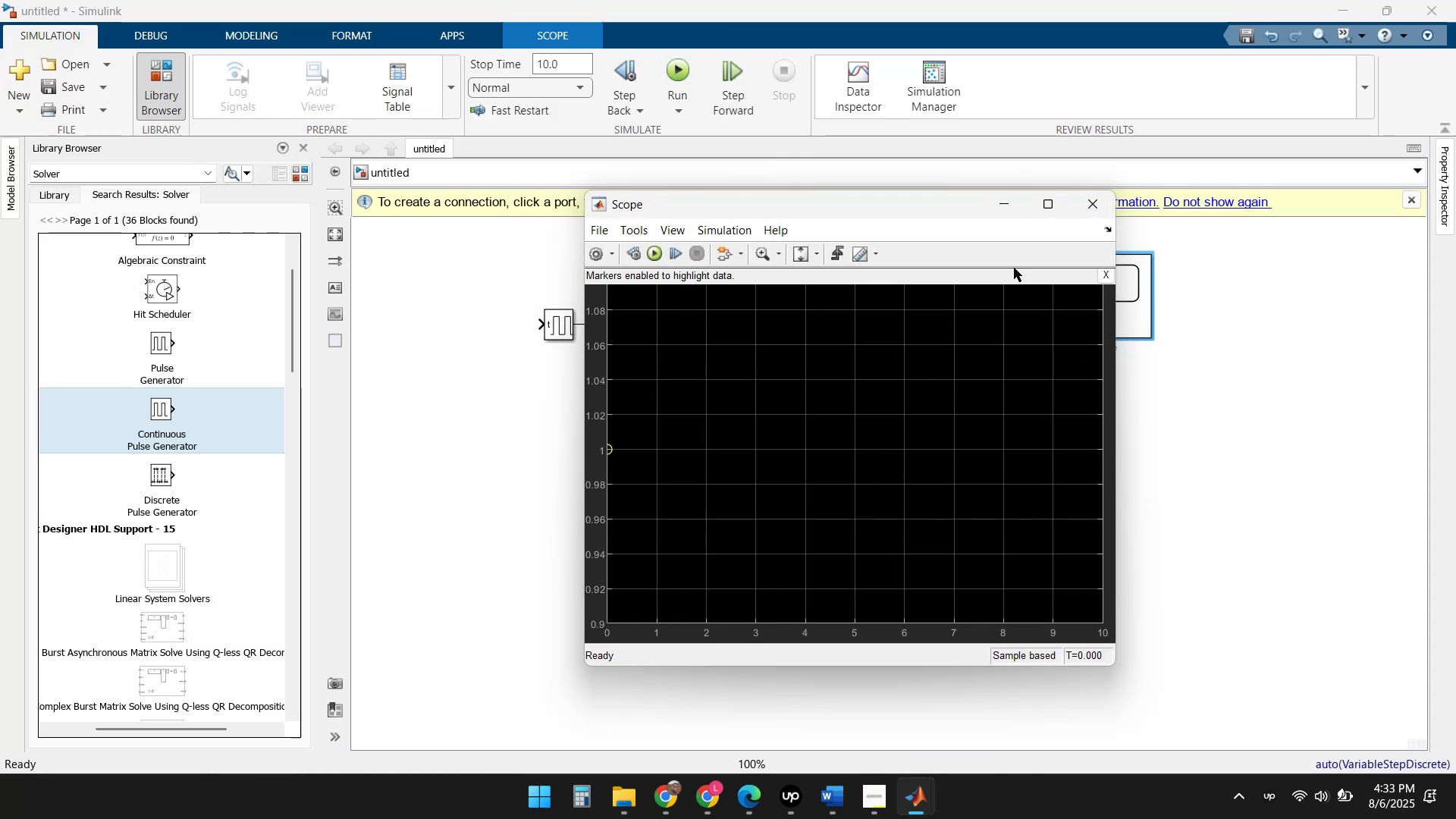 
scroll: coordinate [684, 459], scroll_direction: none, amount: 0.0
 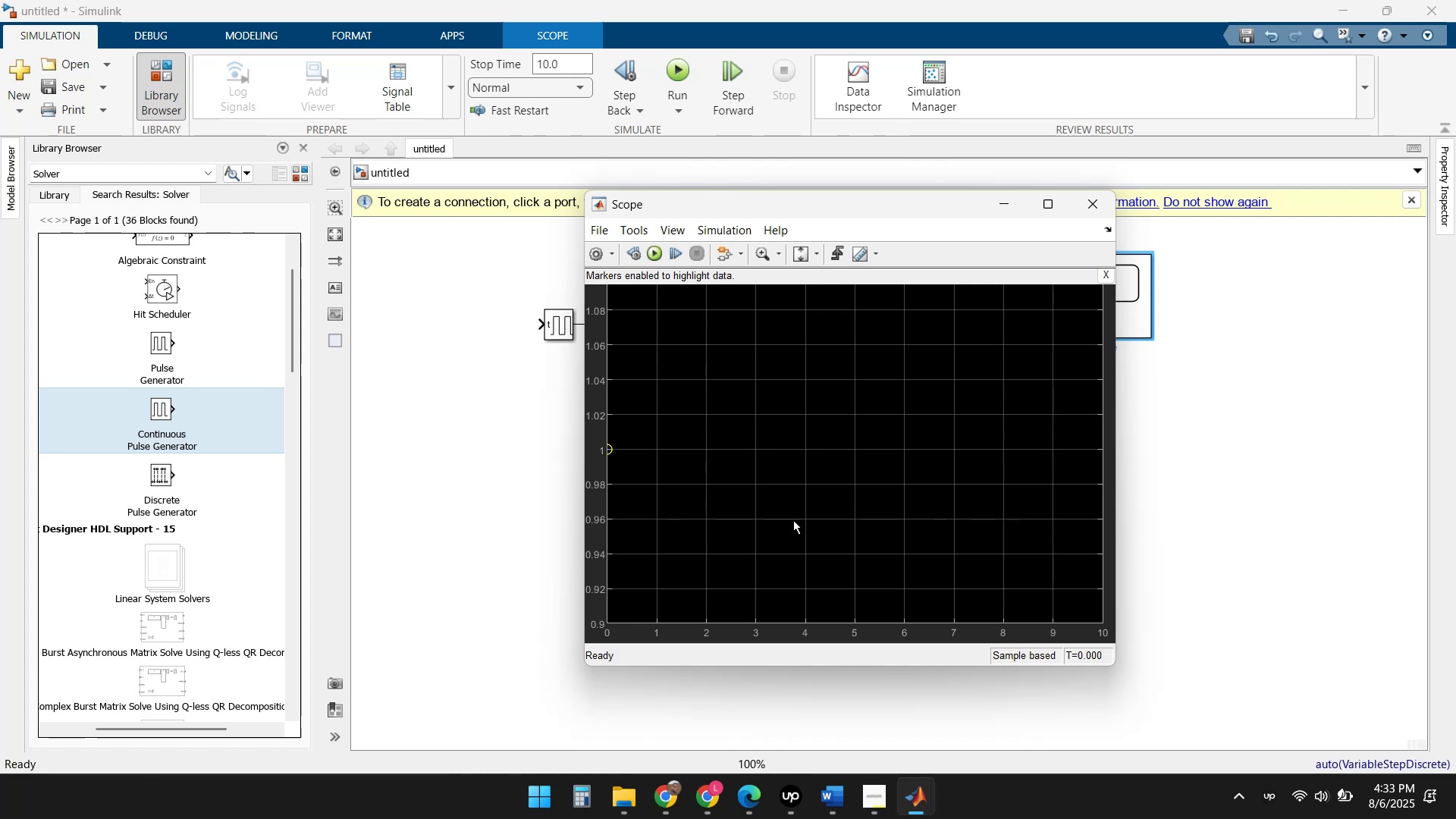 
left_click([655, 256])
 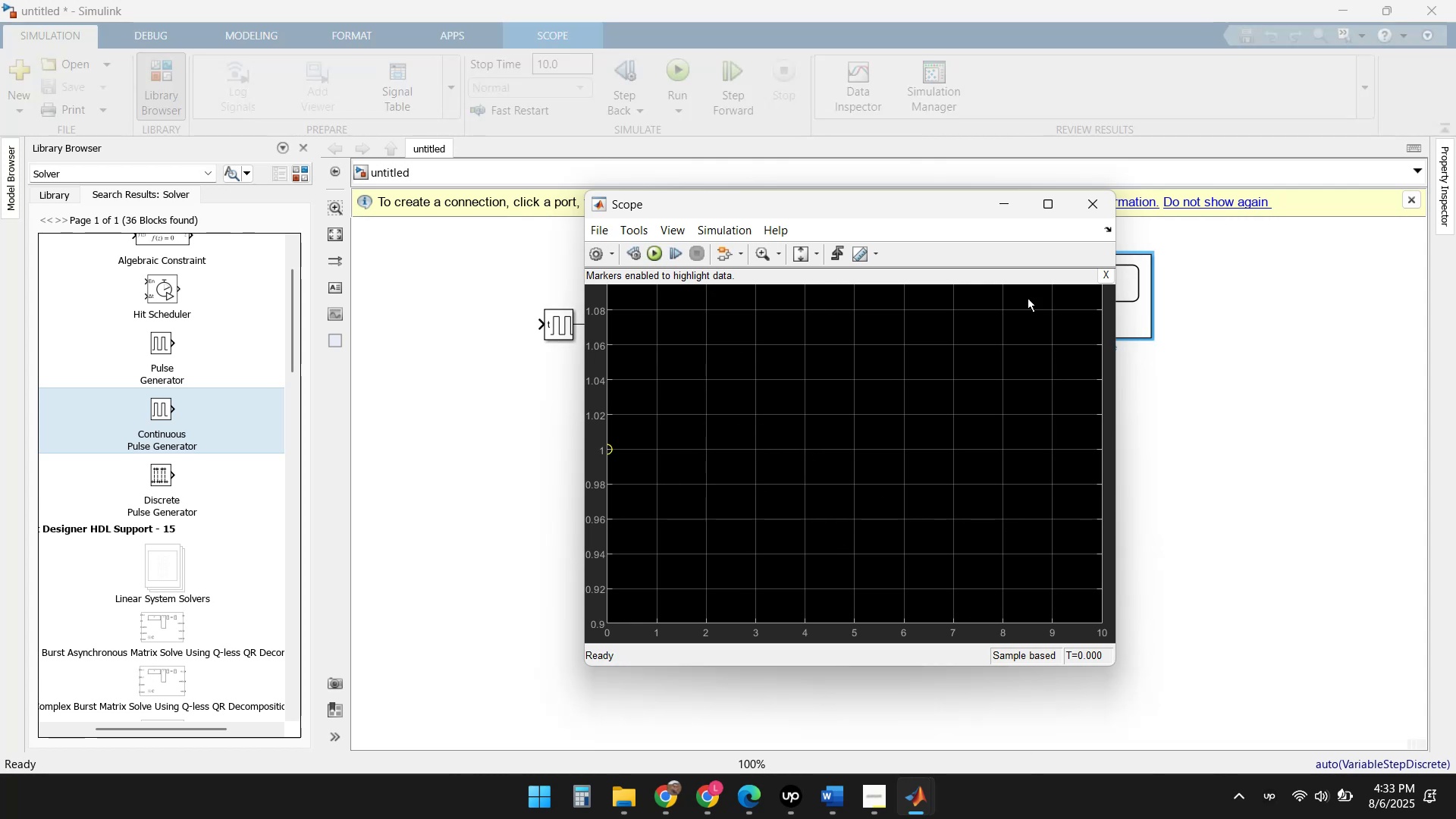 
left_click([1000, 206])
 